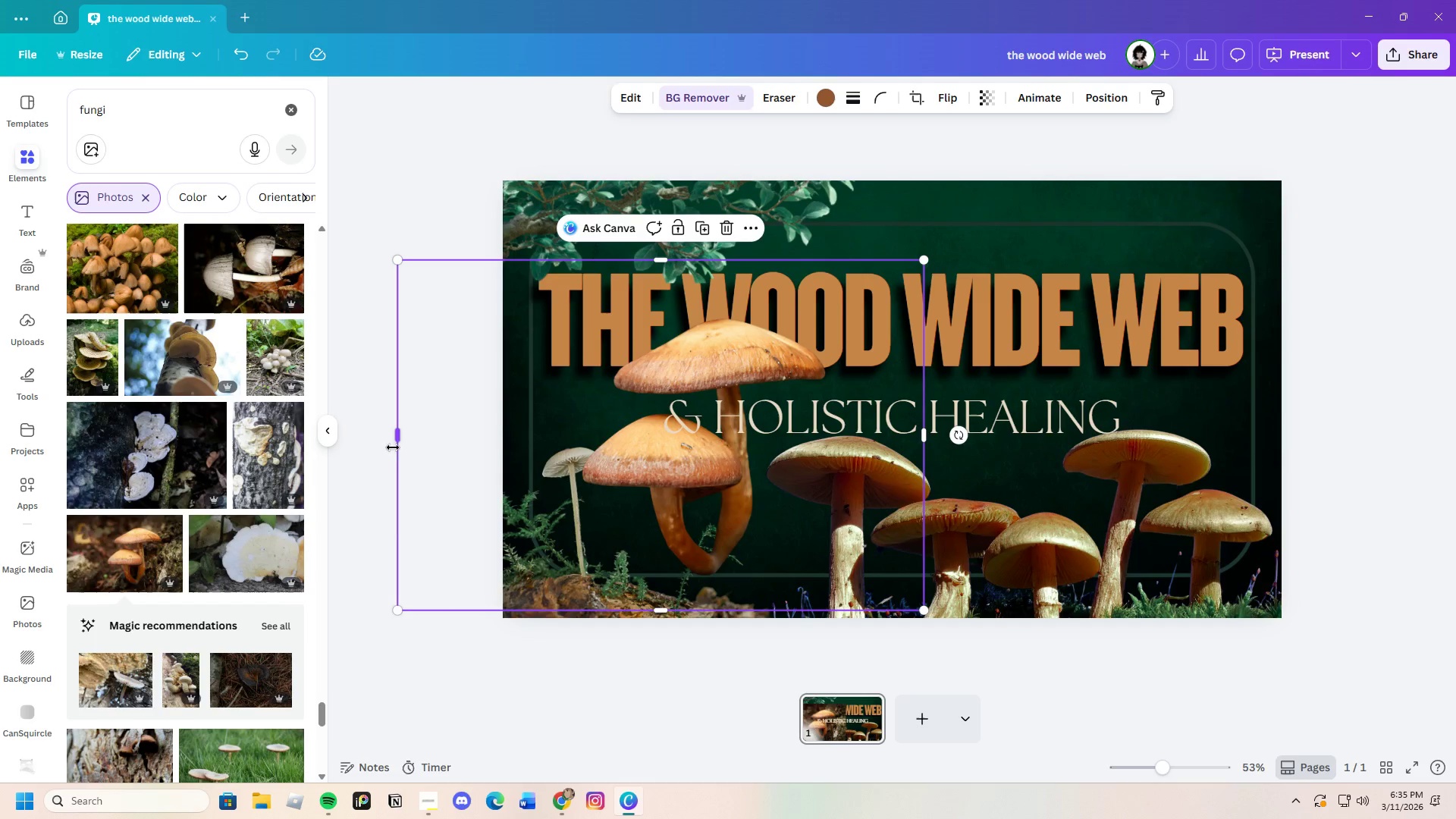 
left_click_drag(start_coordinate=[398, 436], to_coordinate=[562, 440])
 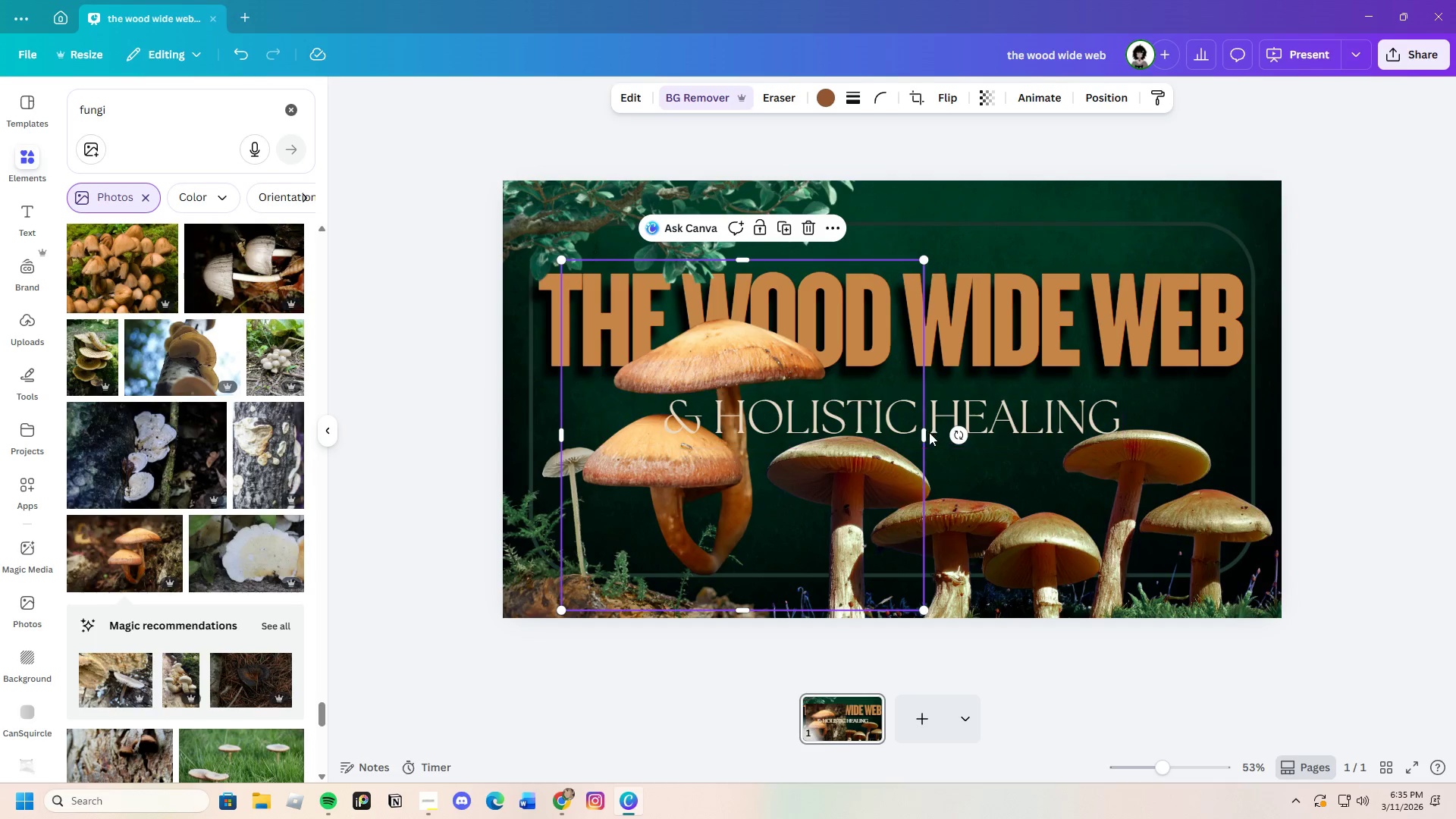 
left_click_drag(start_coordinate=[927, 433], to_coordinate=[829, 441])
 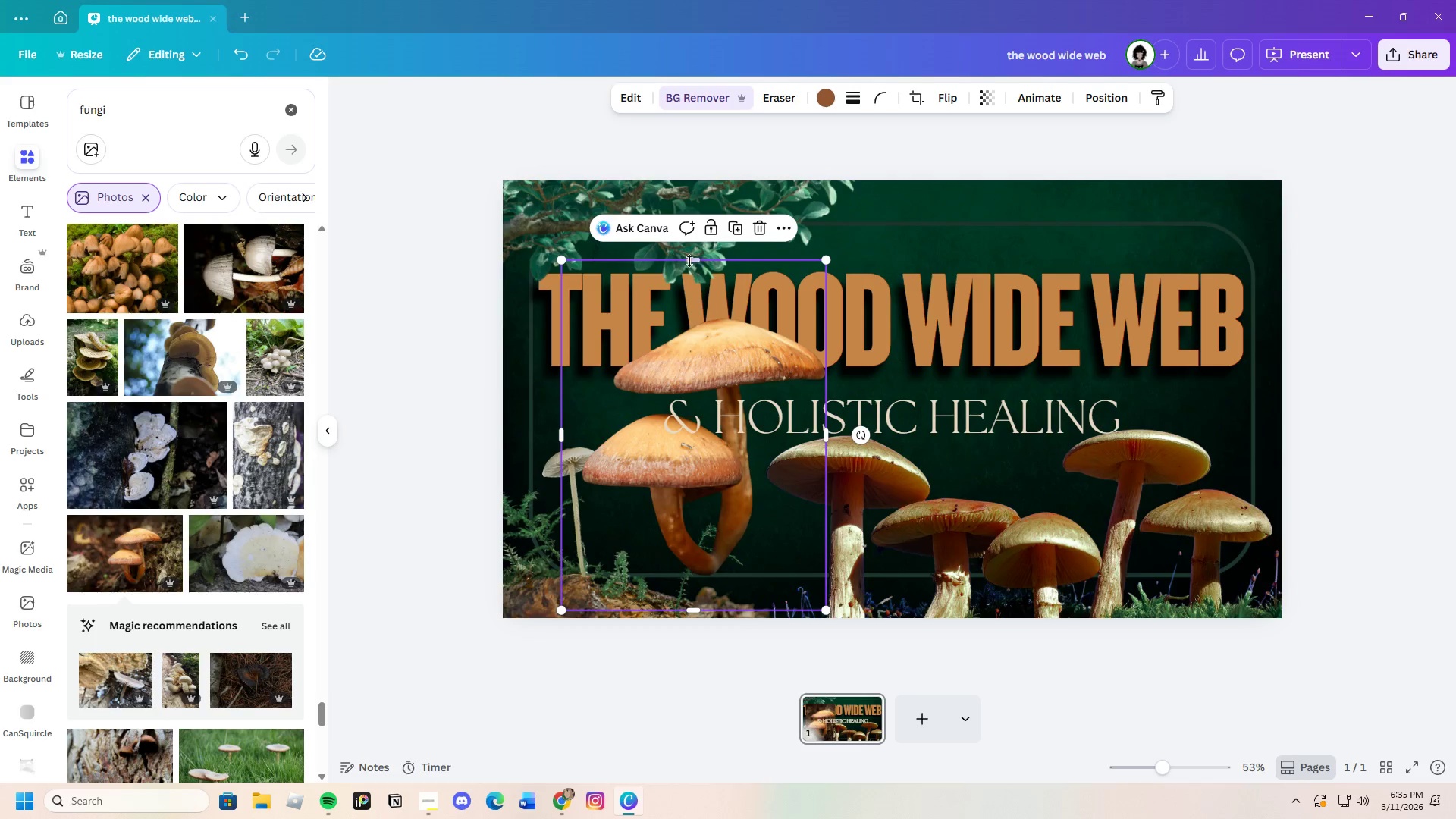 
left_click_drag(start_coordinate=[689, 261], to_coordinate=[696, 302])
 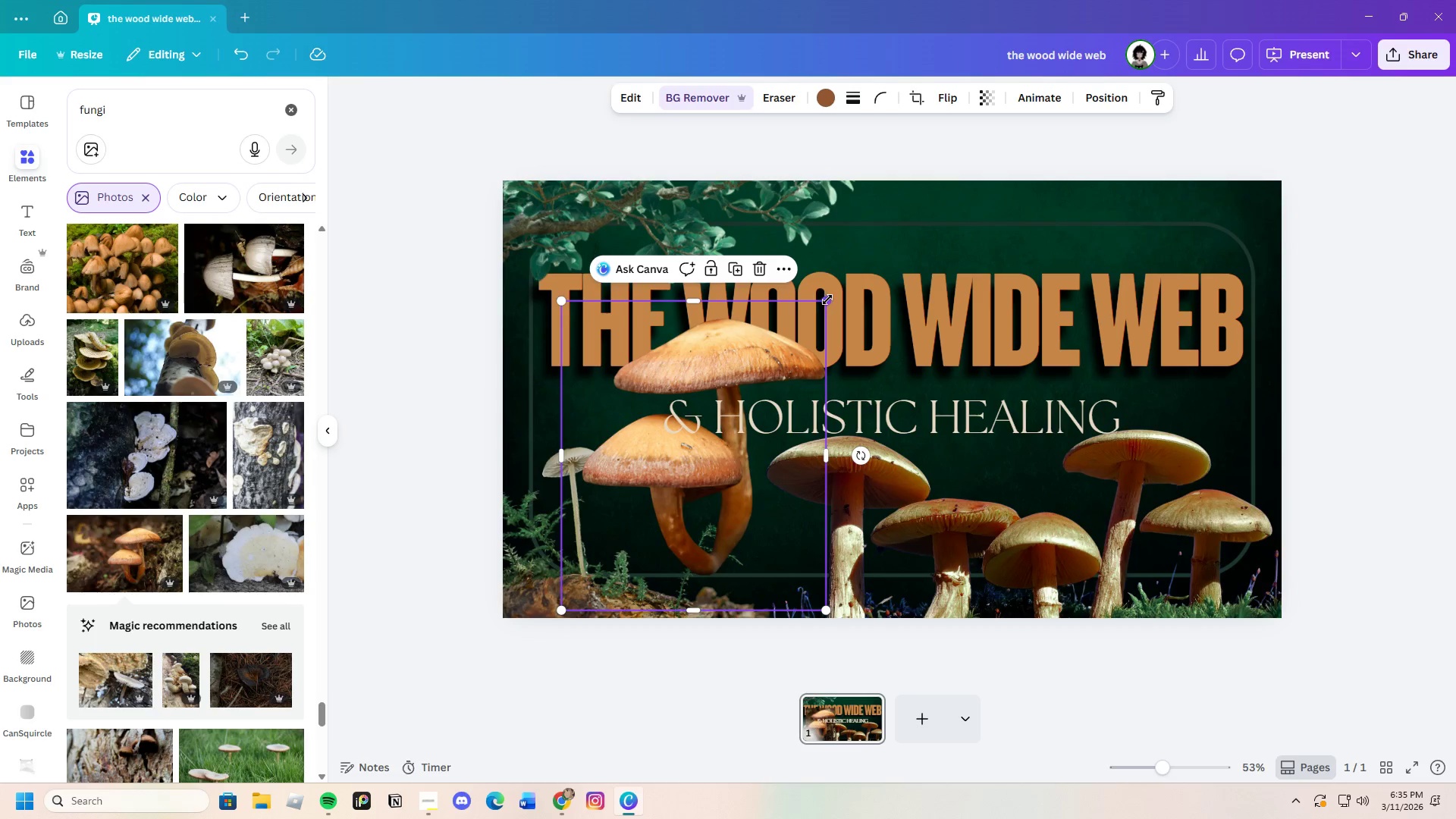 
left_click_drag(start_coordinate=[827, 300], to_coordinate=[694, 458])
 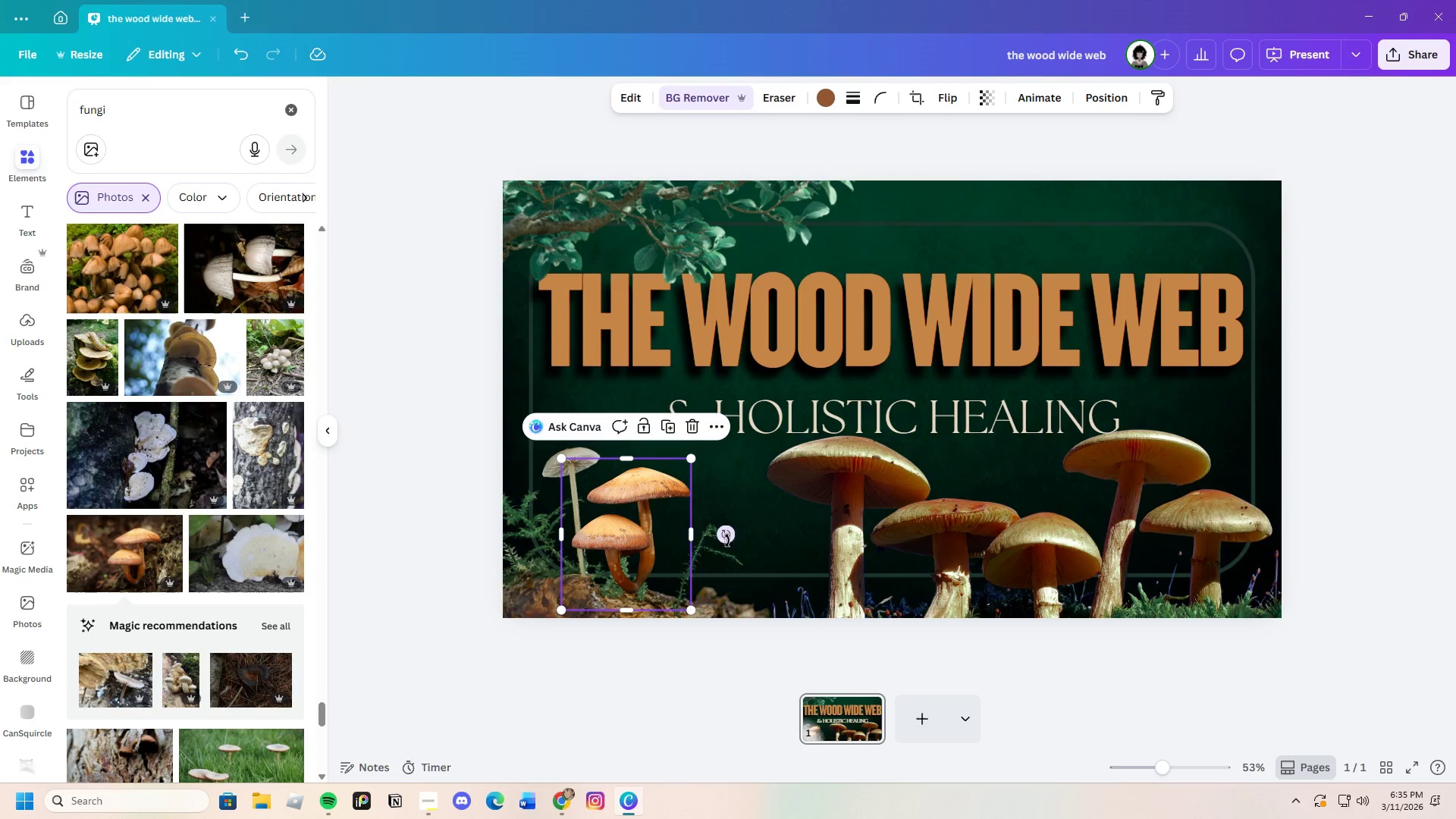 
left_click_drag(start_coordinate=[723, 534], to_coordinate=[720, 579])
 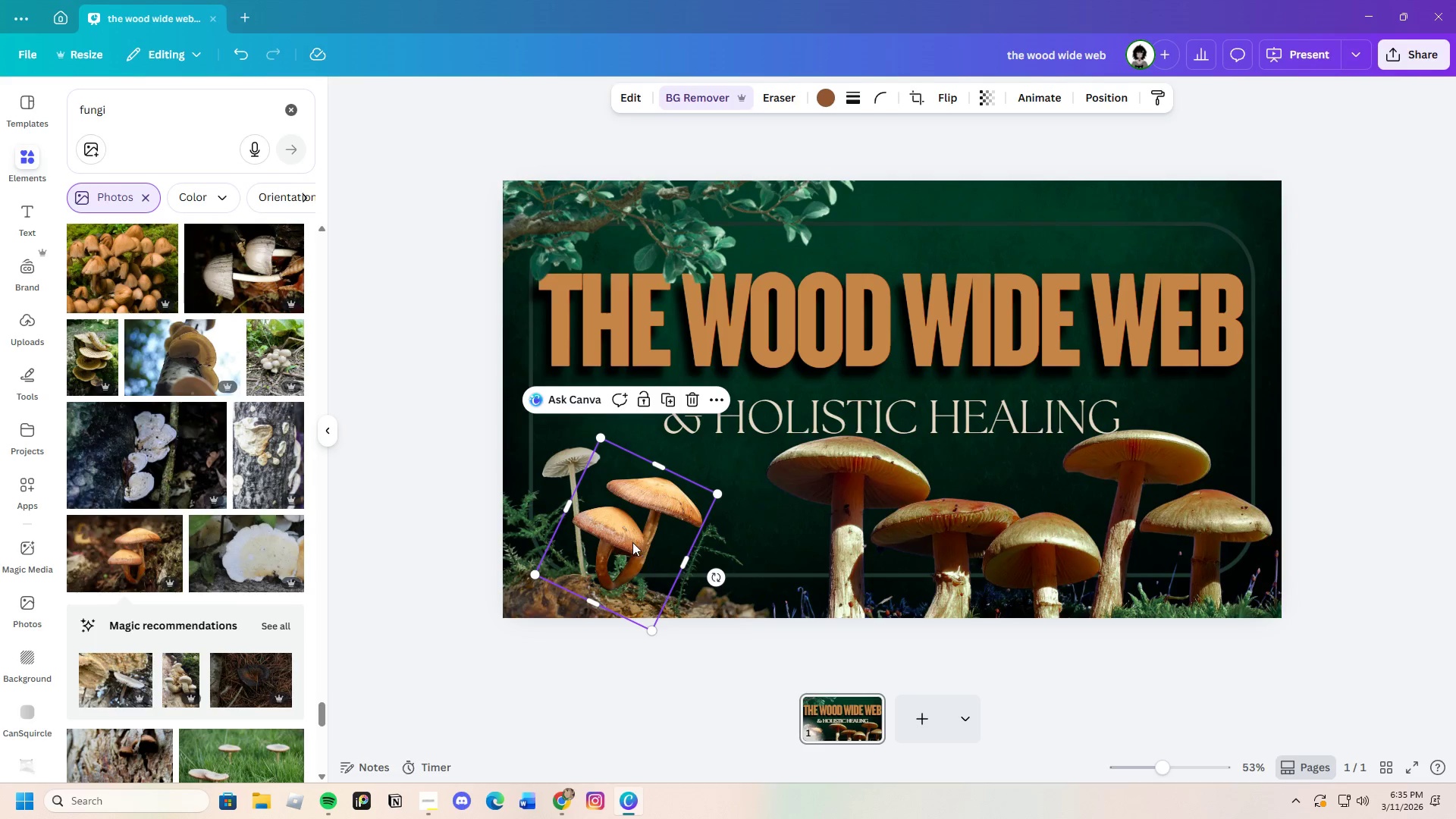 
left_click_drag(start_coordinate=[632, 541], to_coordinate=[631, 575])
 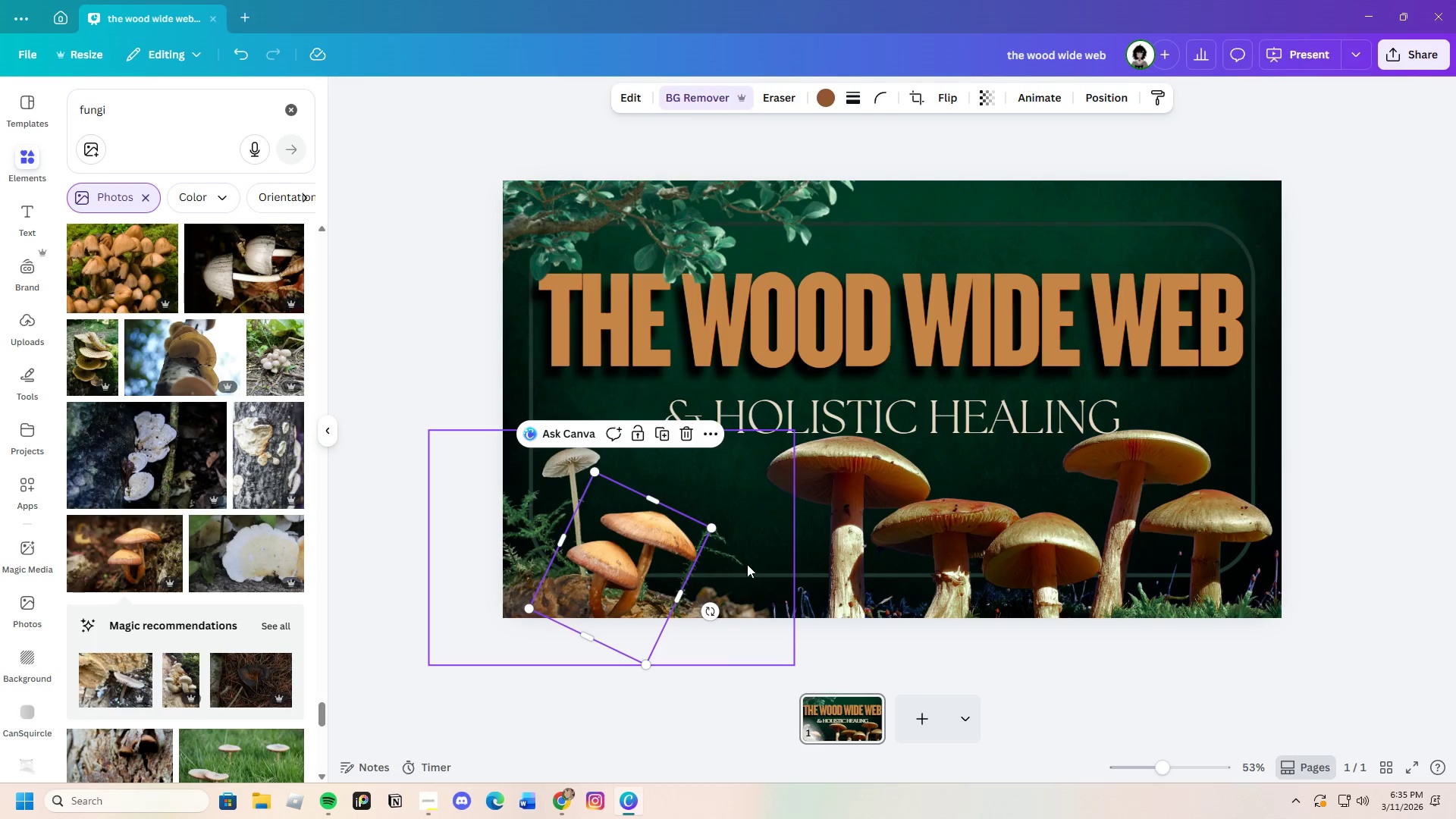 
left_click([747, 564])
 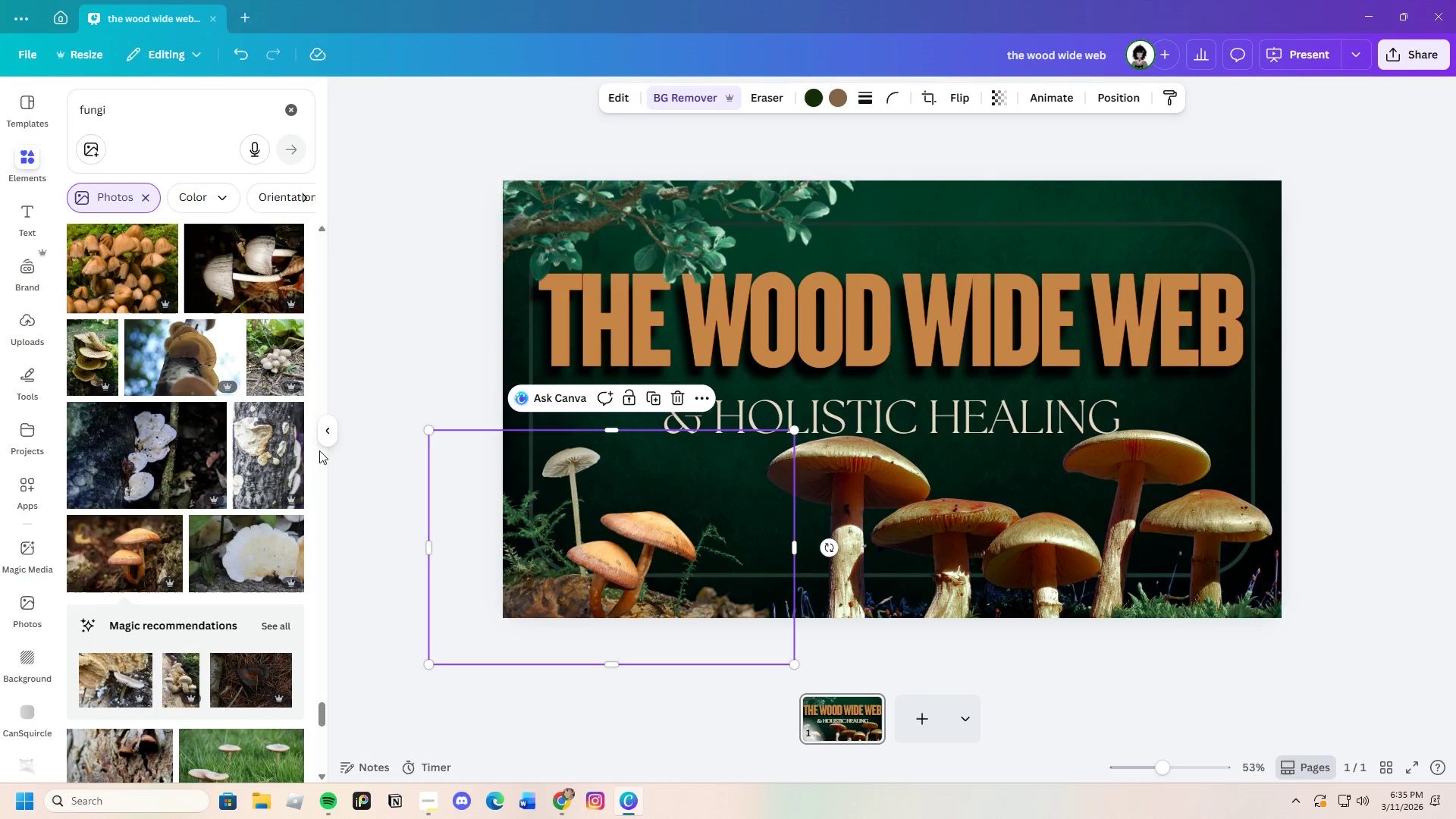 
left_click([341, 397])
 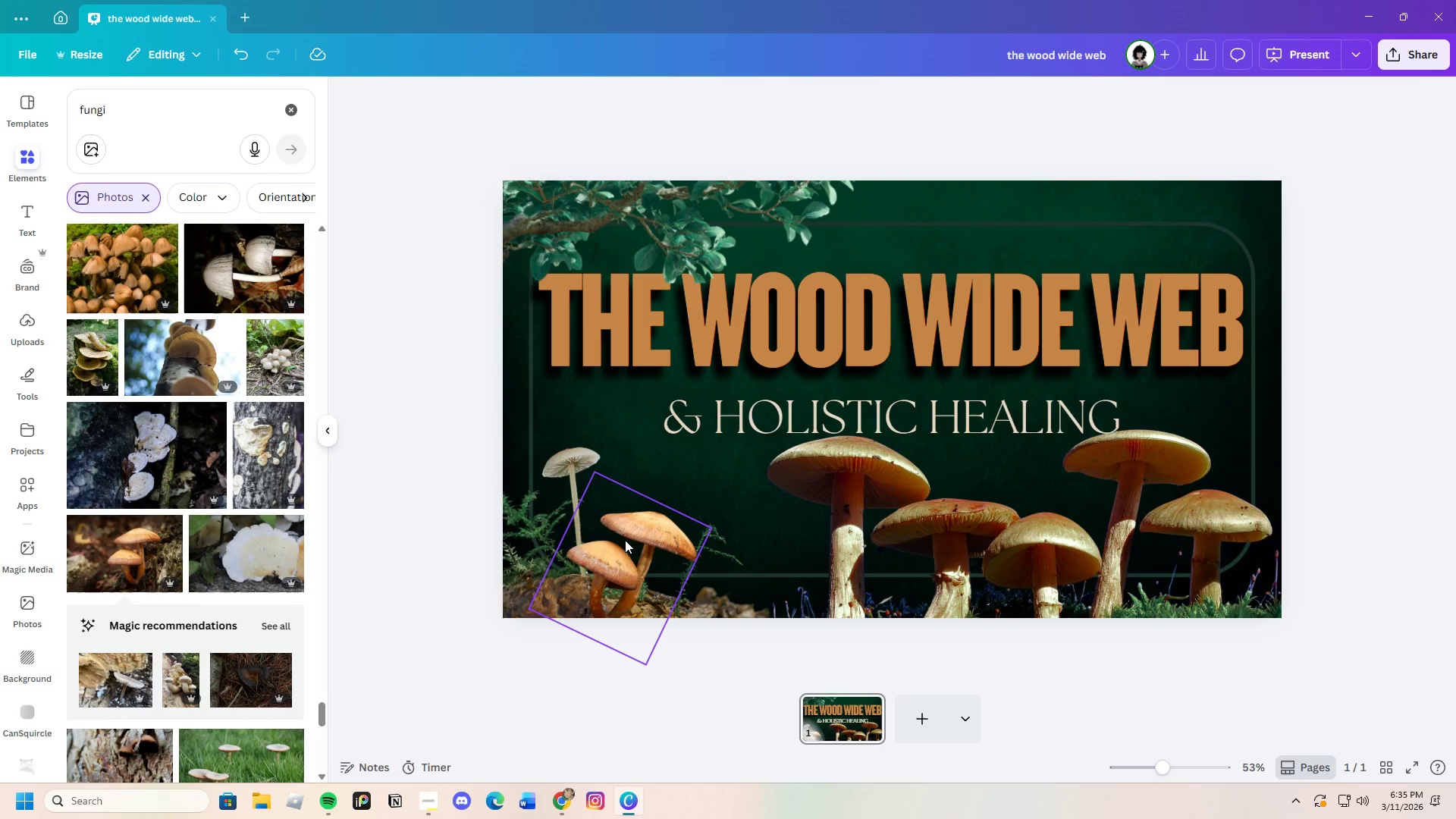 
left_click_drag(start_coordinate=[628, 558], to_coordinate=[601, 507])
 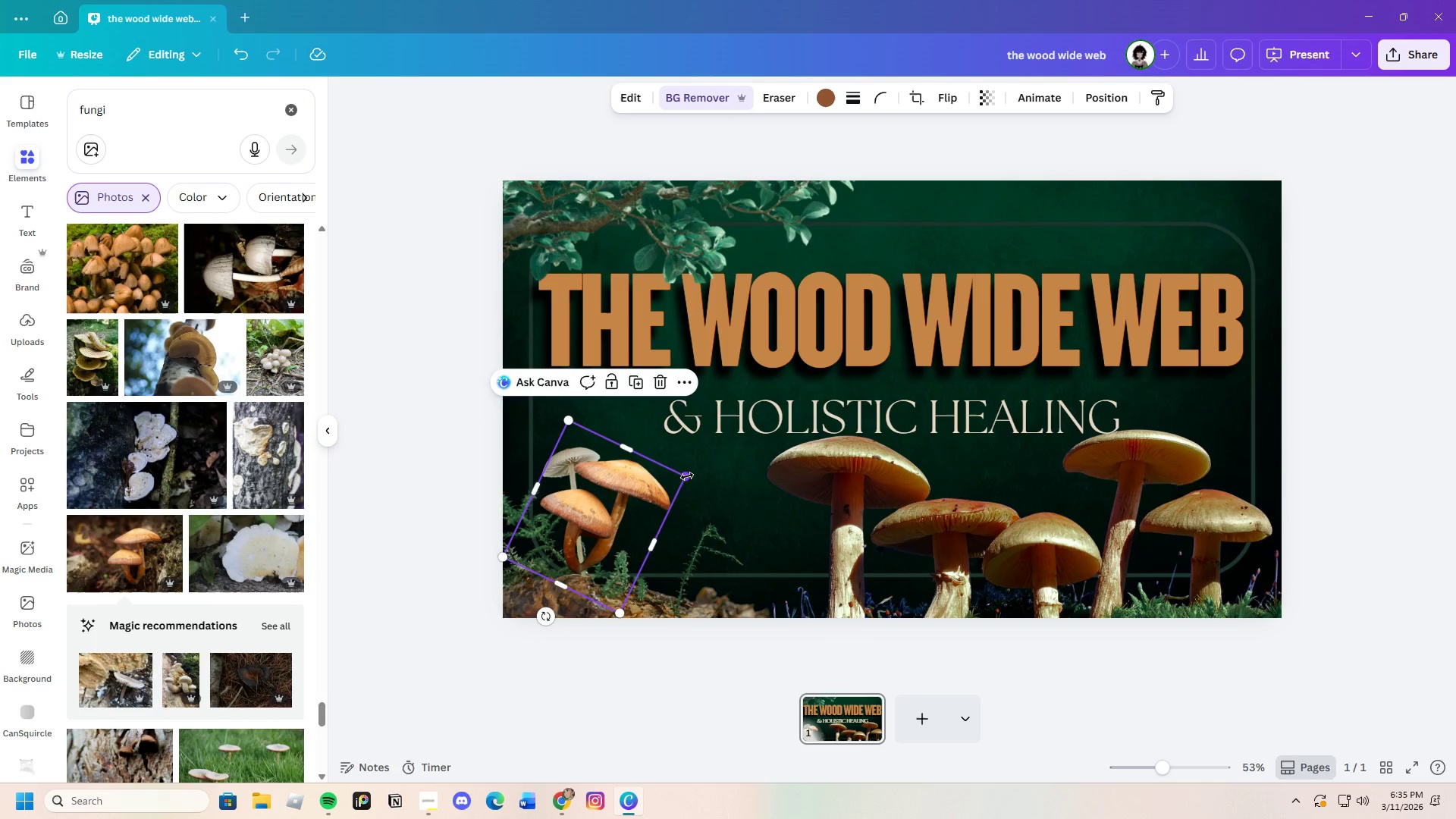 
left_click_drag(start_coordinate=[687, 476], to_coordinate=[854, 369])
 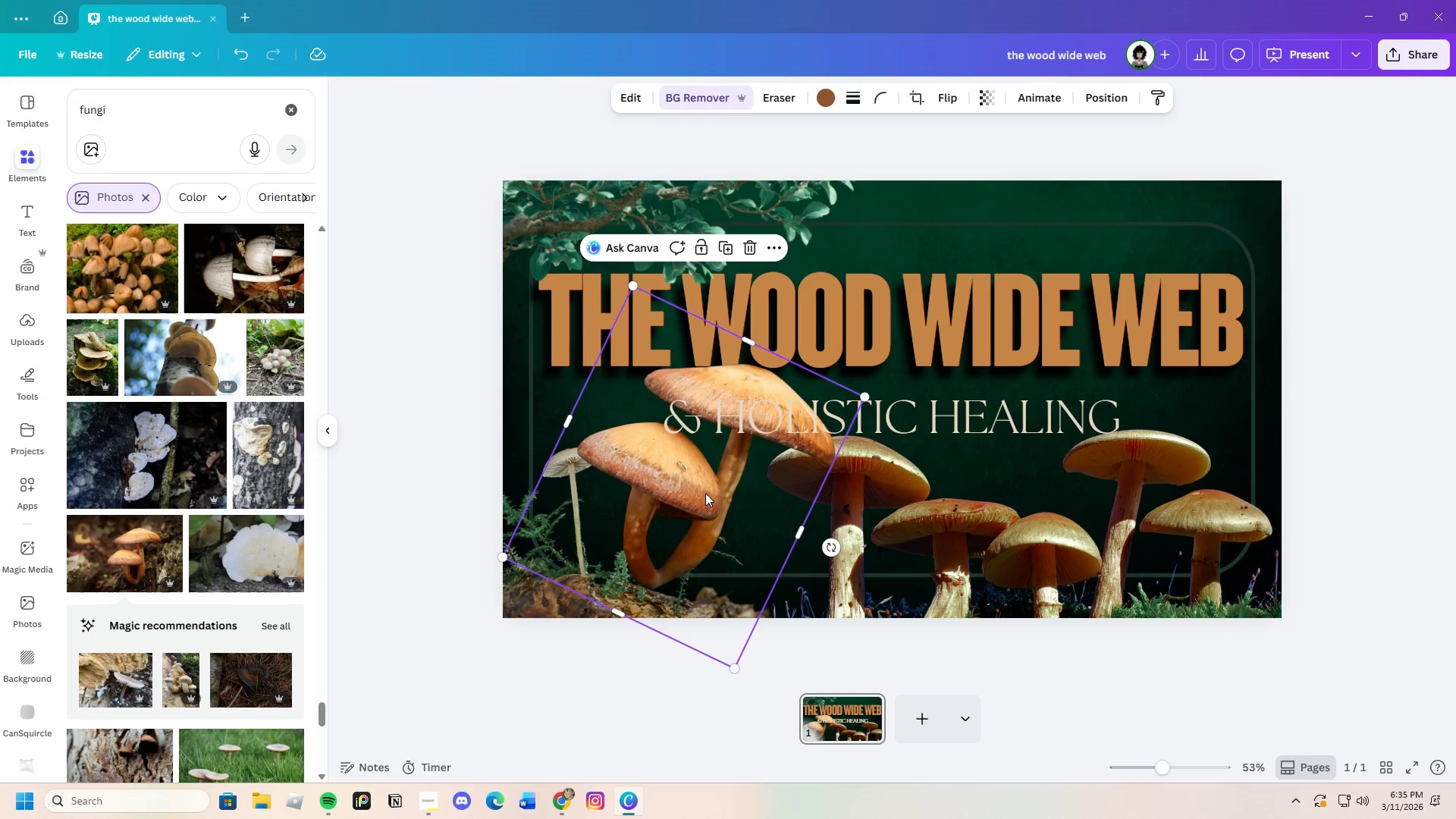 
left_click_drag(start_coordinate=[705, 492], to_coordinate=[679, 489])
 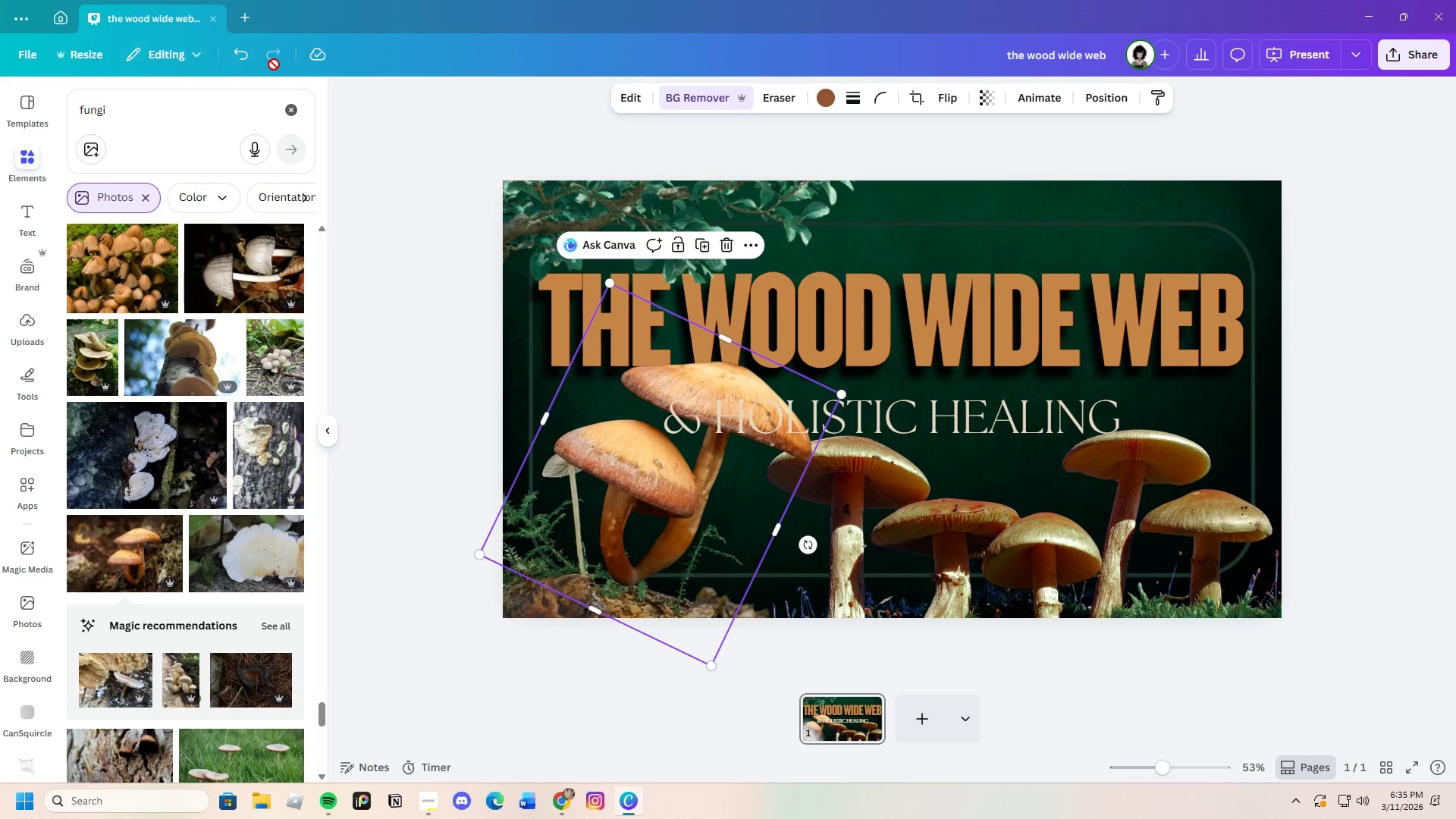 
left_click([245, 60])
 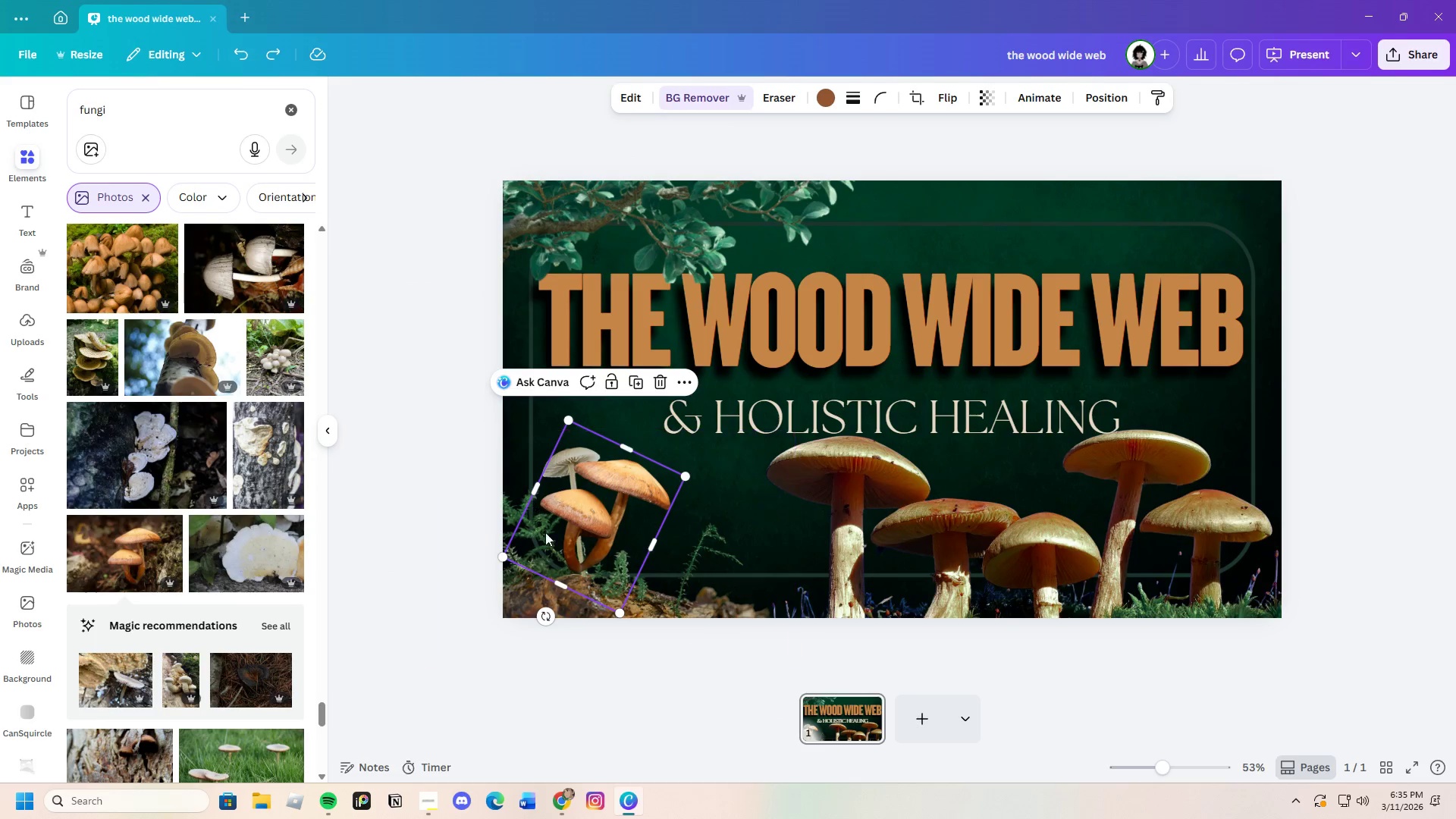 
left_click_drag(start_coordinate=[582, 539], to_coordinate=[616, 594])
 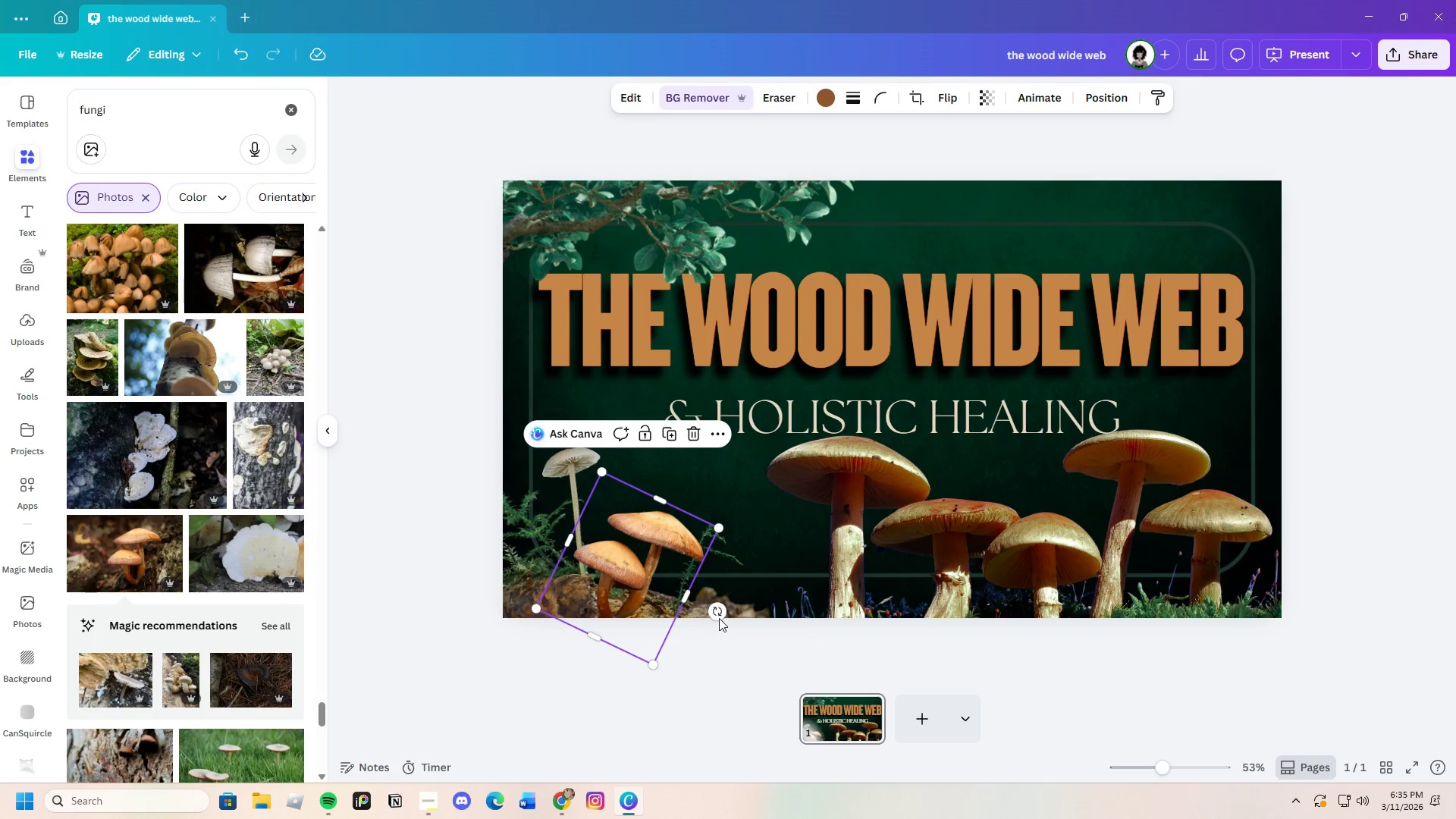 
left_click_drag(start_coordinate=[719, 615], to_coordinate=[739, 620])
 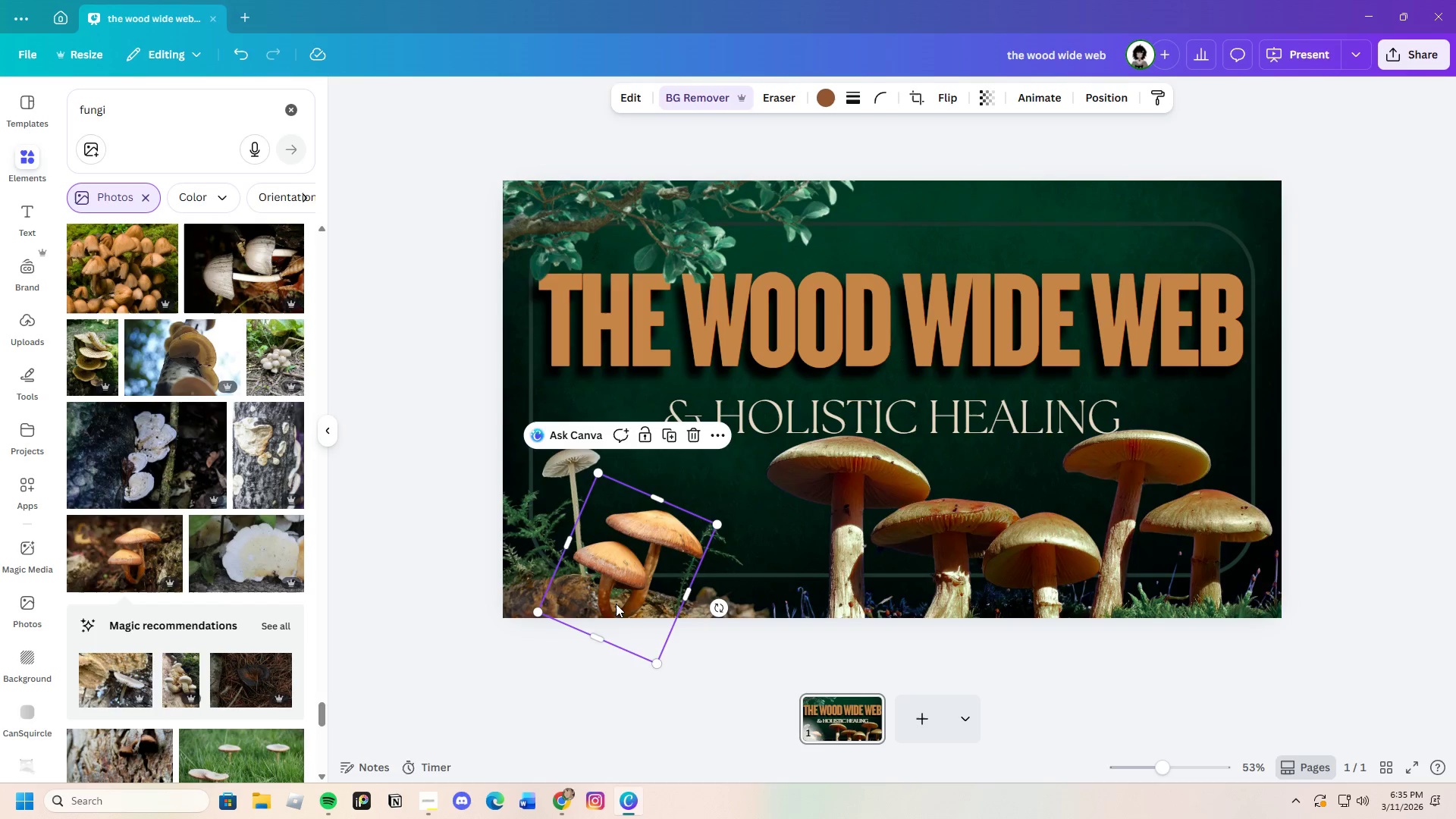 
left_click_drag(start_coordinate=[616, 603], to_coordinate=[690, 607])
 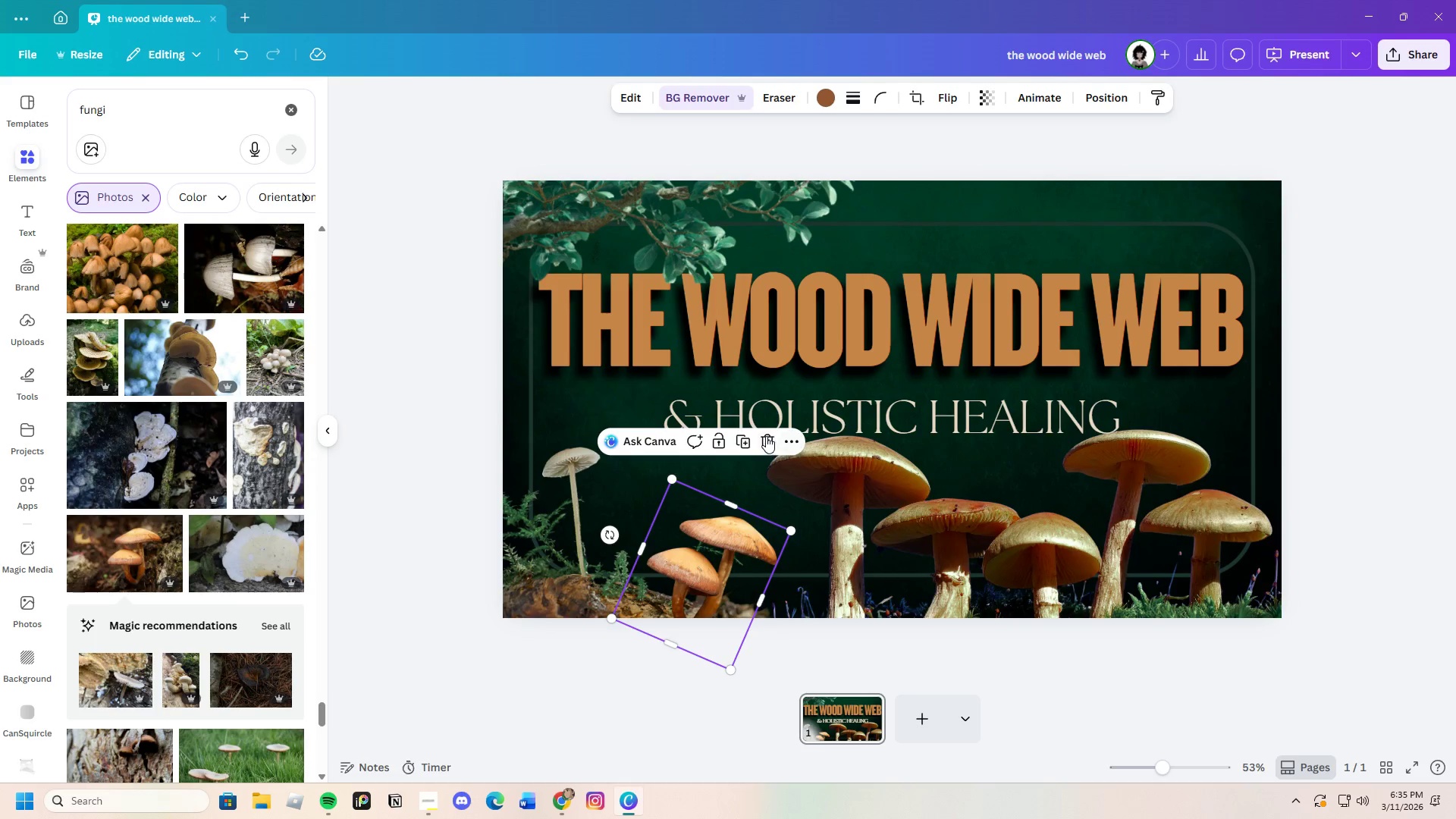 
left_click([766, 436])
 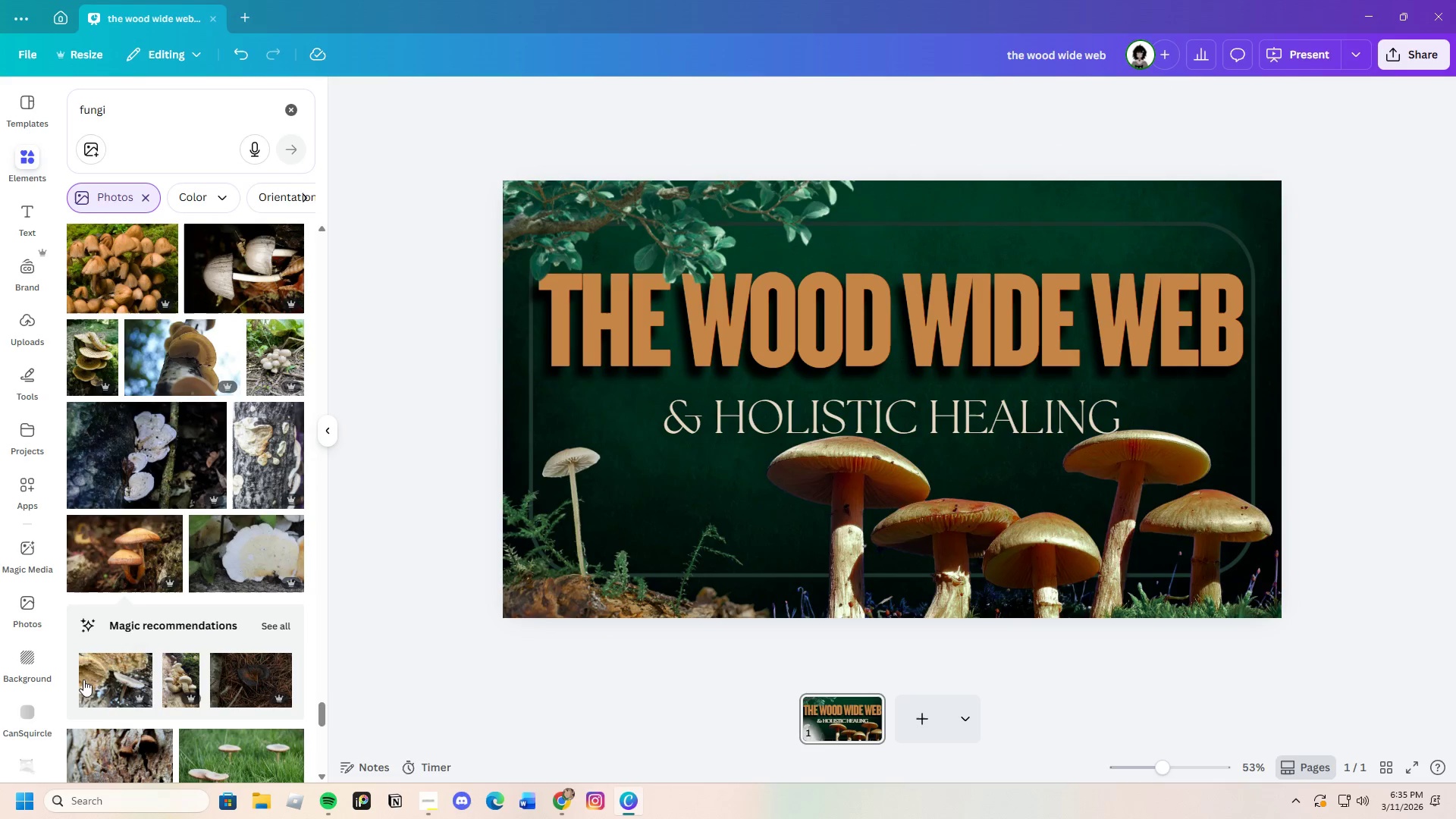 
scroll: coordinate [118, 676], scroll_direction: down, amount: 17.0
 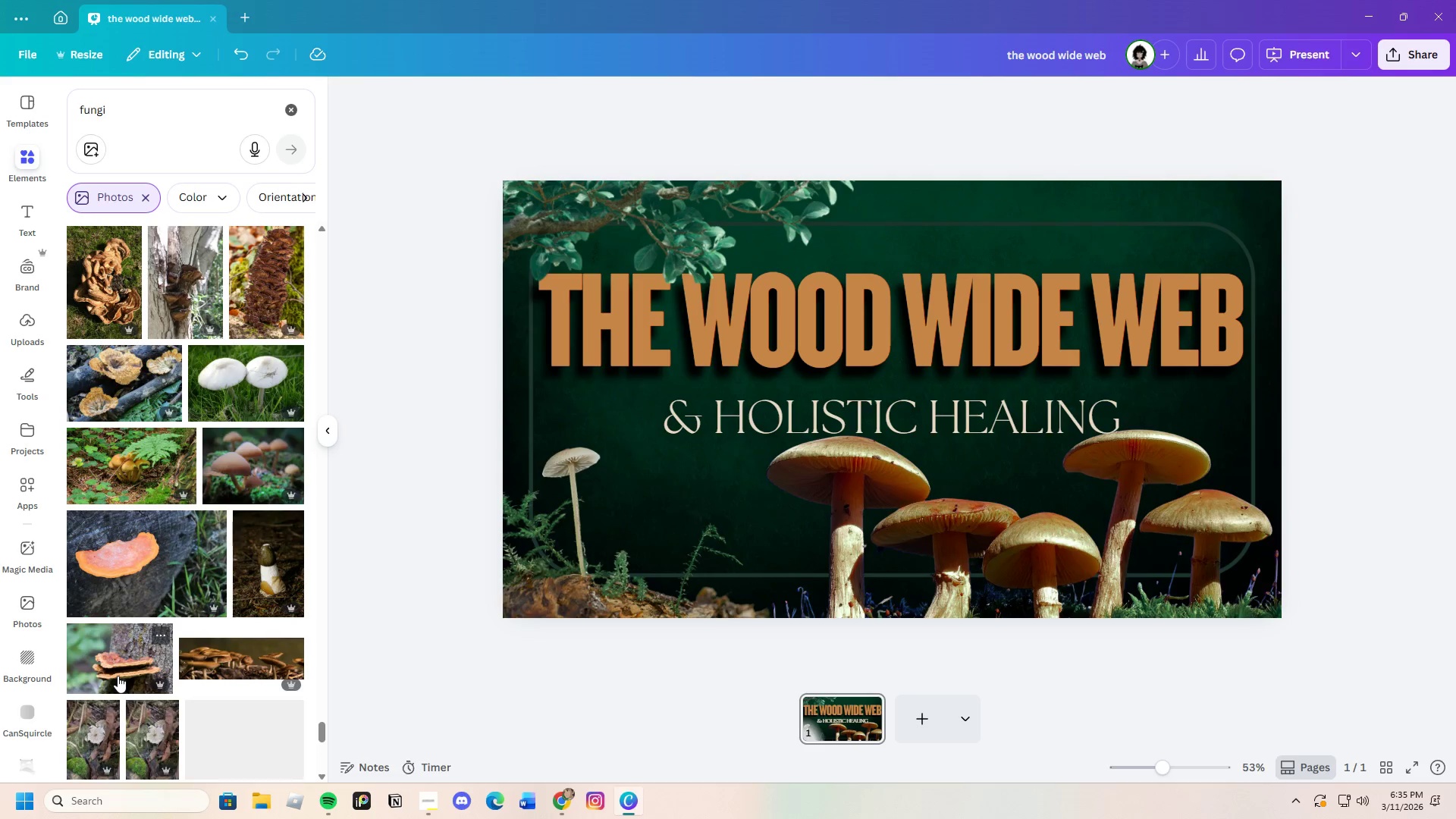 
scroll: coordinate [121, 673], scroll_direction: down, amount: 6.0
 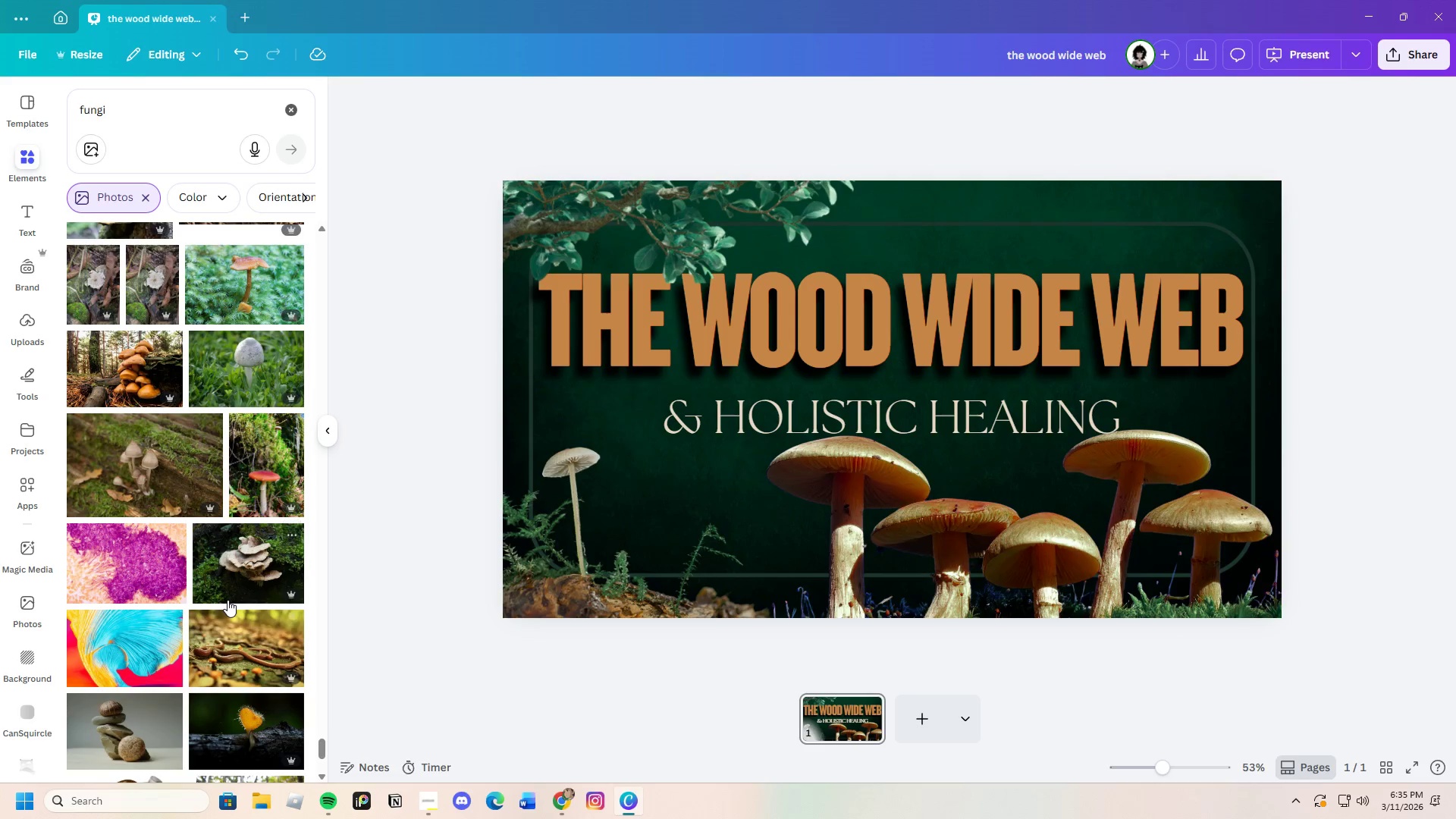 
left_click([259, 494])
 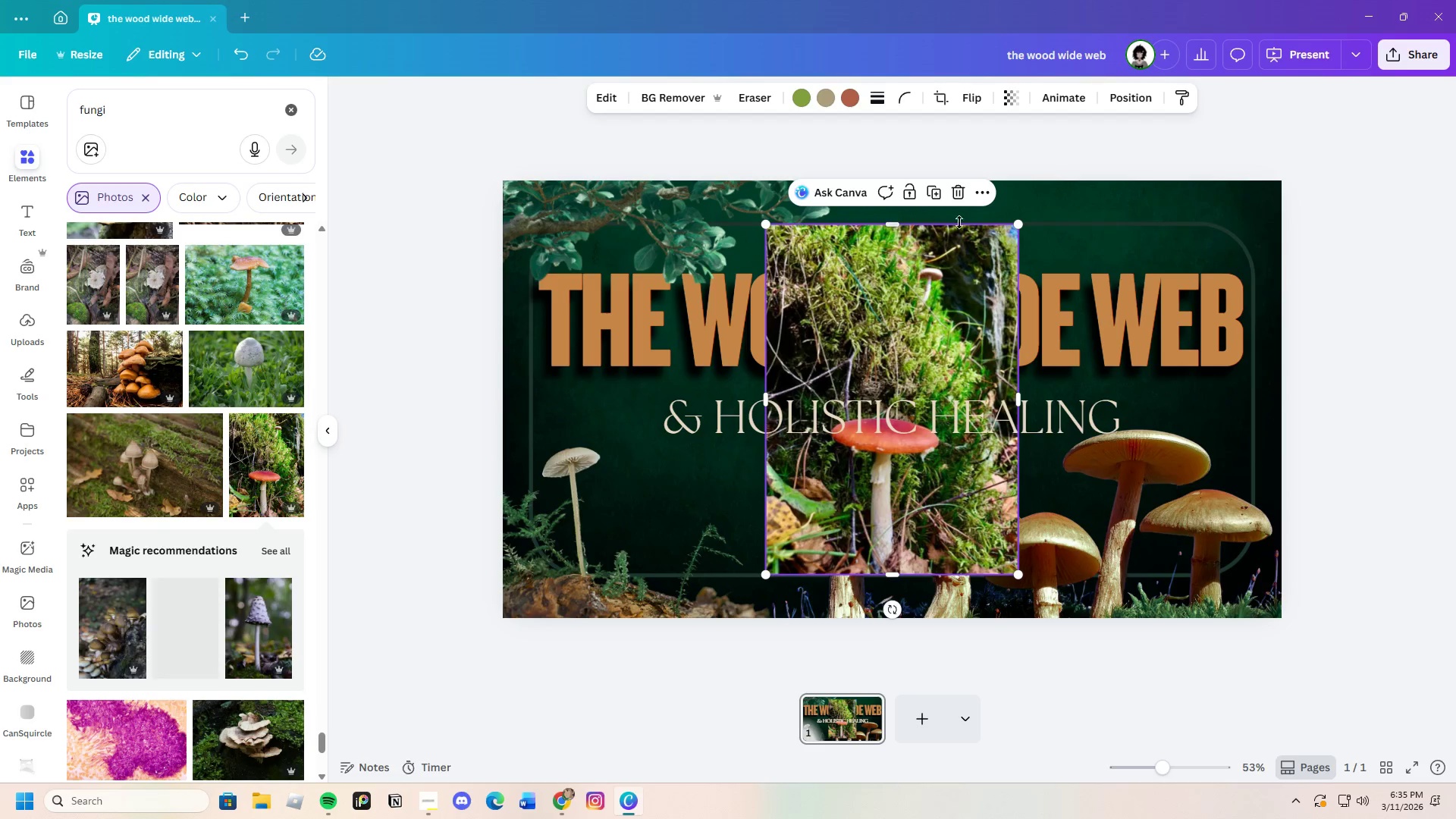 
left_click([965, 196])
 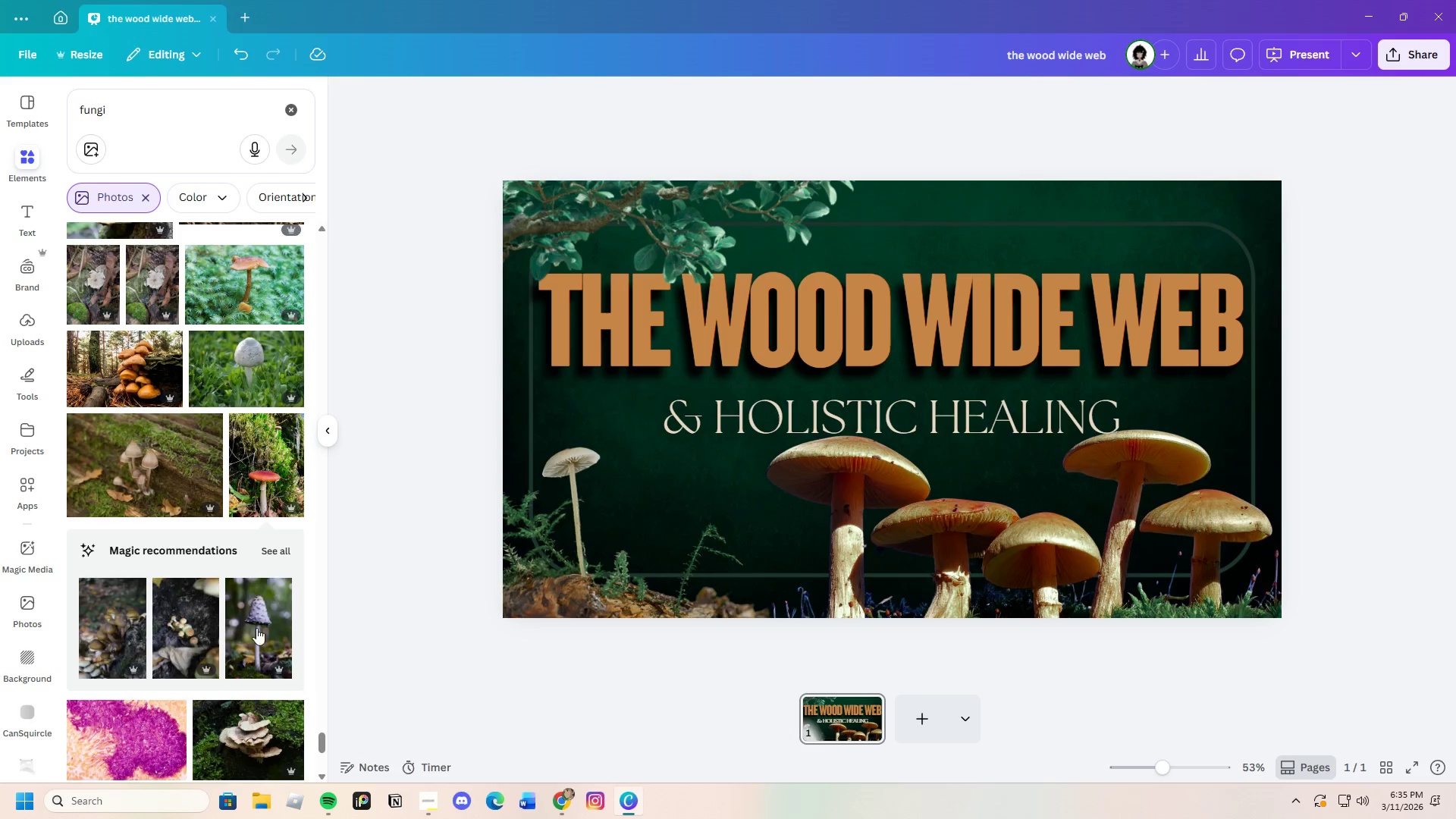 
scroll: coordinate [256, 656], scroll_direction: down, amount: 4.0
 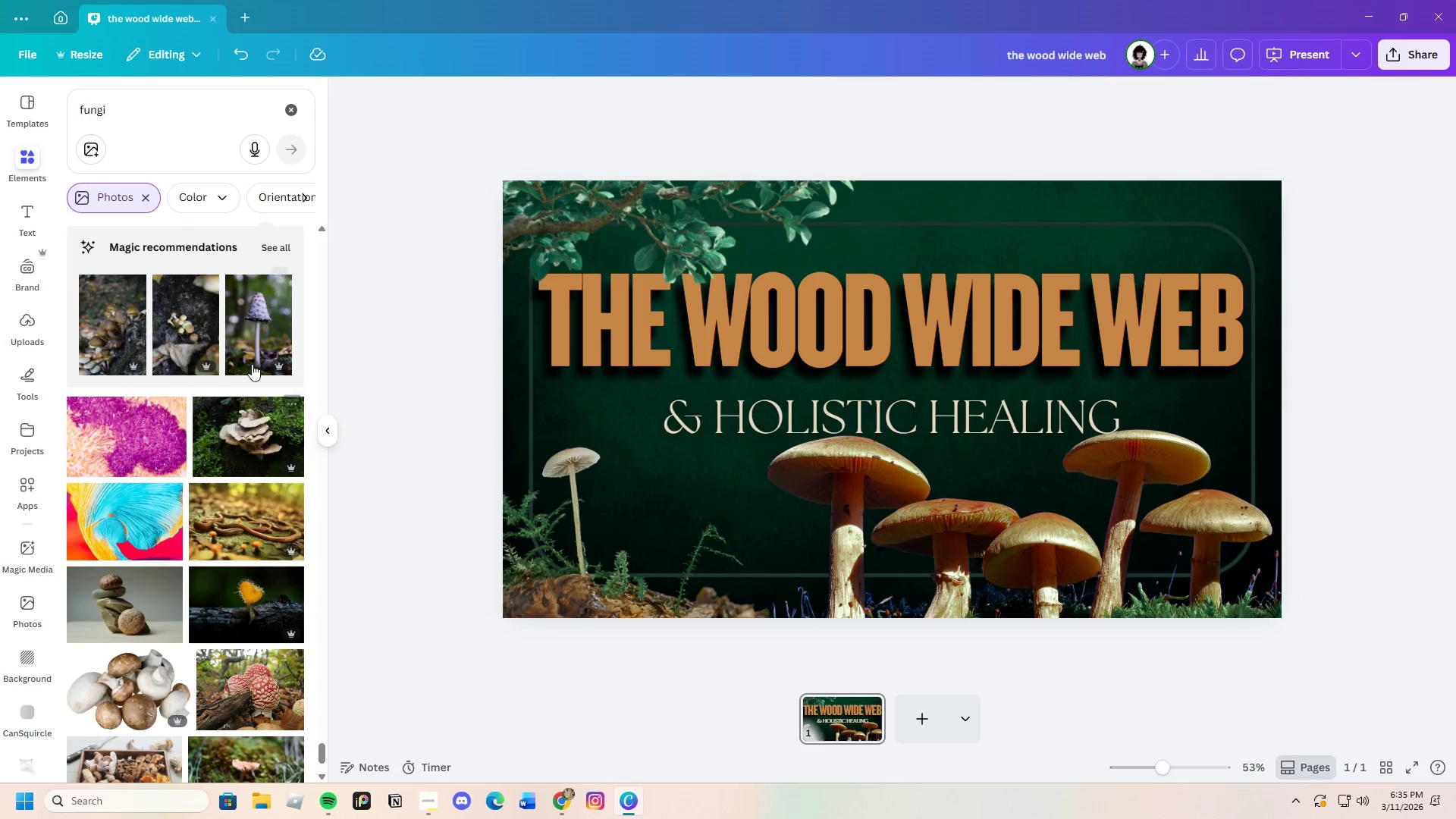 
left_click([249, 347])
 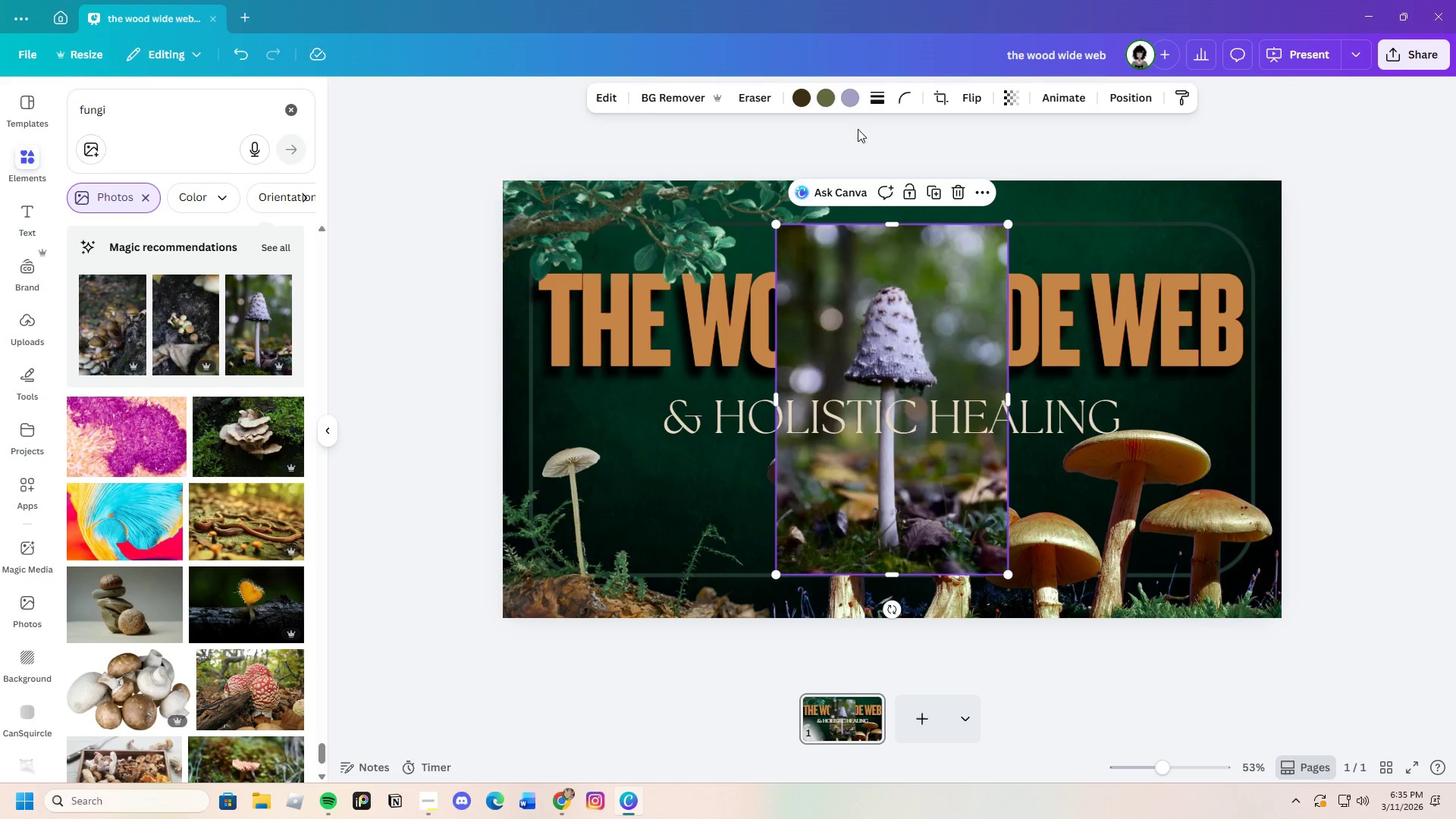 
left_click([662, 91])
 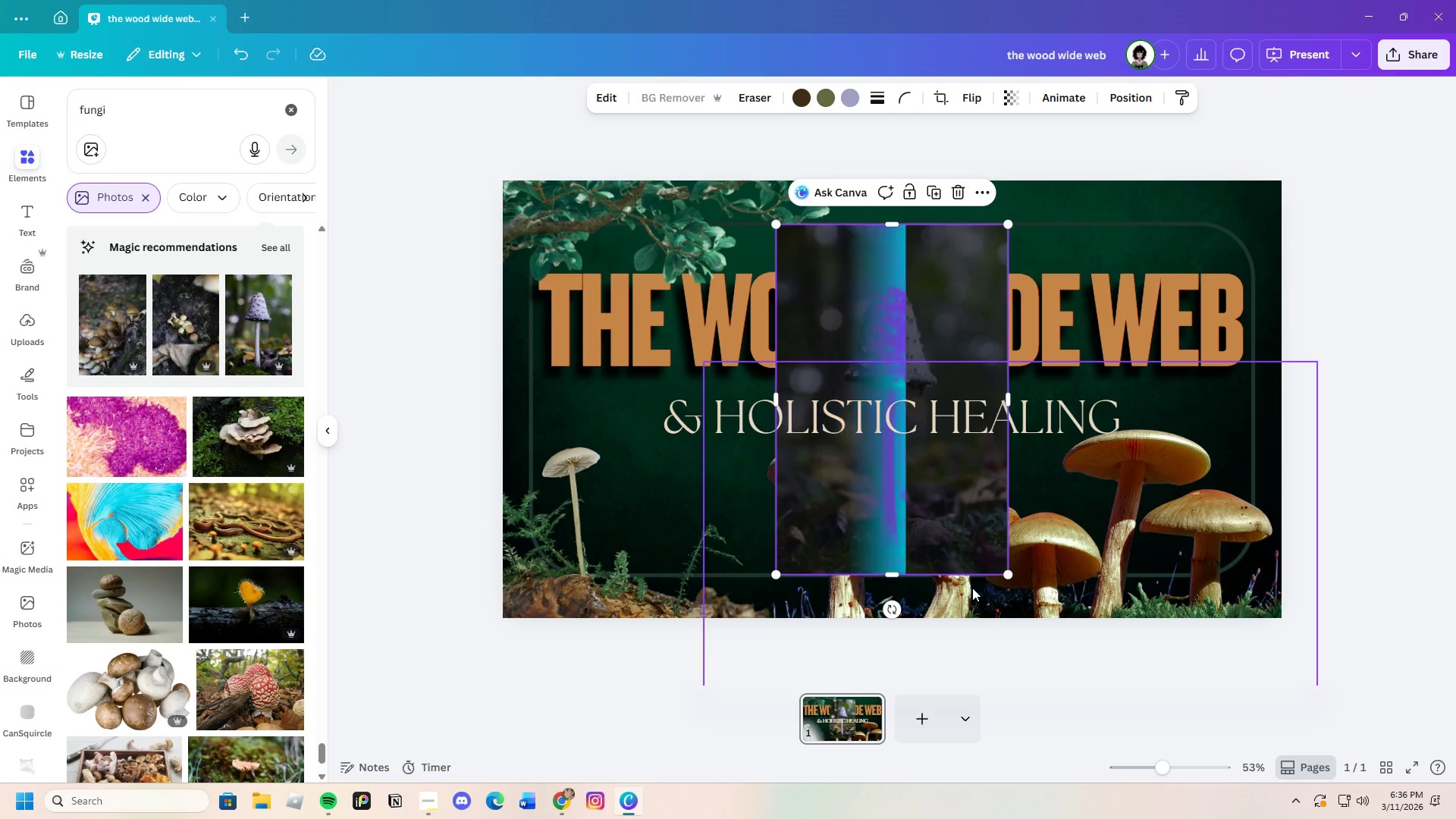 
wait(5.25)
 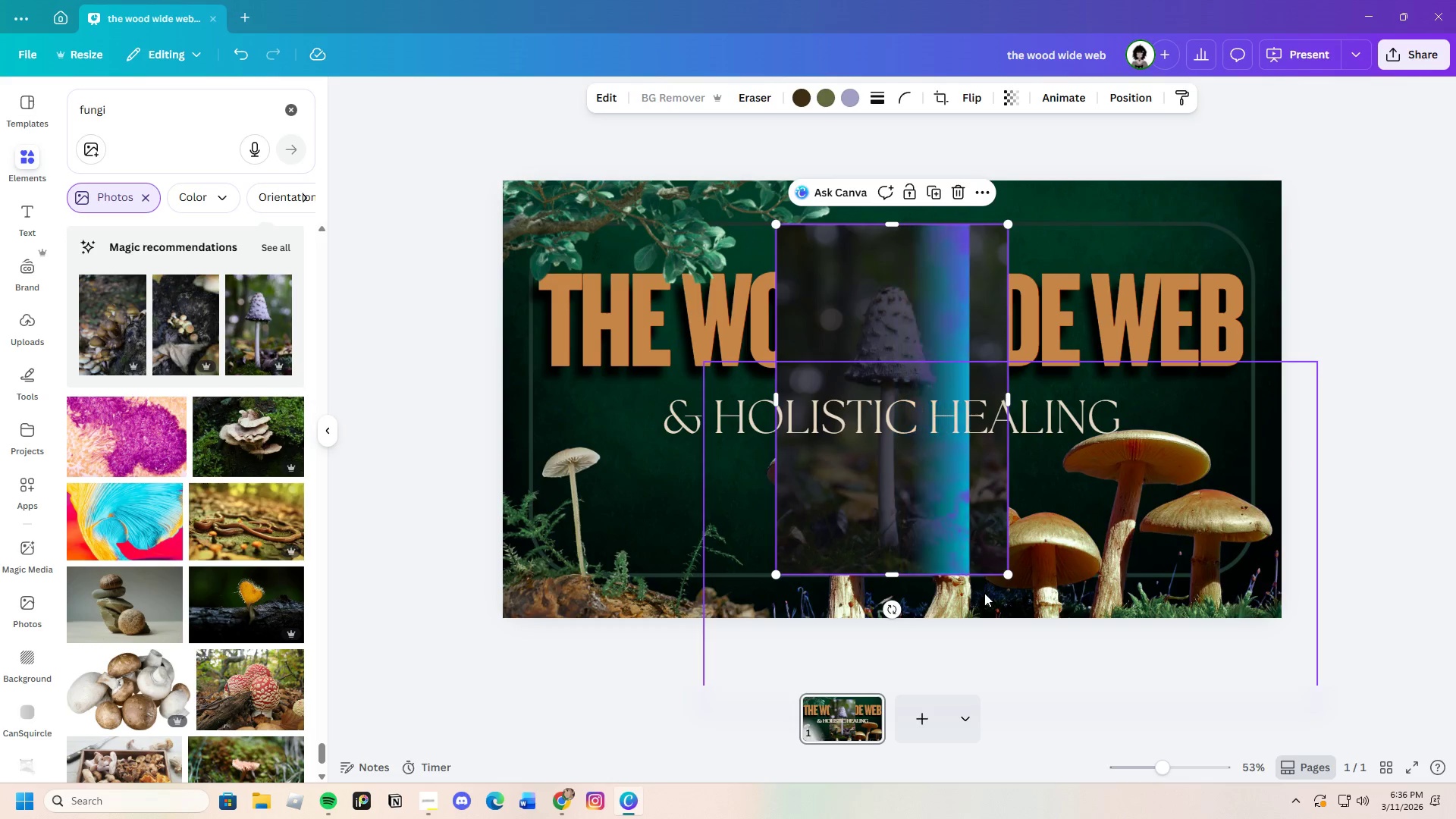 
left_click_drag(start_coordinate=[886, 488], to_coordinate=[688, 530])
 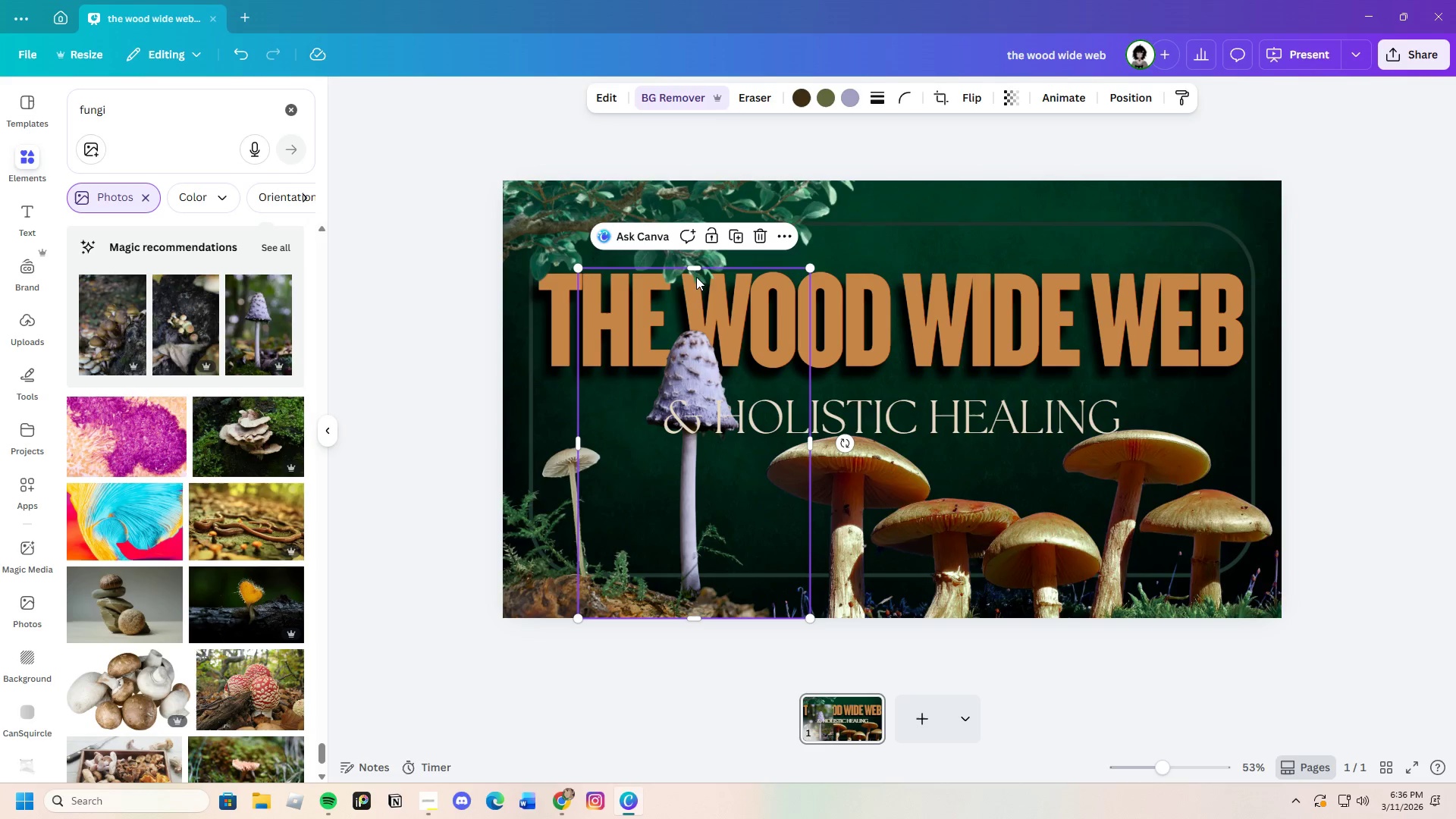 
left_click_drag(start_coordinate=[695, 268], to_coordinate=[699, 315])
 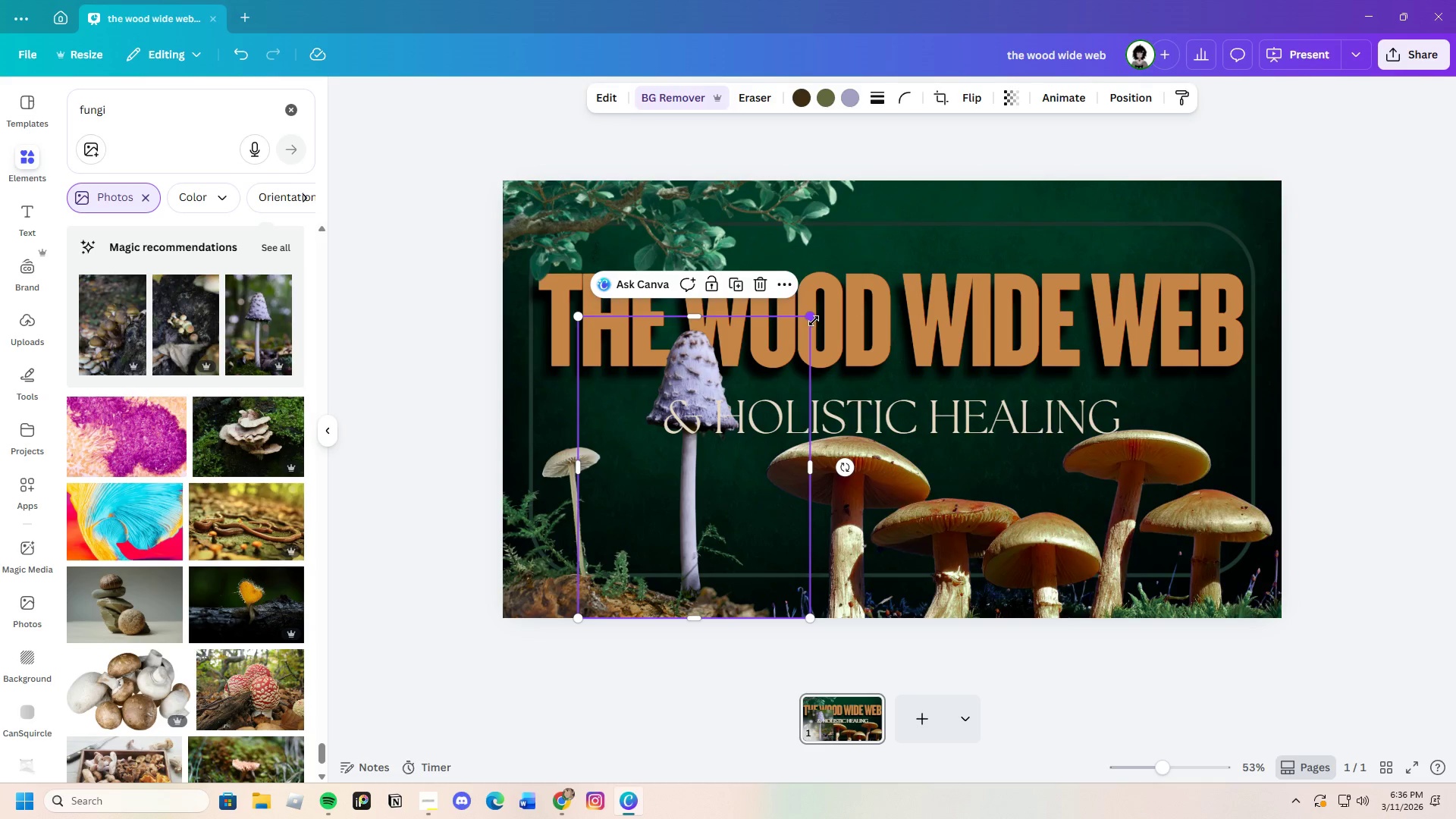 
left_click_drag(start_coordinate=[814, 320], to_coordinate=[765, 467])
 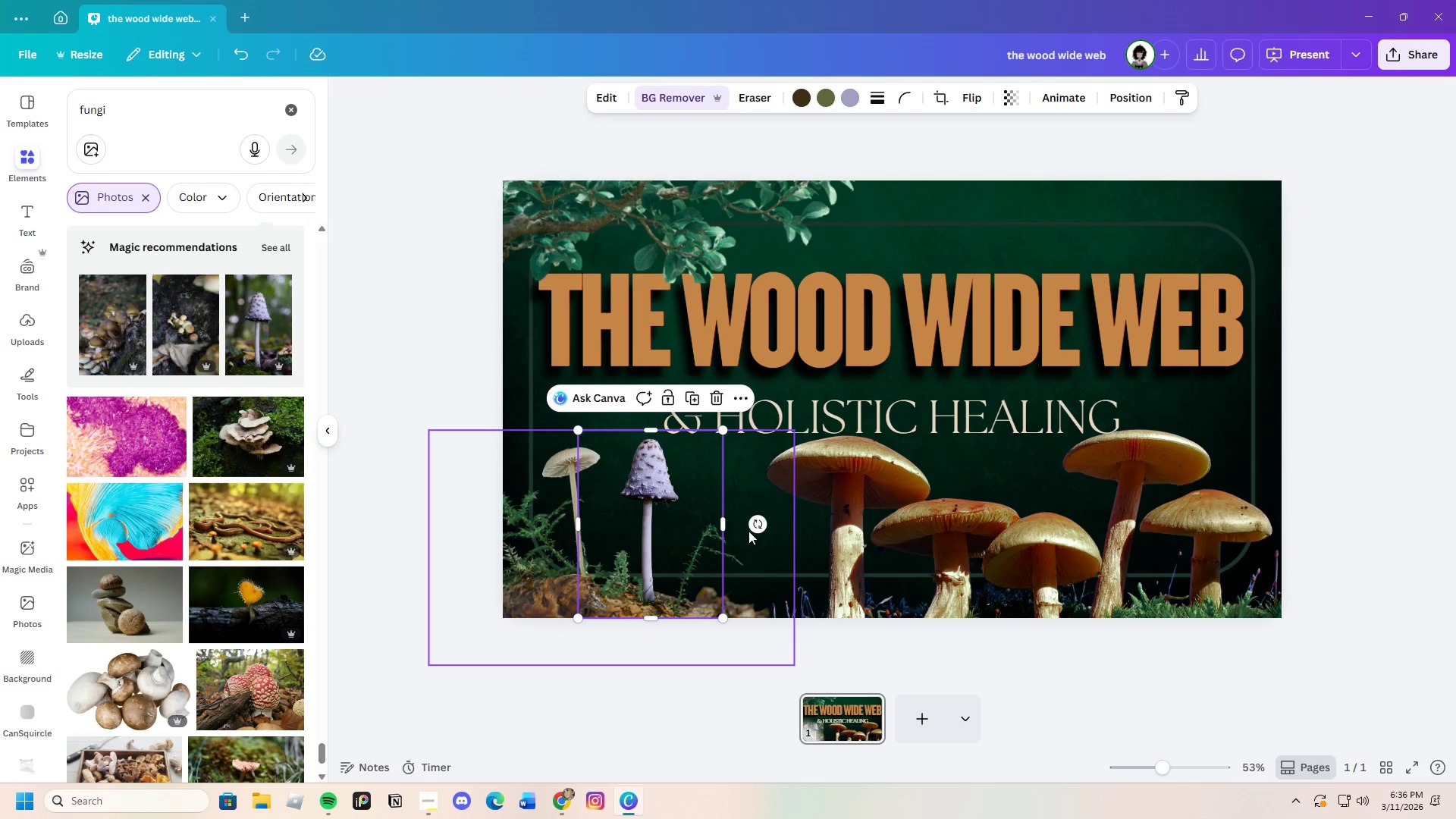 
left_click_drag(start_coordinate=[751, 526], to_coordinate=[758, 539])
 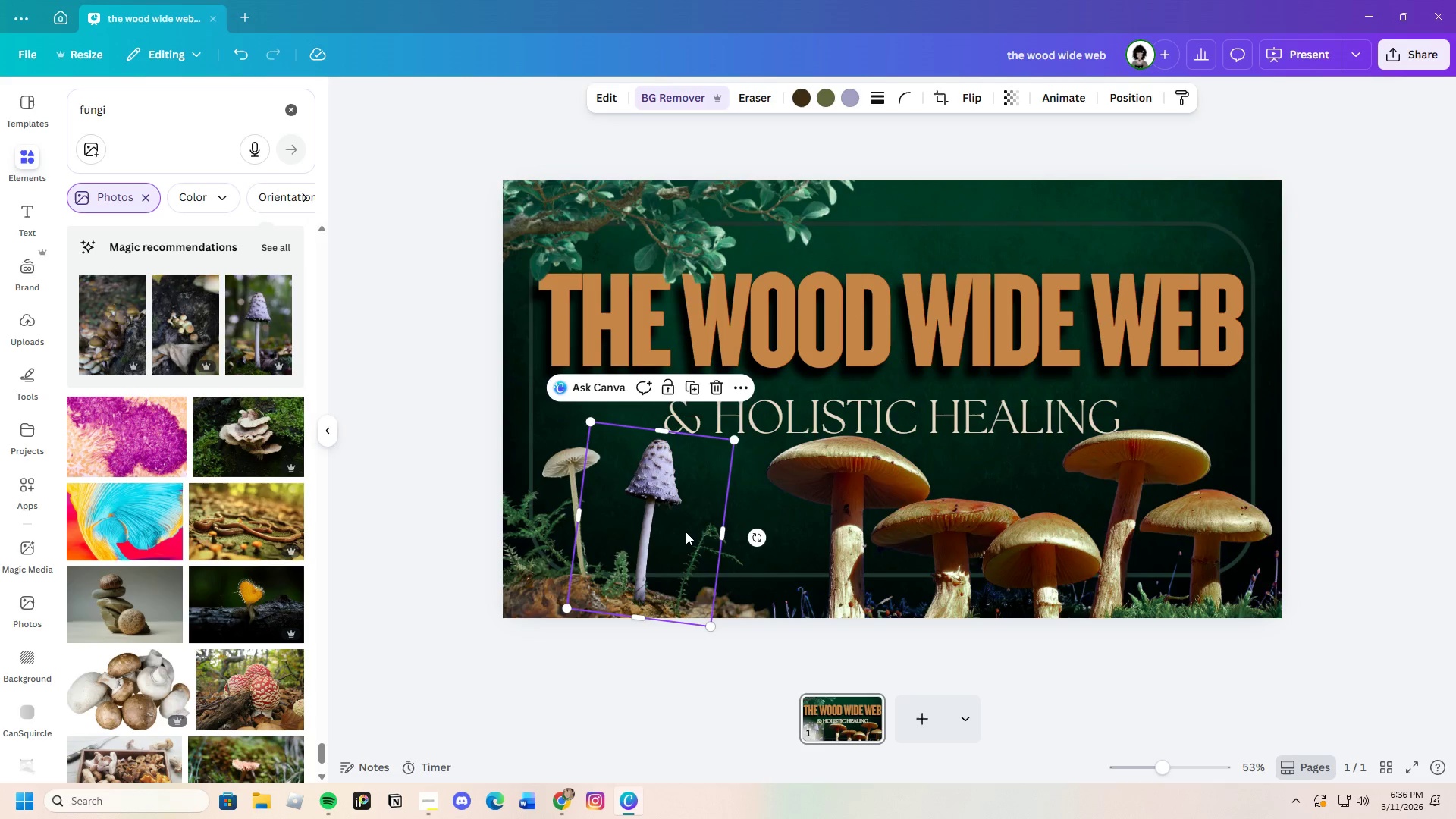 
left_click_drag(start_coordinate=[682, 532], to_coordinate=[672, 567])
 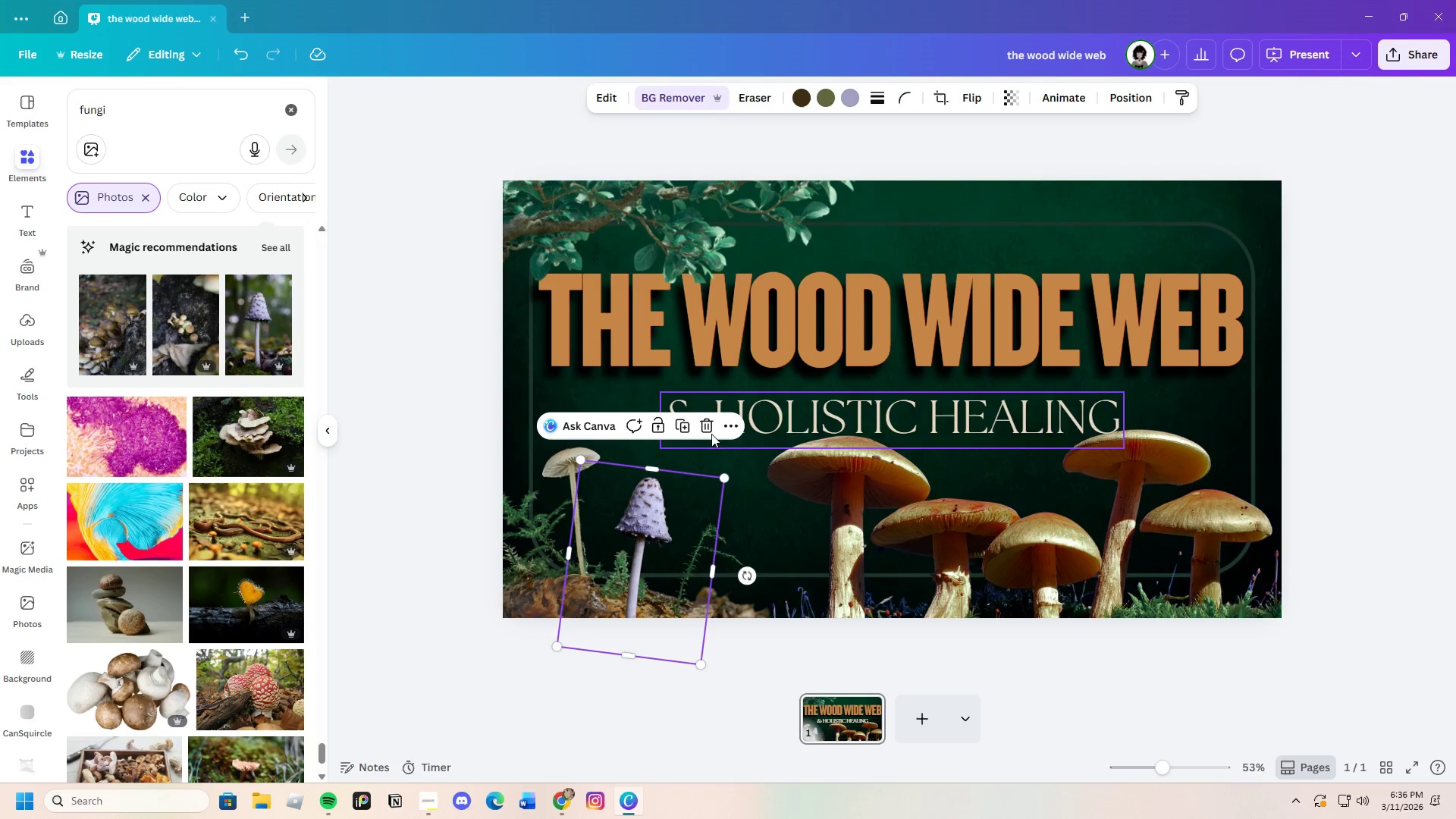 
left_click([699, 413])
 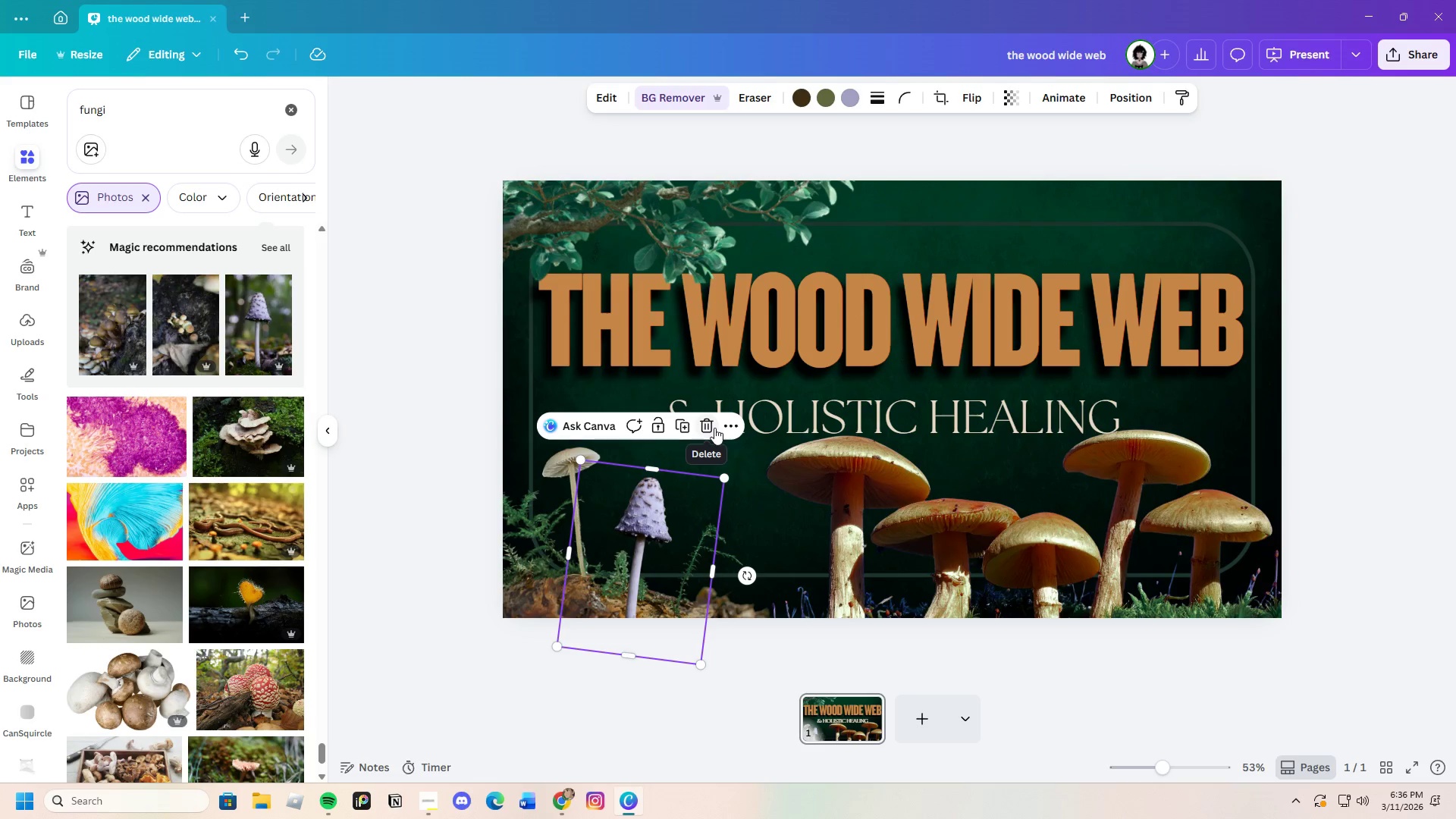 
left_click([708, 424])
 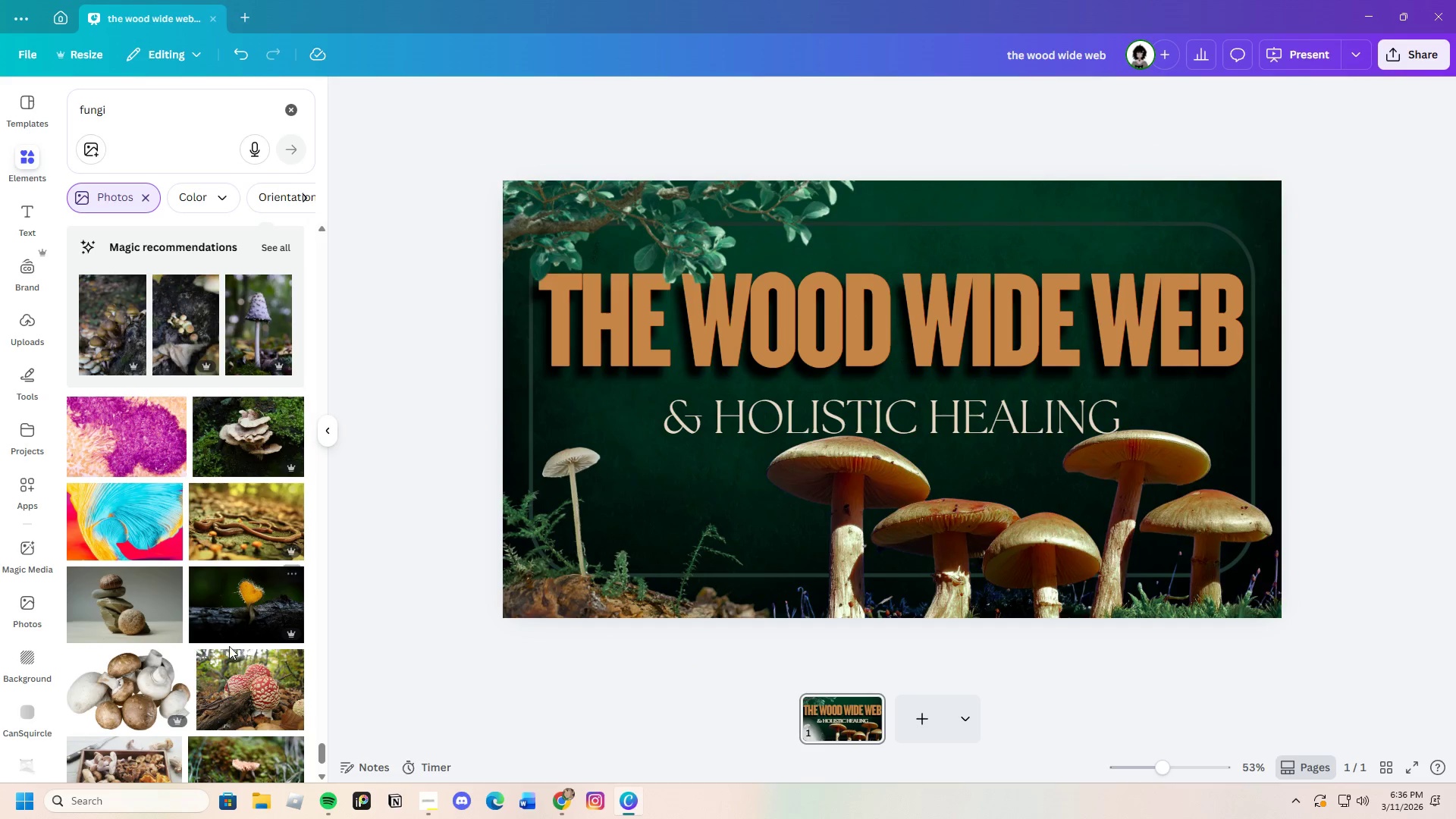 
scroll: coordinate [228, 620], scroll_direction: down, amount: 11.0
 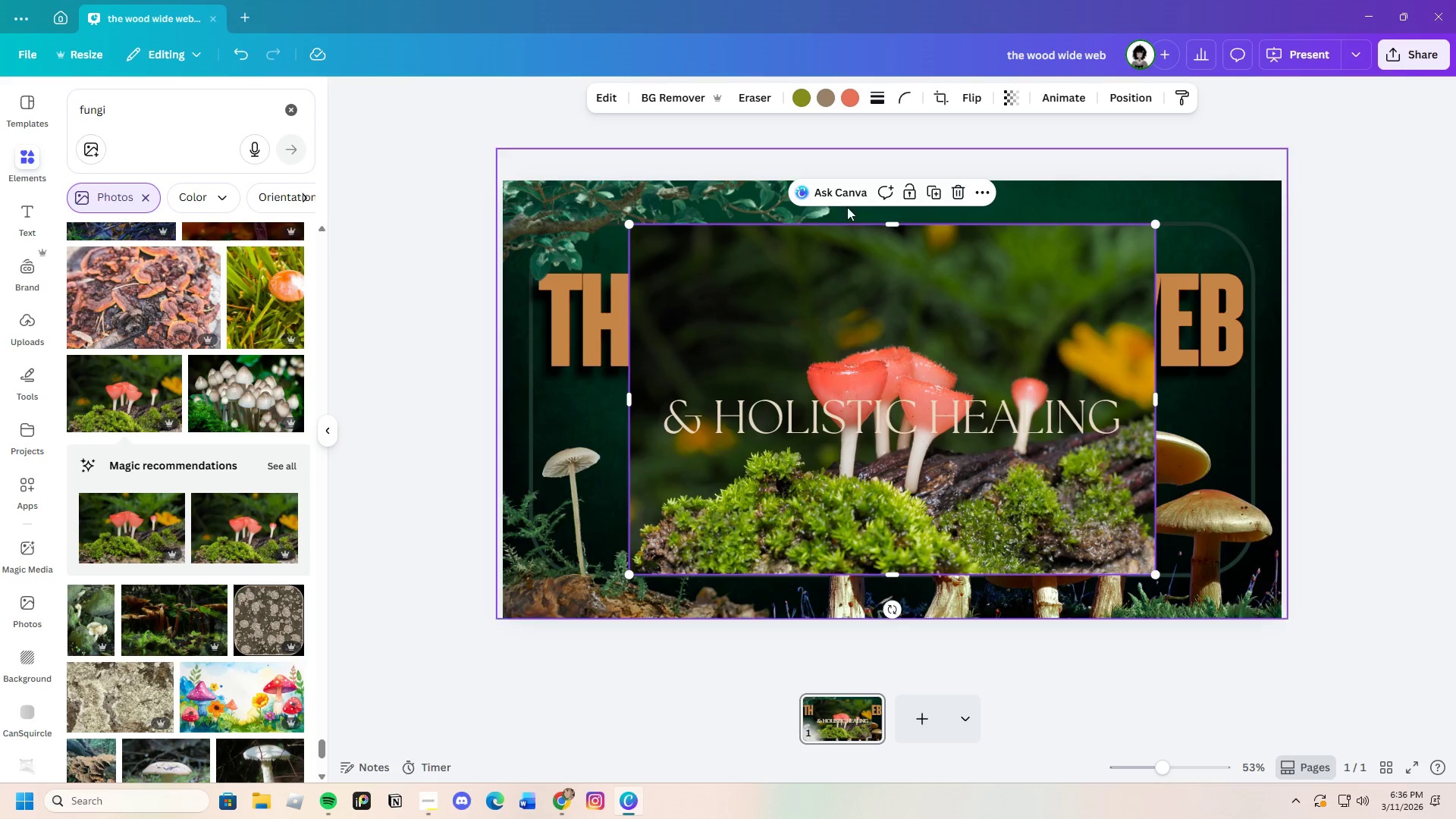 
left_click([665, 99])
 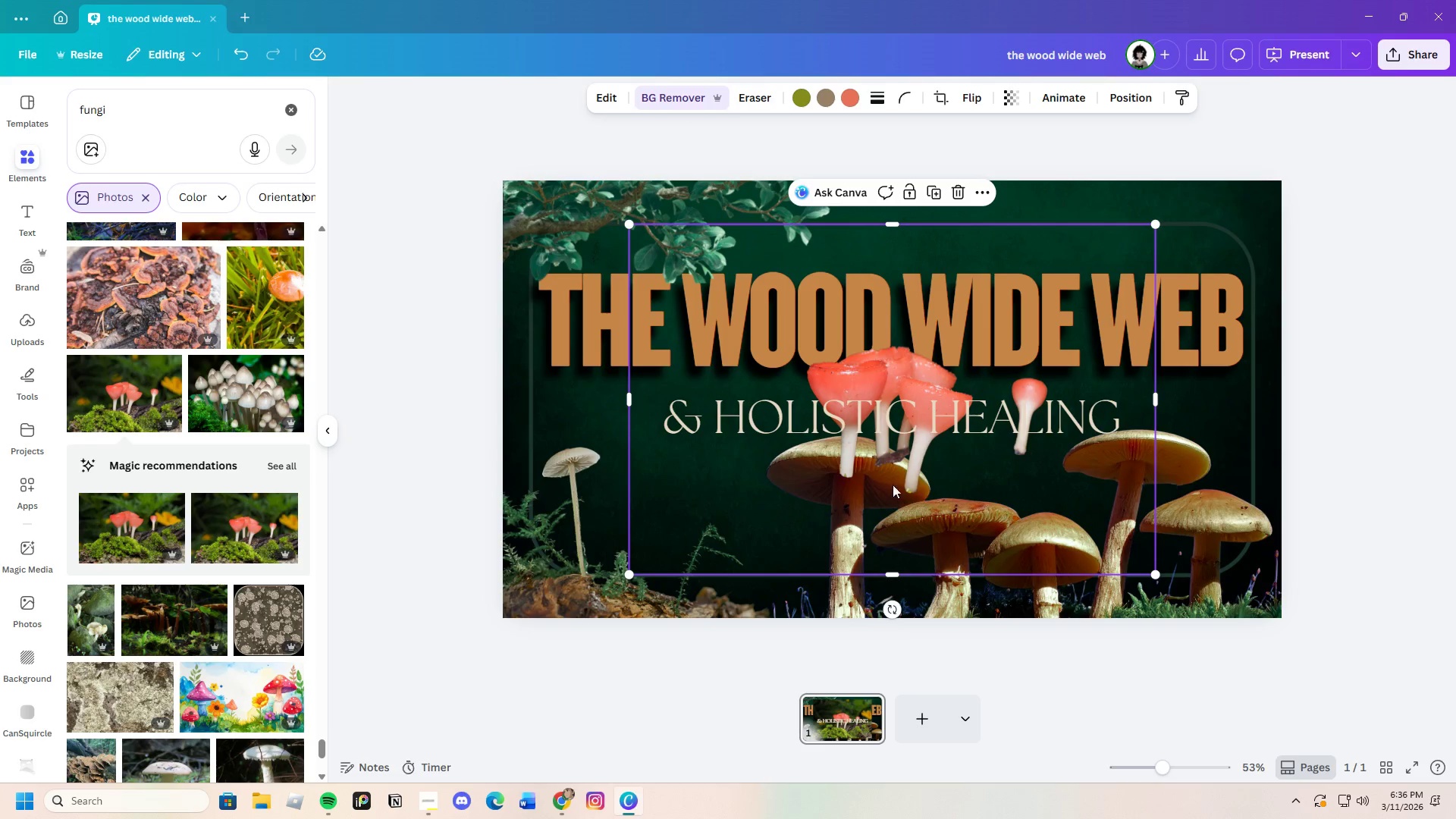 
left_click_drag(start_coordinate=[894, 470], to_coordinate=[672, 648])
 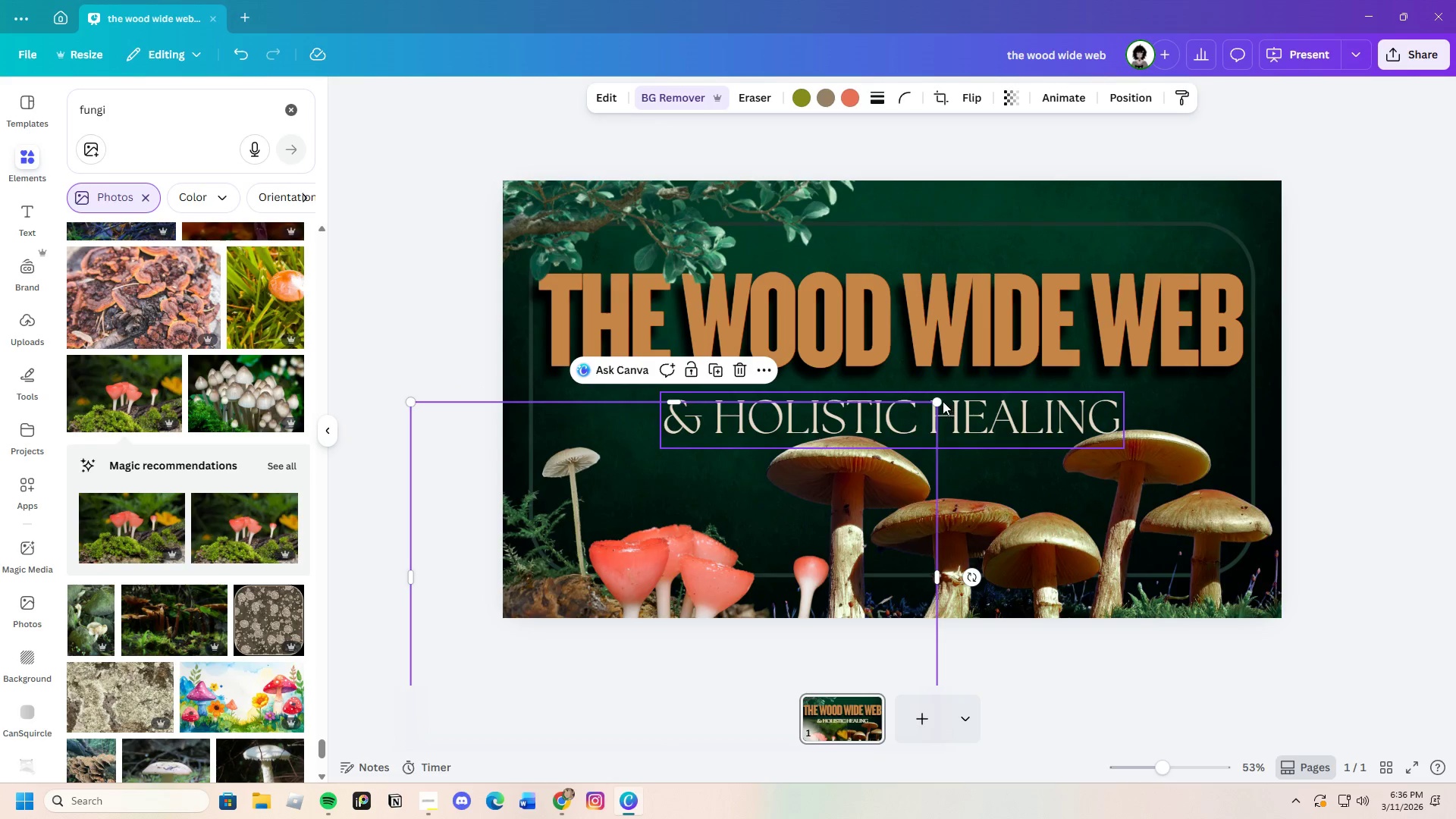 
left_click_drag(start_coordinate=[934, 400], to_coordinate=[805, 532])
 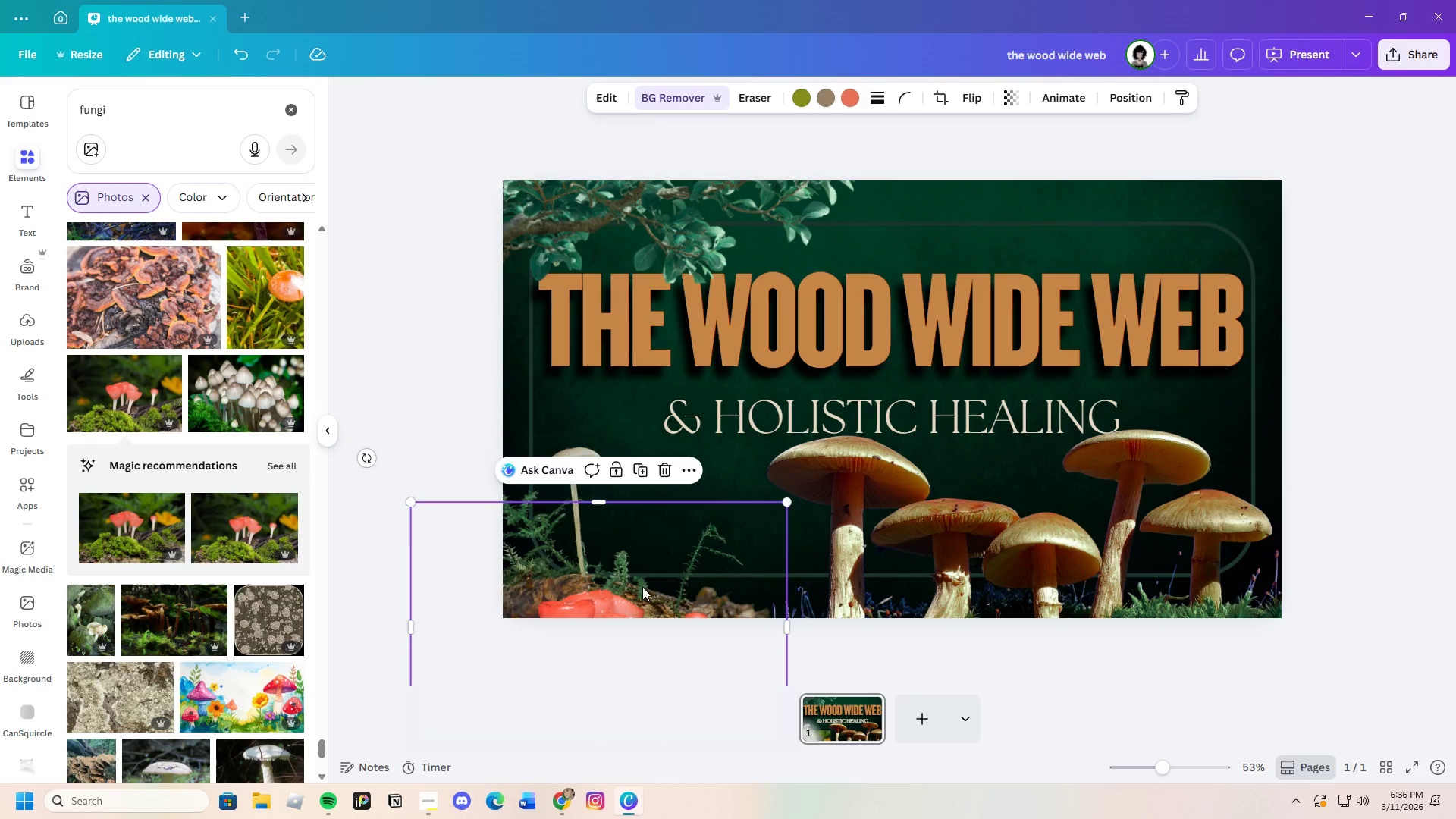 
left_click_drag(start_coordinate=[640, 585], to_coordinate=[701, 532])
 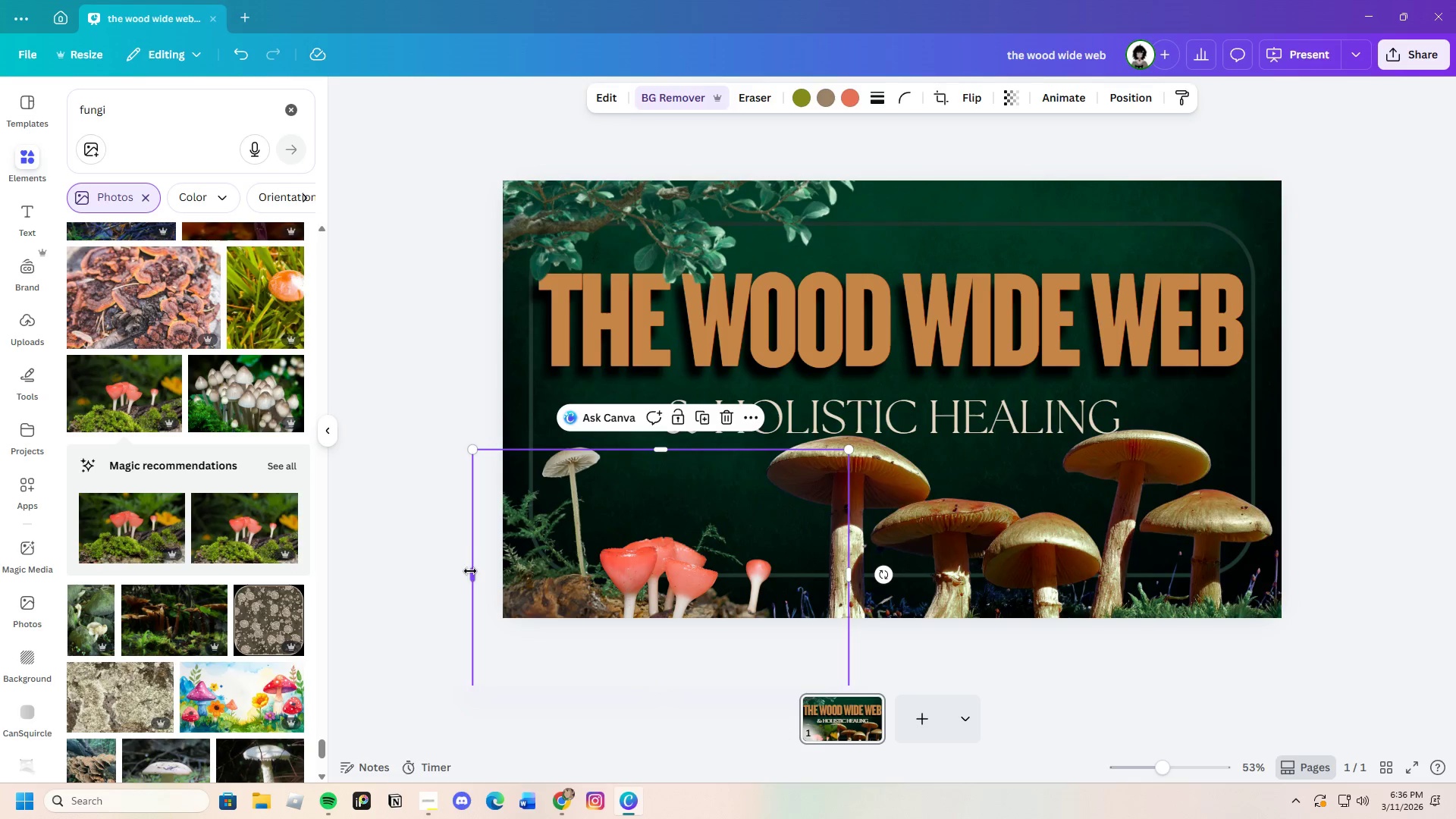 
left_click_drag(start_coordinate=[472, 569], to_coordinate=[562, 570])
 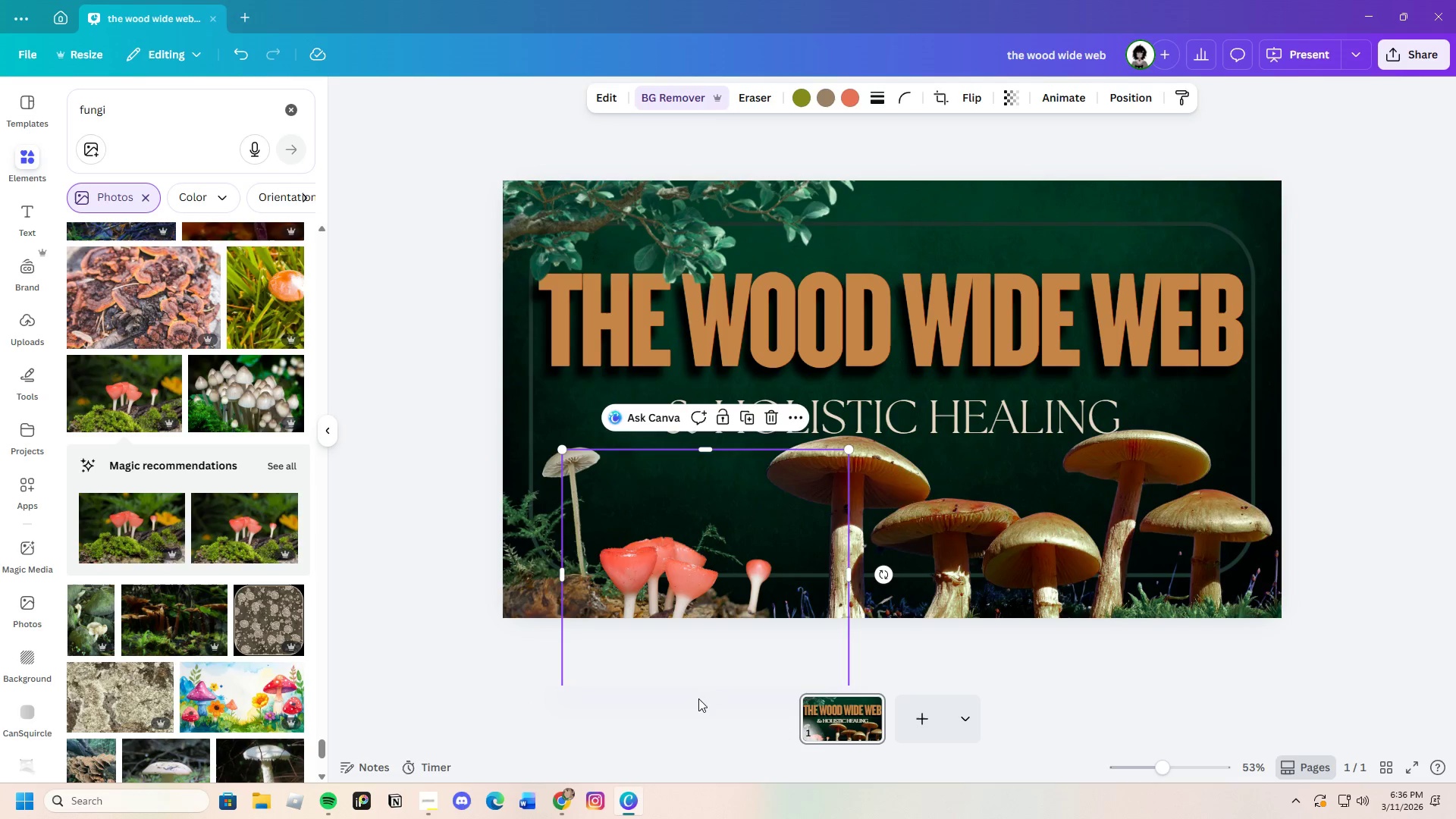 
scroll: coordinate [693, 691], scroll_direction: down, amount: 2.0
 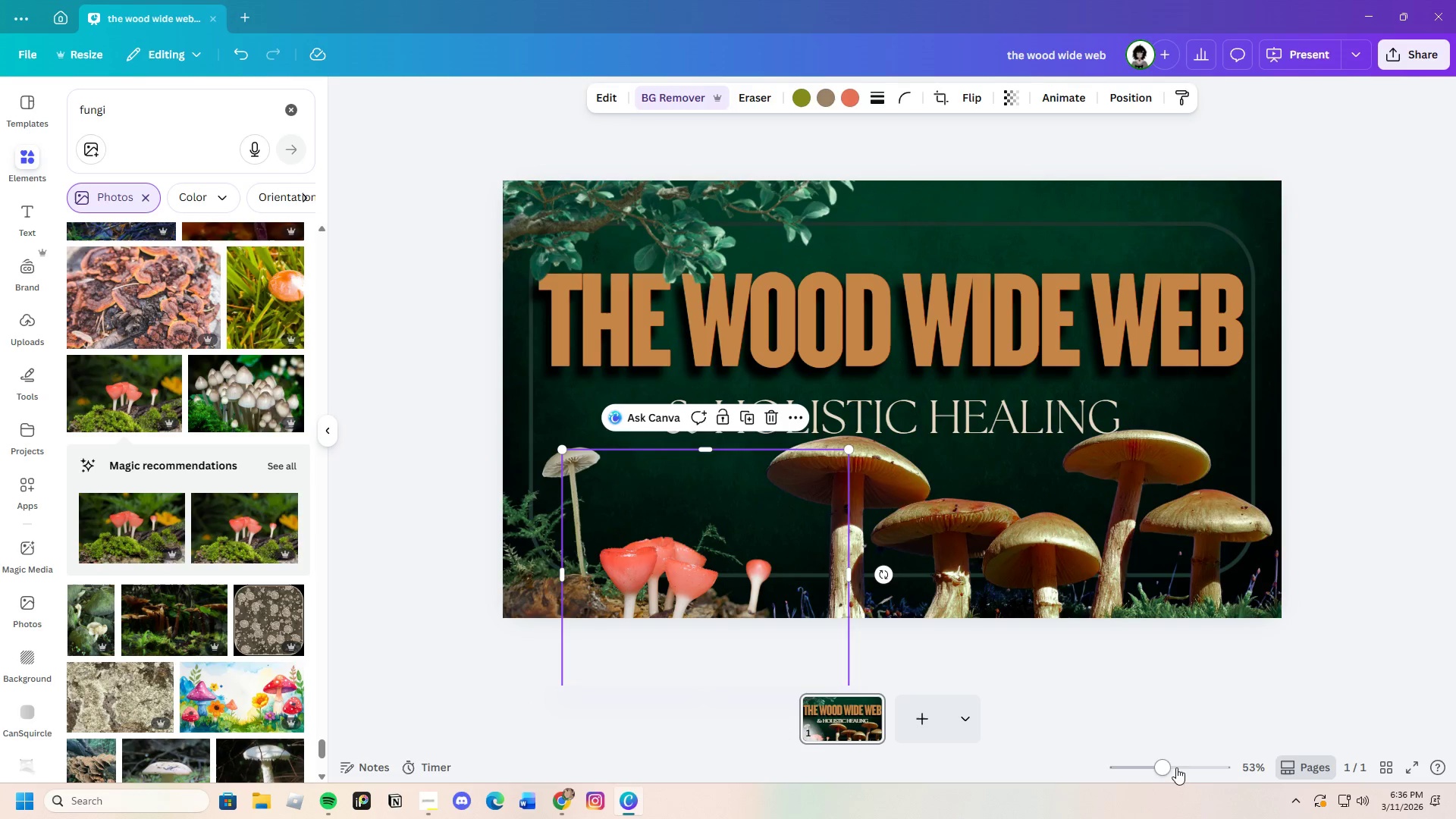 
left_click_drag(start_coordinate=[1164, 765], to_coordinate=[1153, 770])
 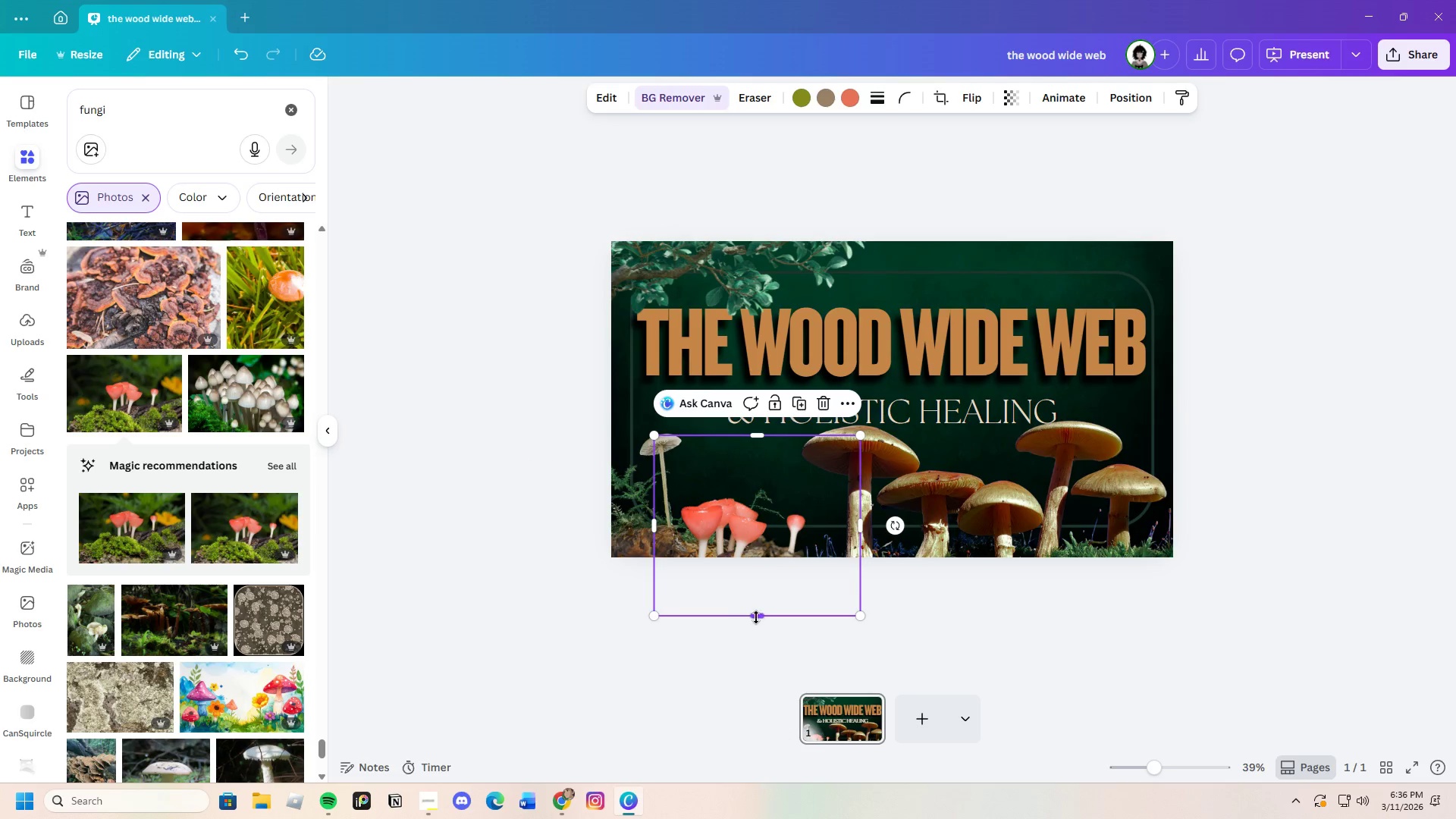 
left_click_drag(start_coordinate=[756, 617], to_coordinate=[758, 570])
 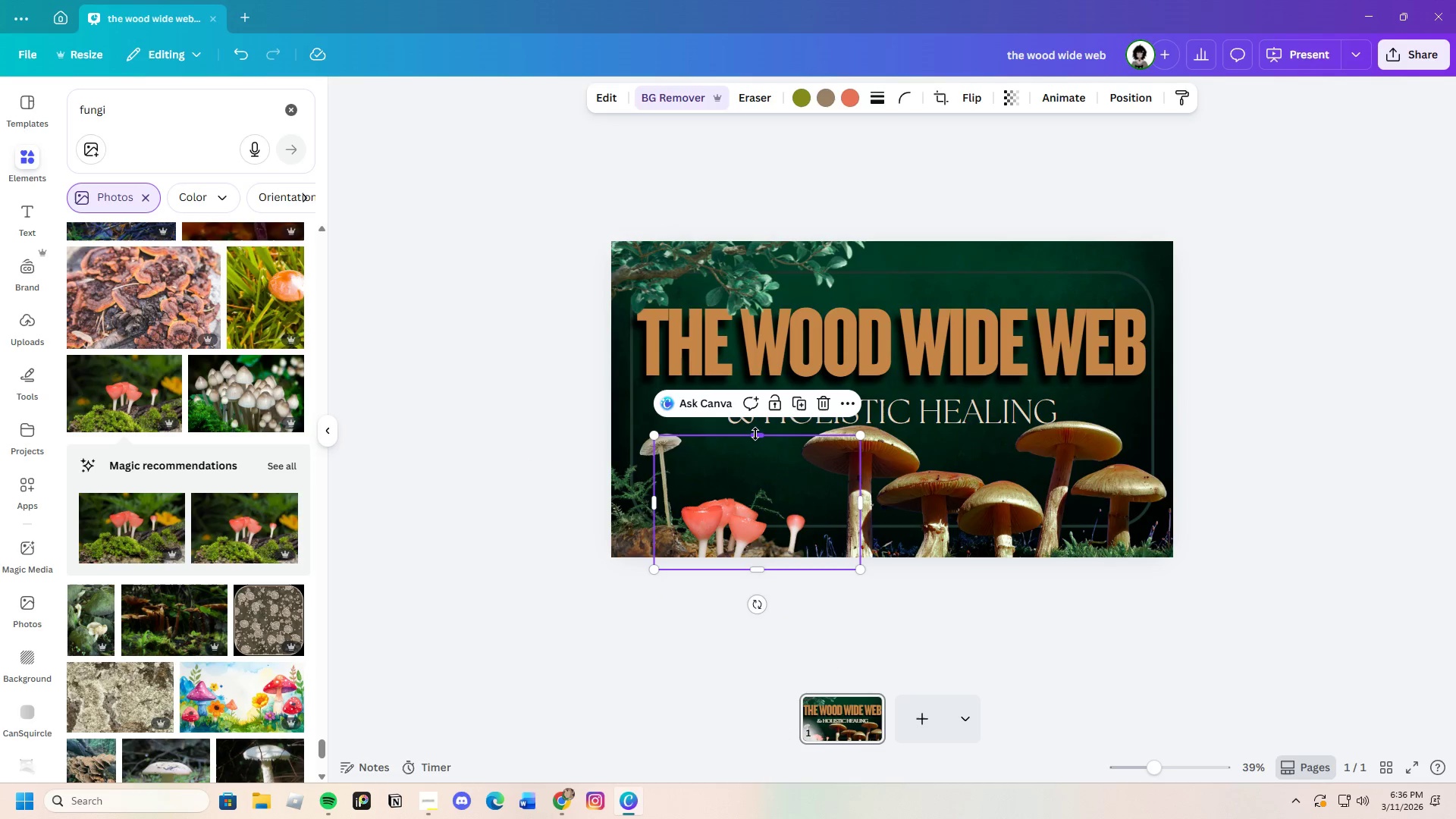 
left_click_drag(start_coordinate=[755, 434], to_coordinate=[767, 494])
 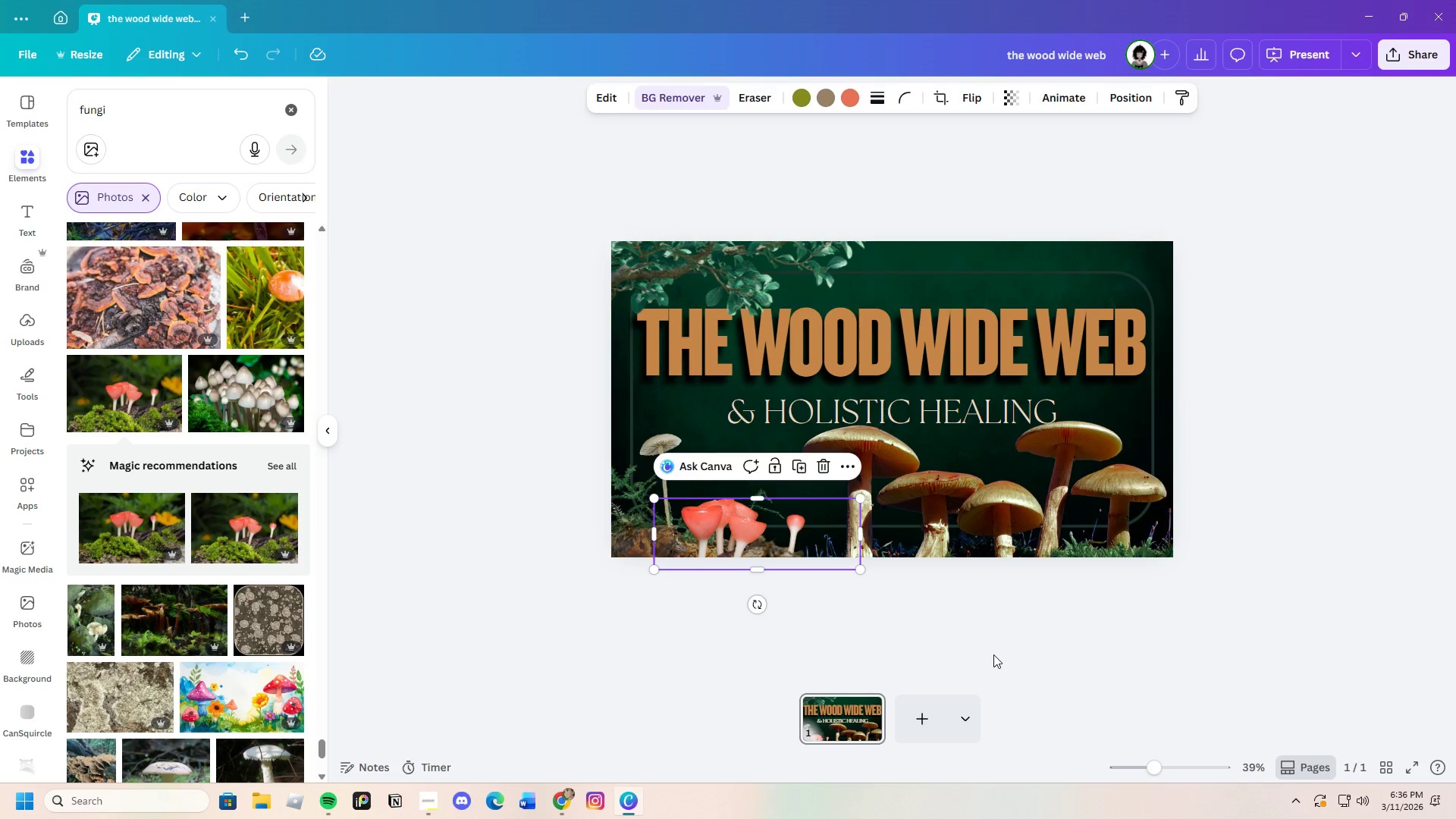 
left_click([993, 654])
 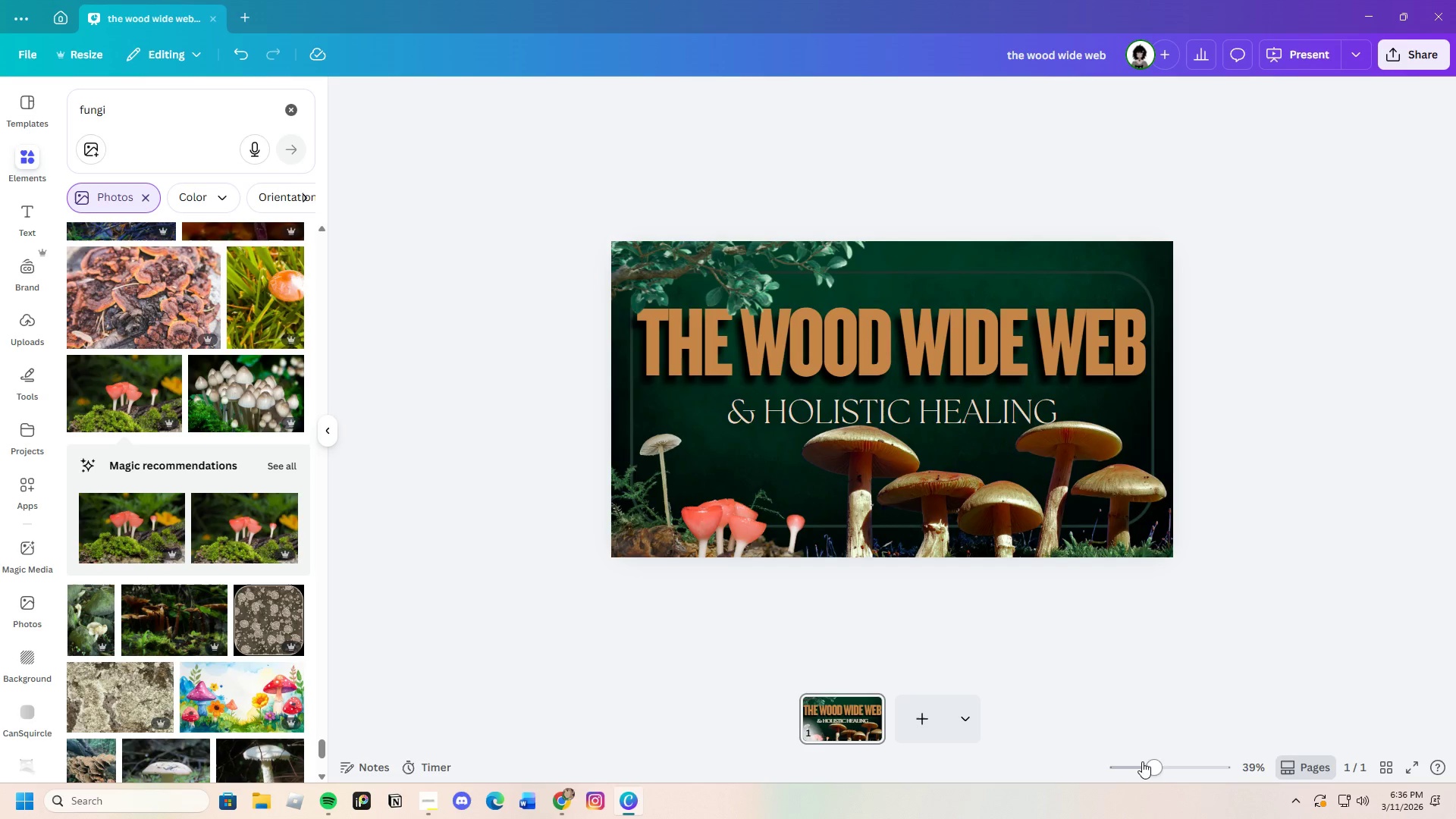 
left_click_drag(start_coordinate=[1156, 764], to_coordinate=[1168, 767])
 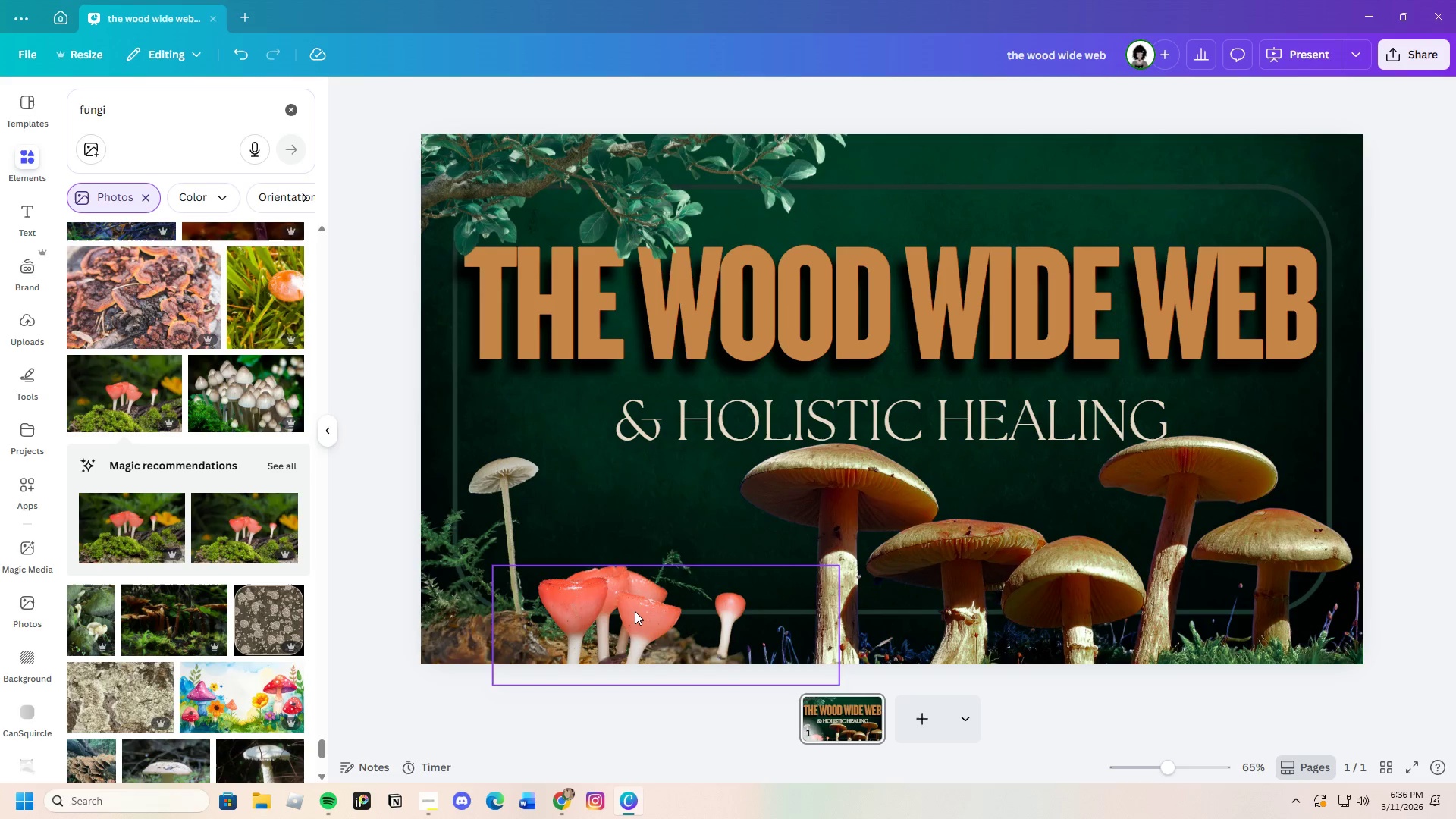 
left_click([635, 611])
 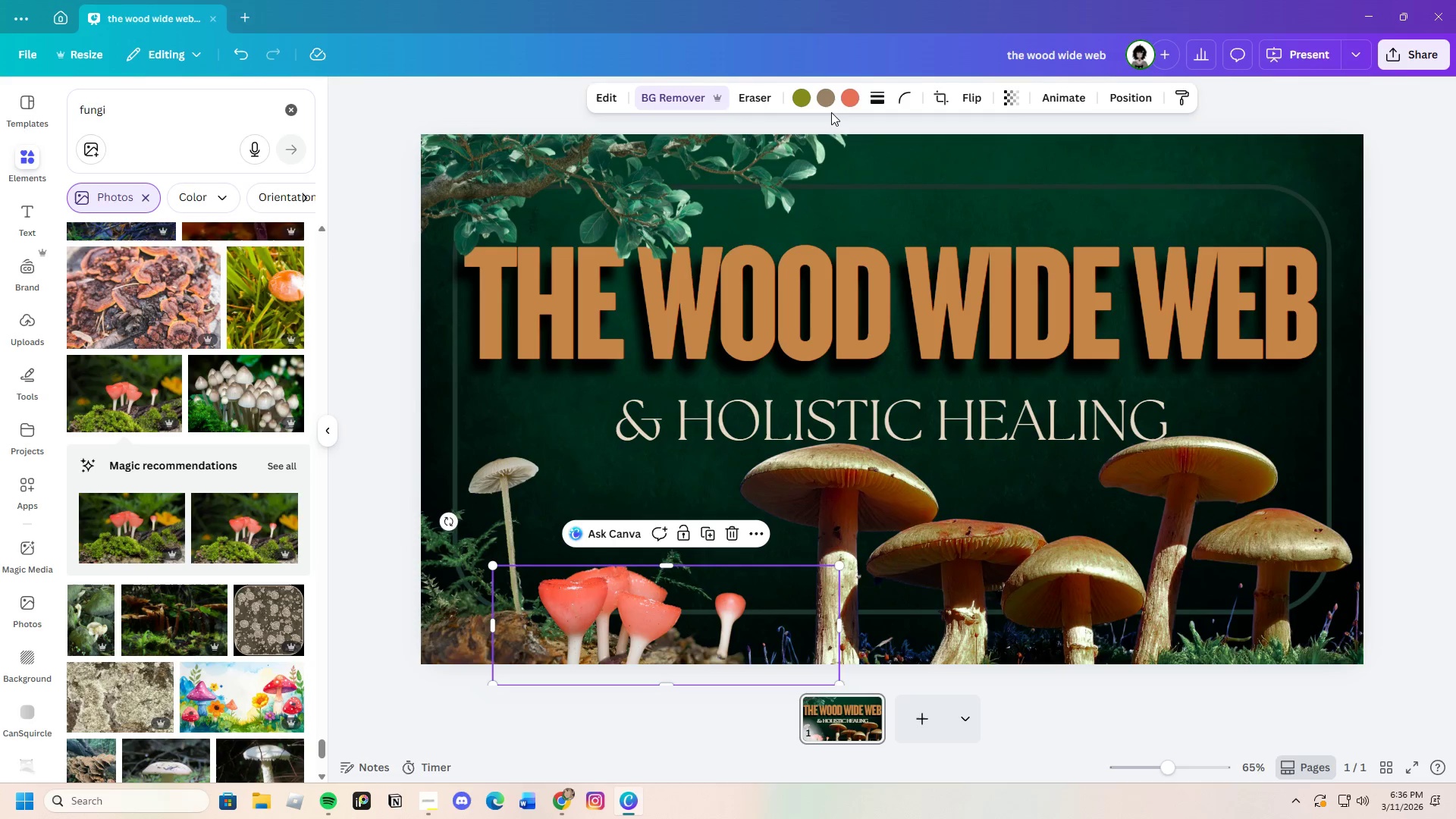 
left_click([848, 98])
 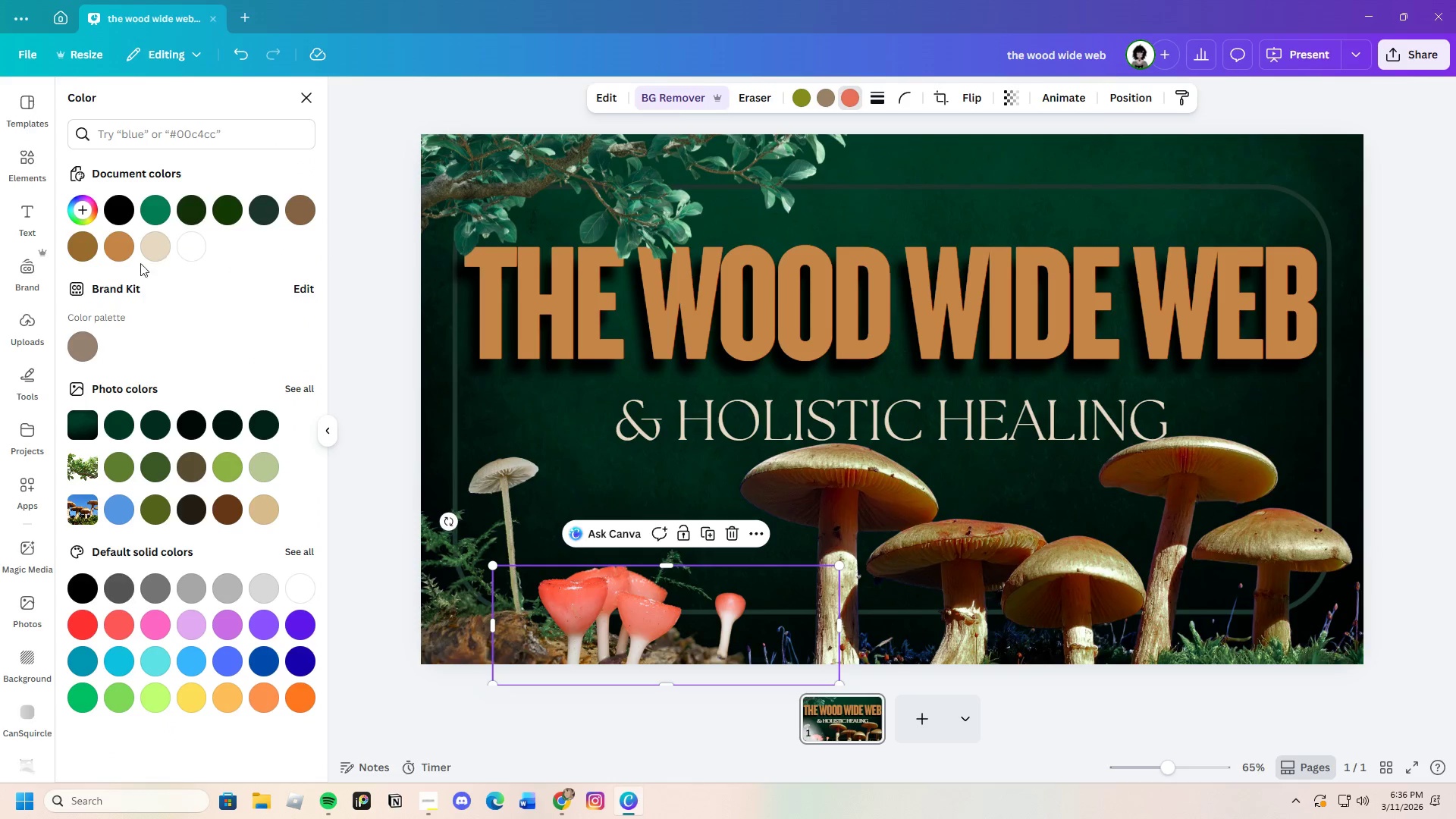 
left_click([124, 255])
 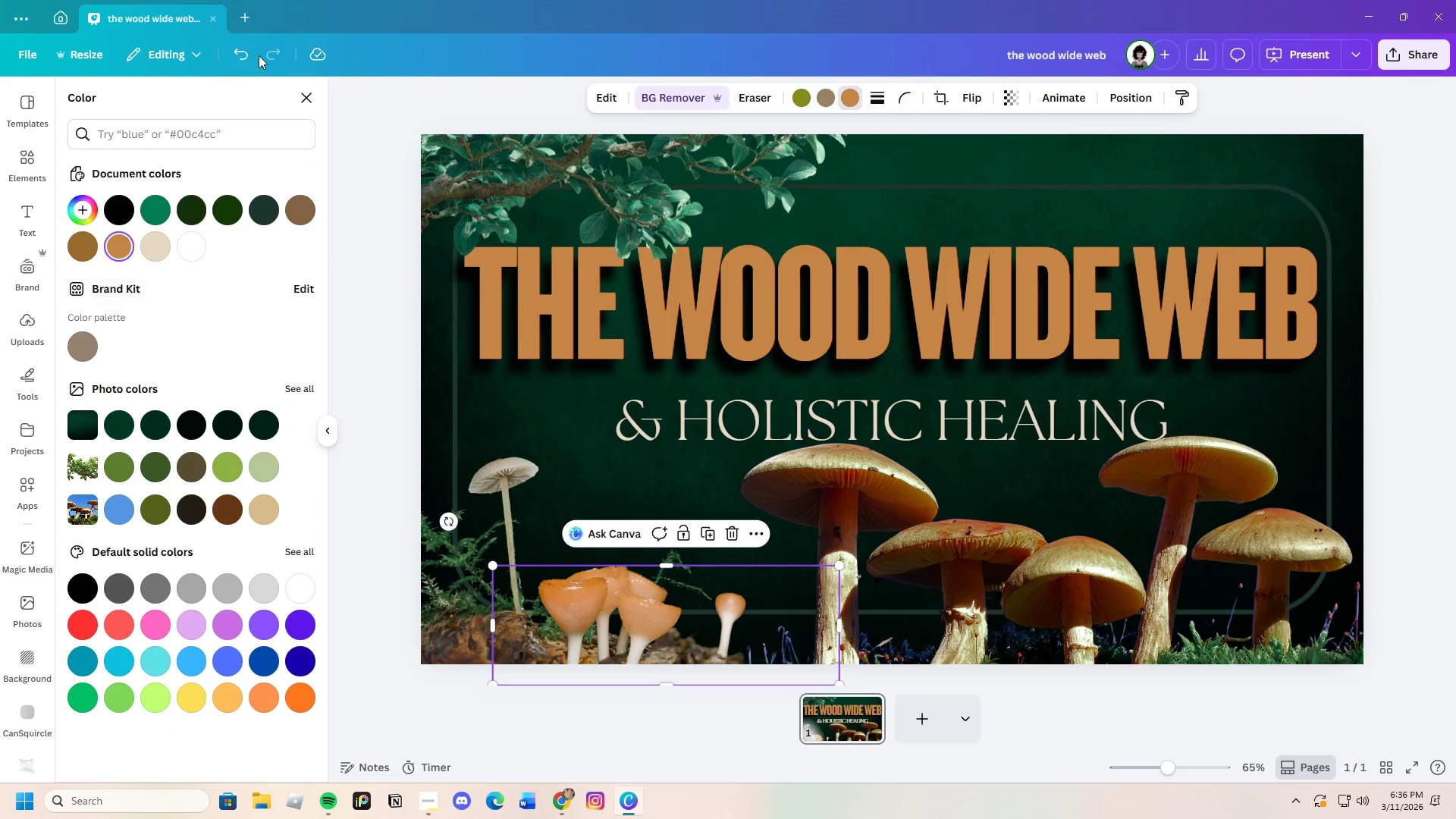 
left_click([246, 56])
 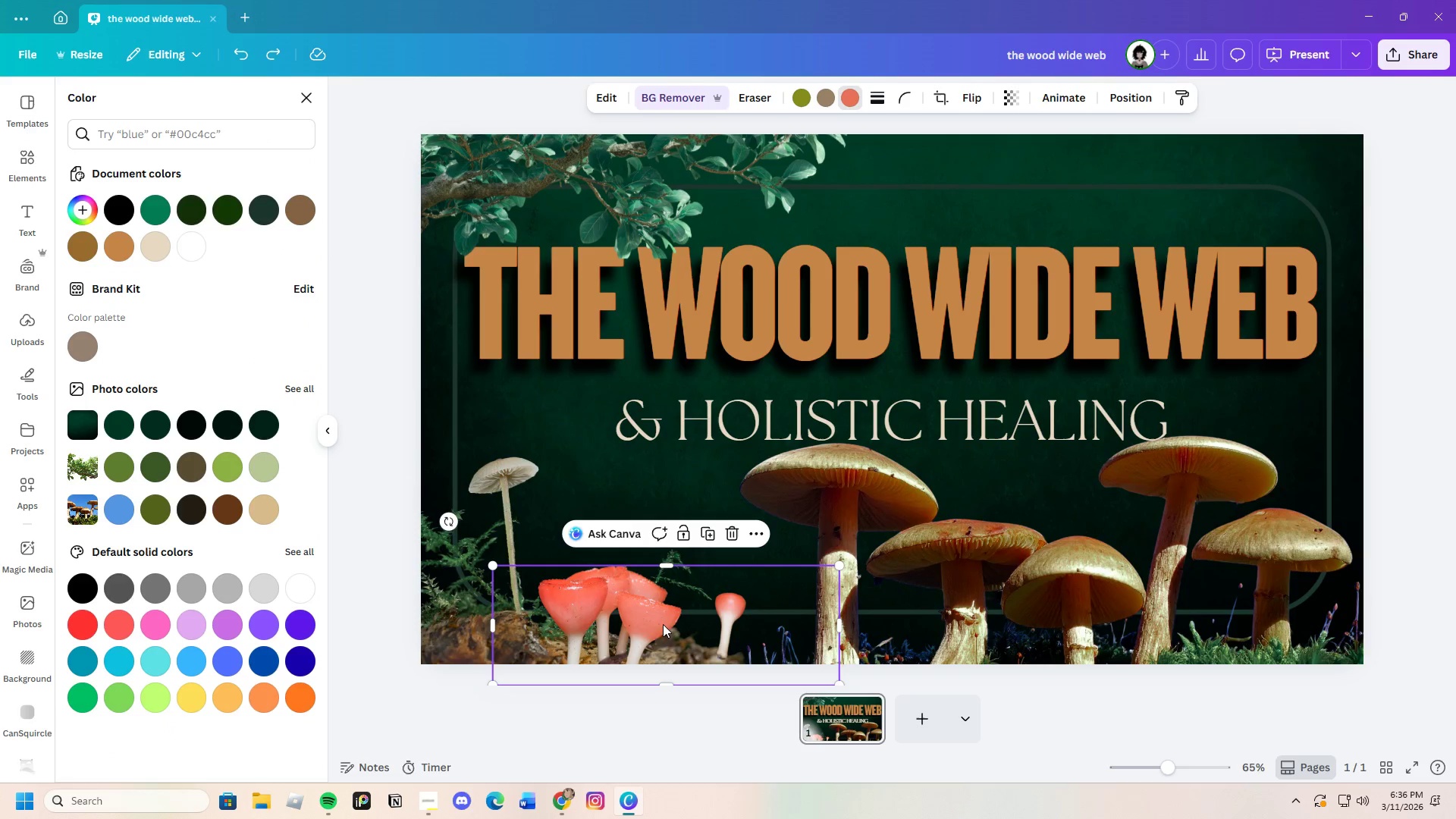 
left_click([679, 613])
 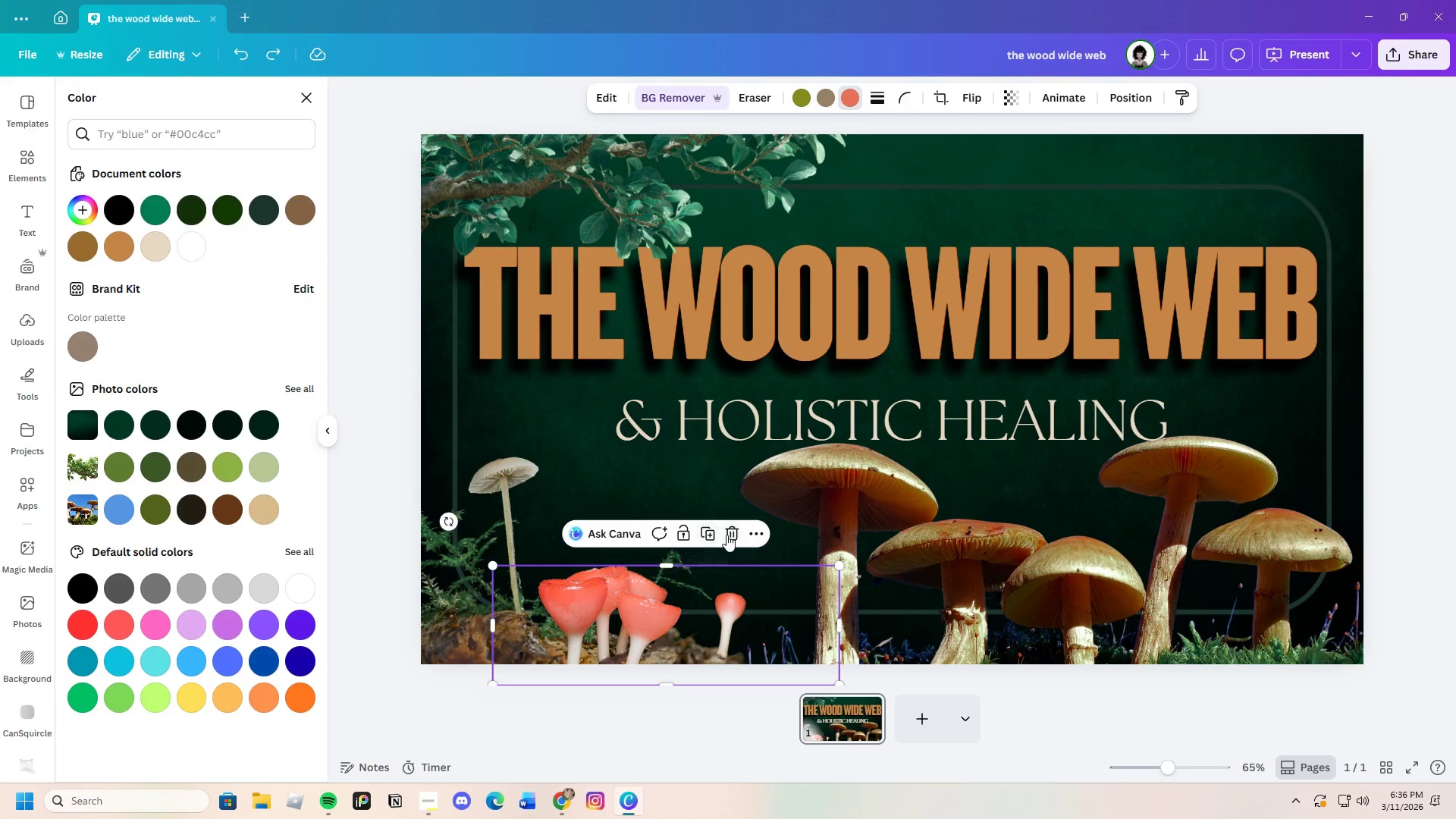 
left_click([727, 534])
 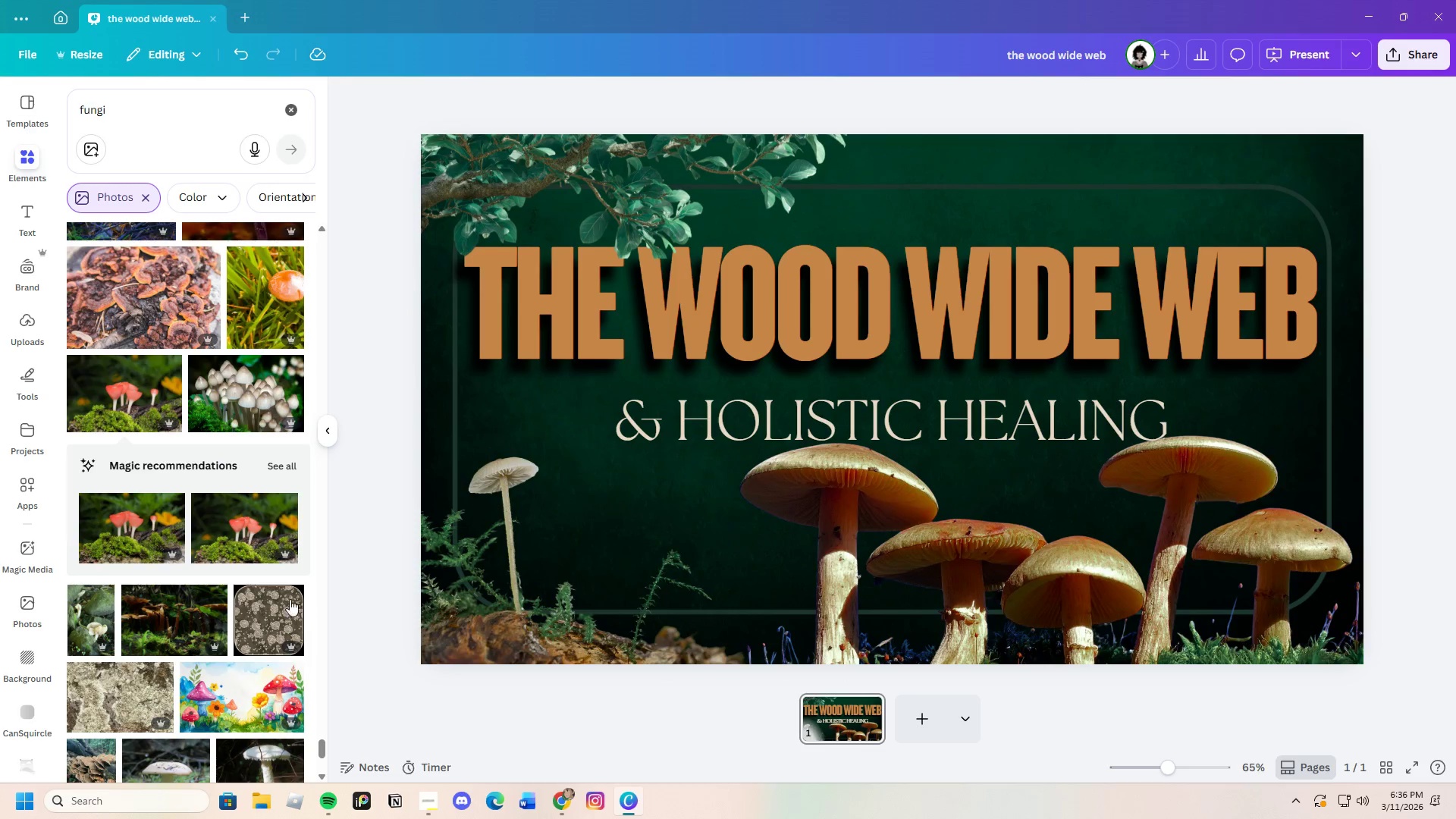 
scroll: coordinate [267, 597], scroll_direction: down, amount: 5.0
 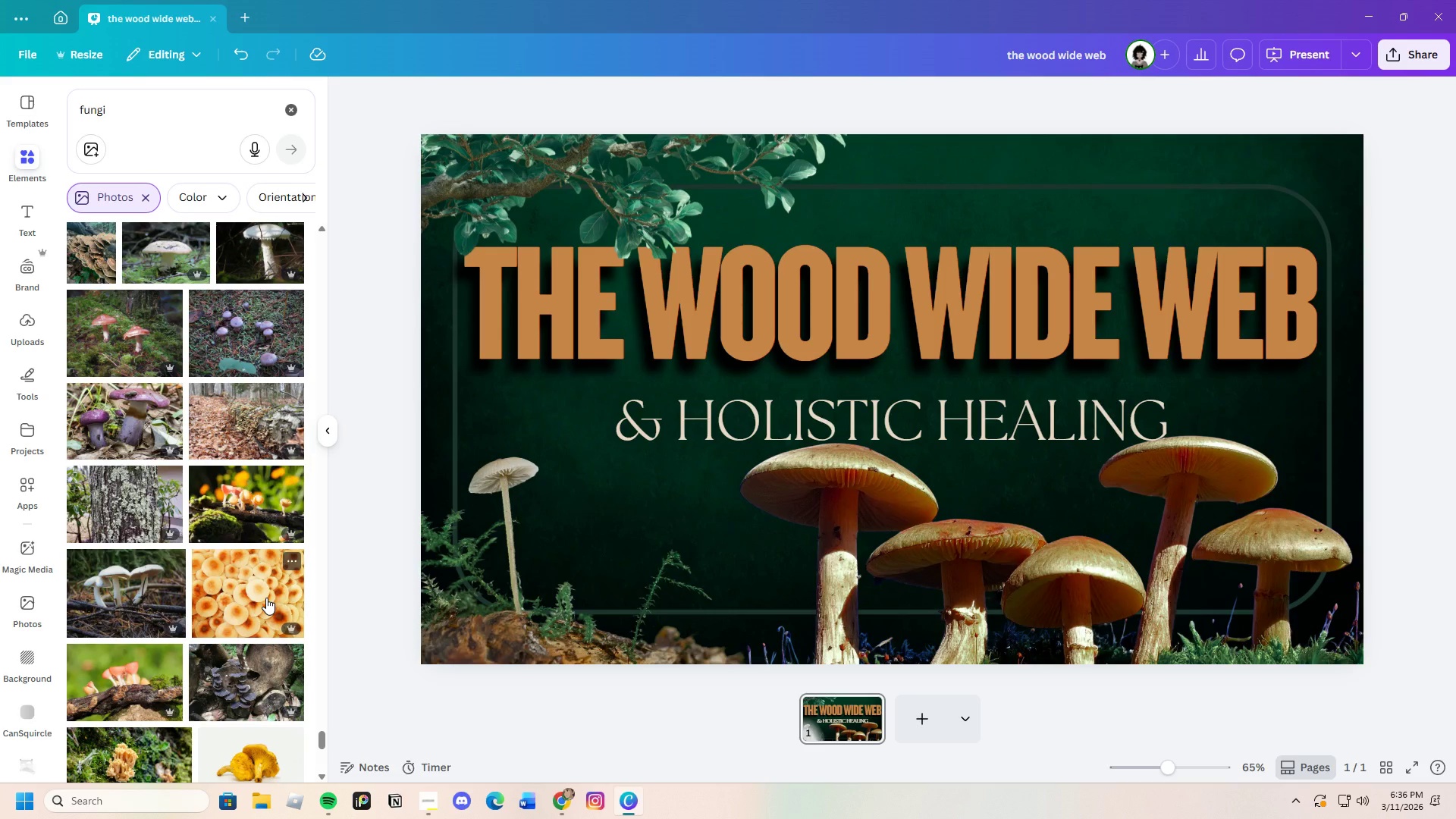 
left_click([109, 331])
 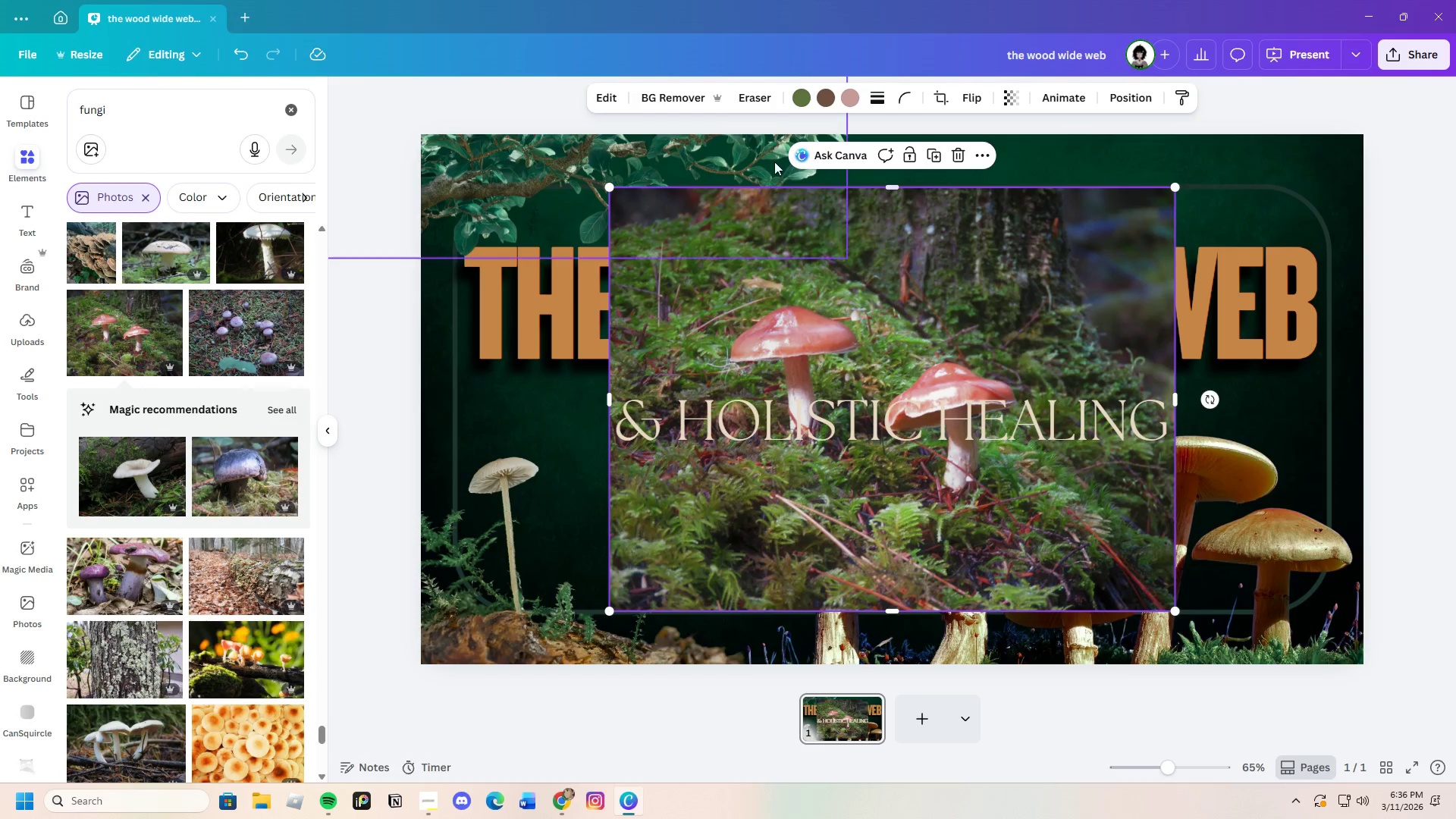 
left_click([668, 98])
 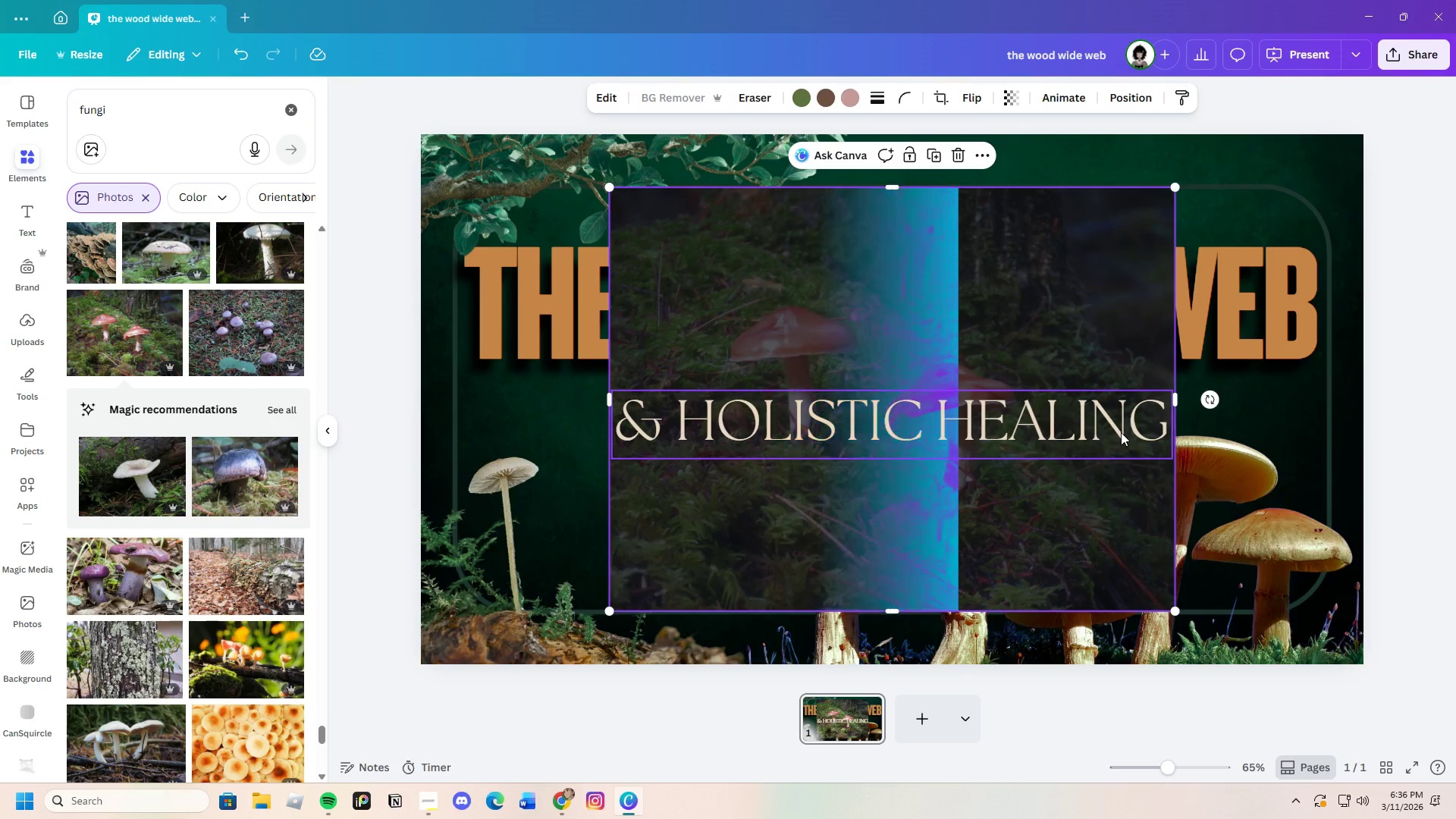 
wait(5.33)
 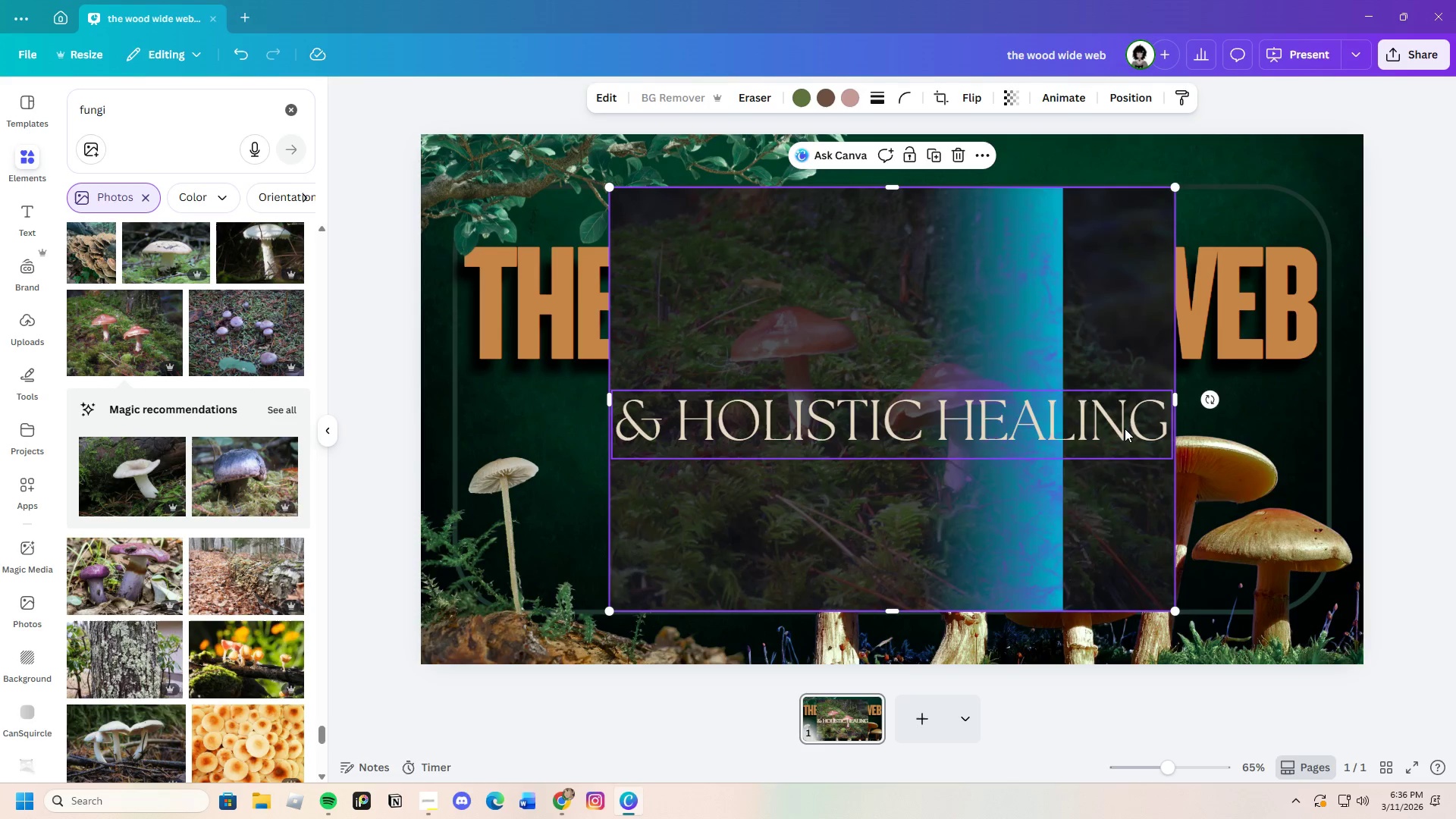 
left_click_drag(start_coordinate=[862, 330], to_coordinate=[746, 330])
 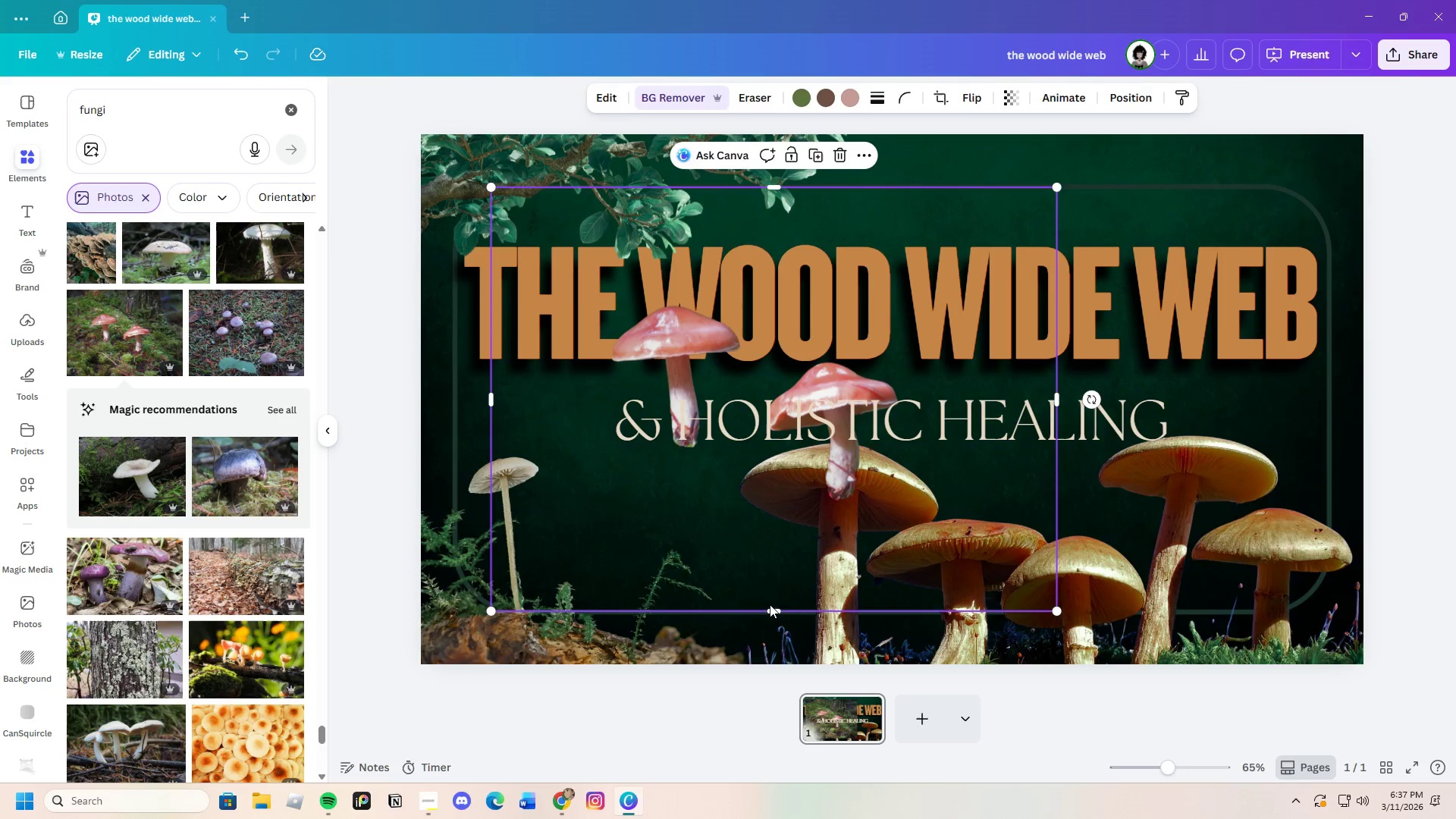 
left_click_drag(start_coordinate=[770, 606], to_coordinate=[776, 498])
 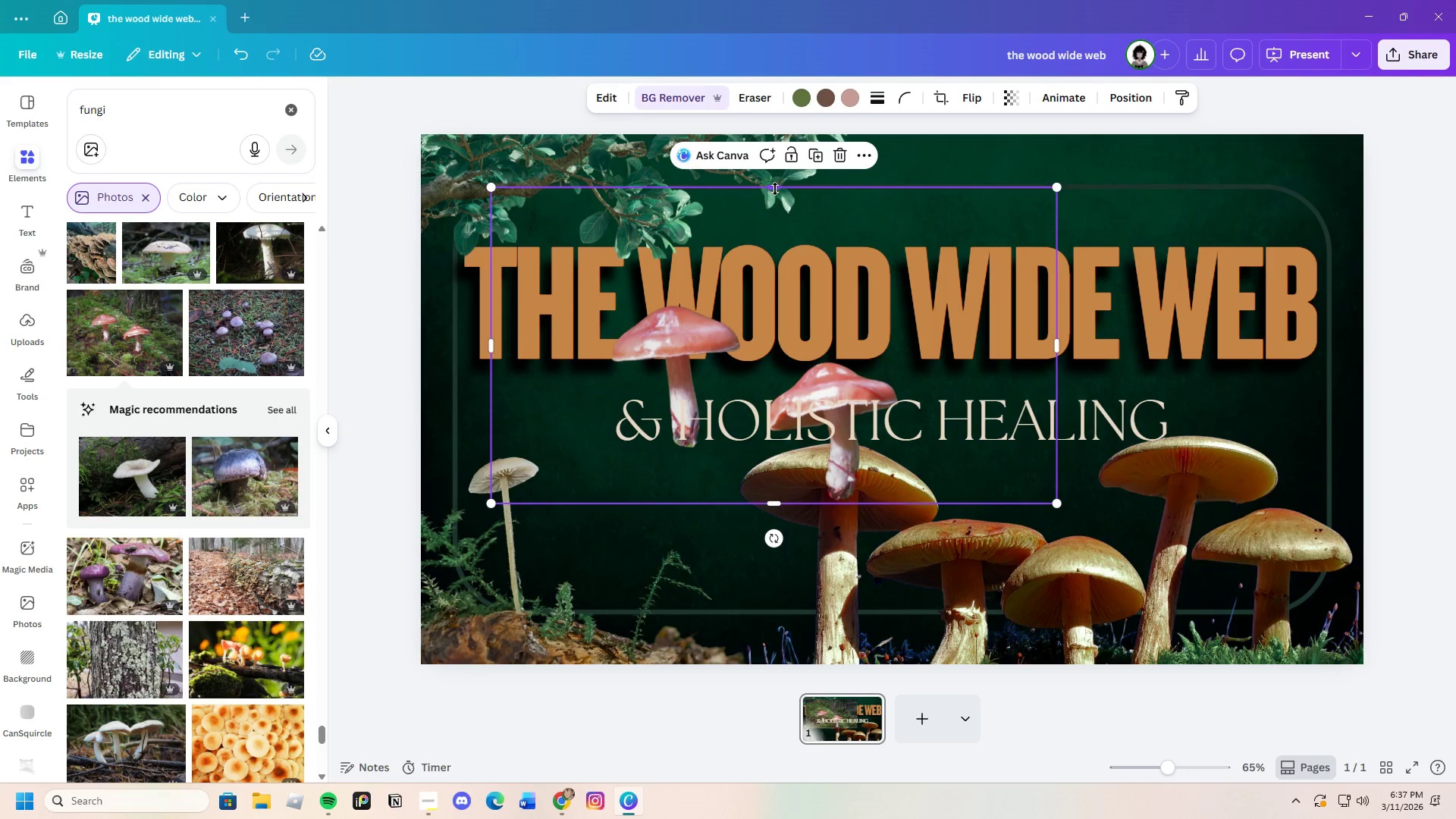 
left_click_drag(start_coordinate=[775, 188], to_coordinate=[800, 300])
 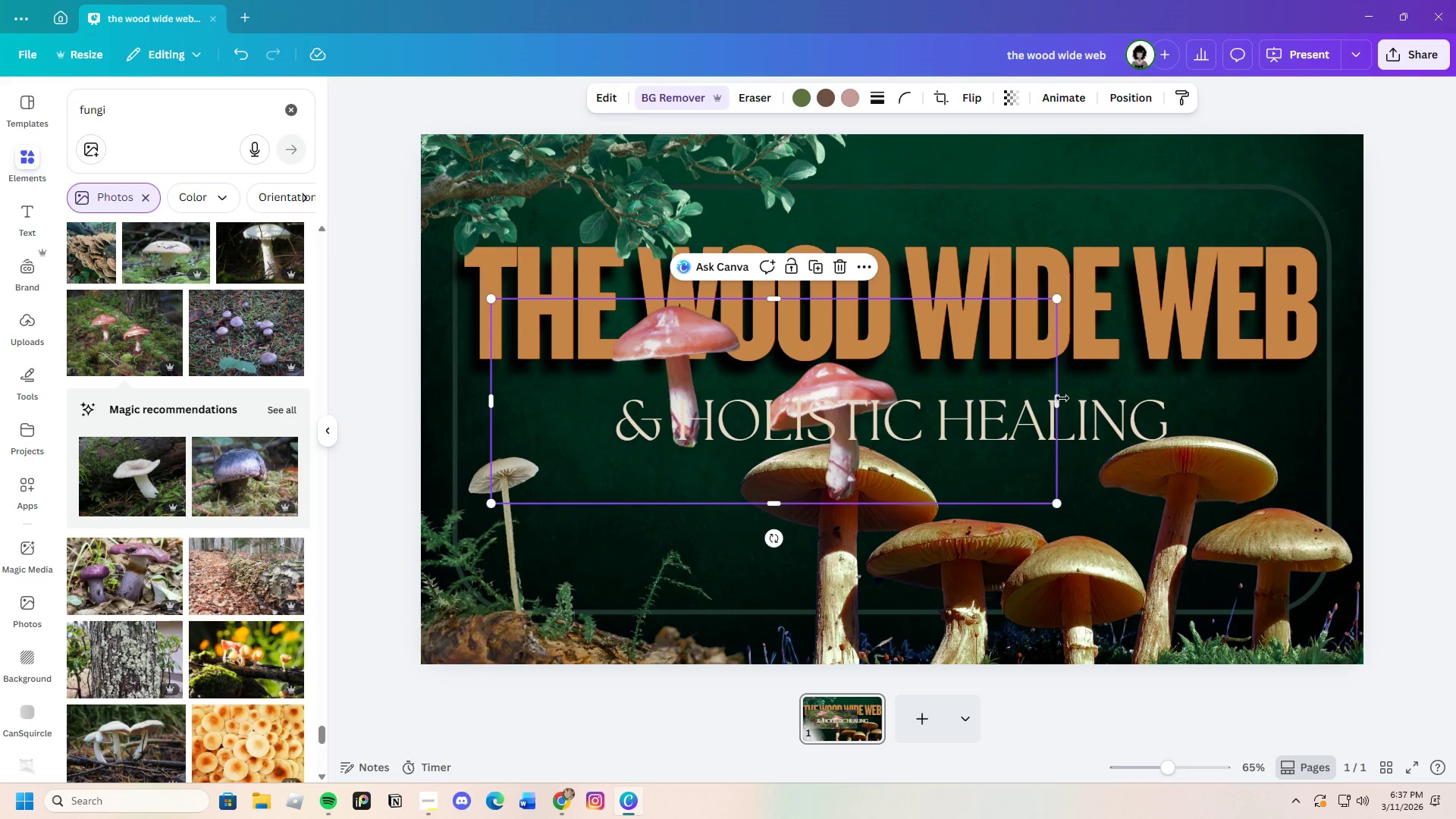 
left_click_drag(start_coordinate=[1056, 399], to_coordinate=[911, 405])
 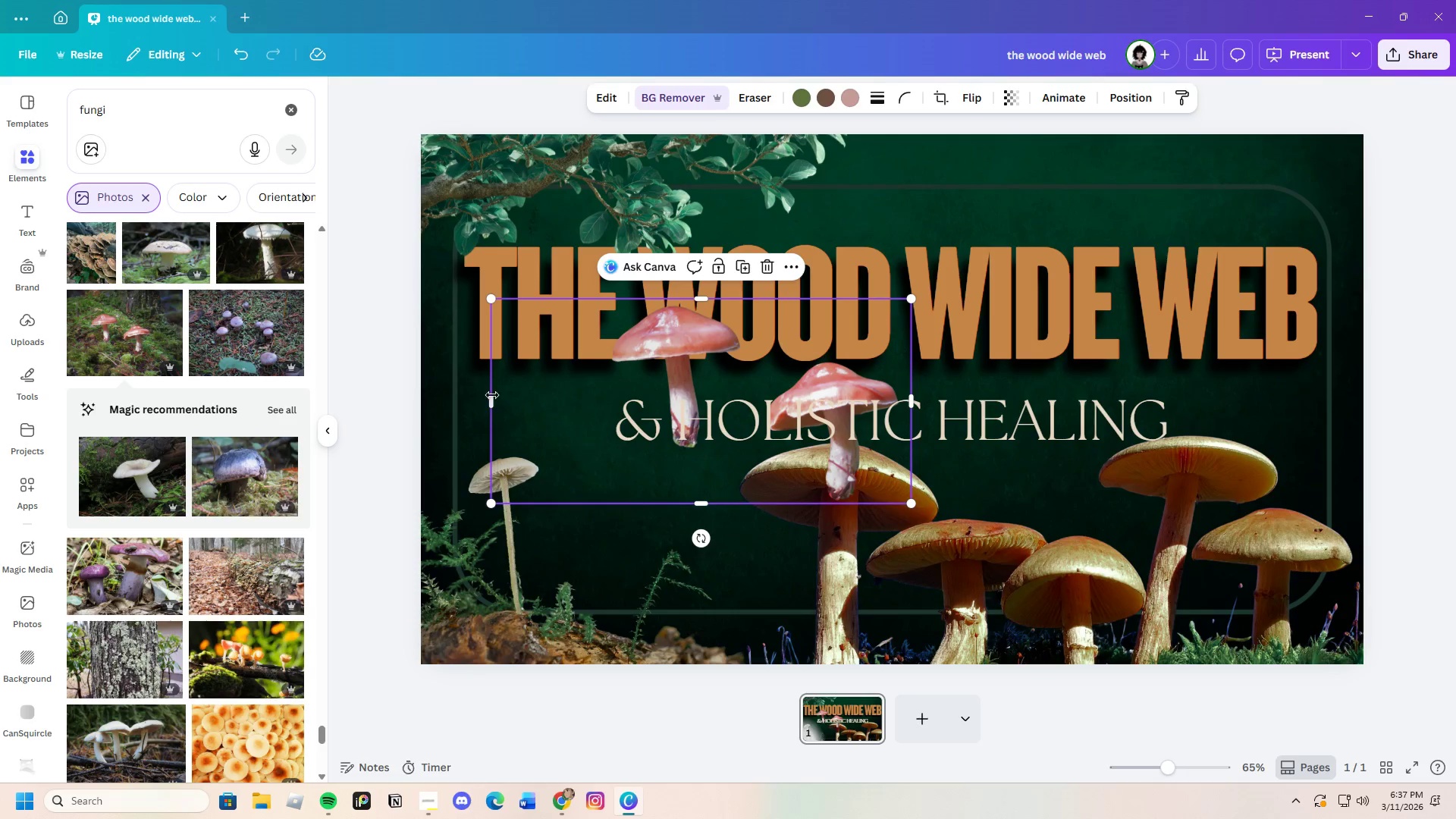 
left_click_drag(start_coordinate=[492, 396], to_coordinate=[612, 399])
 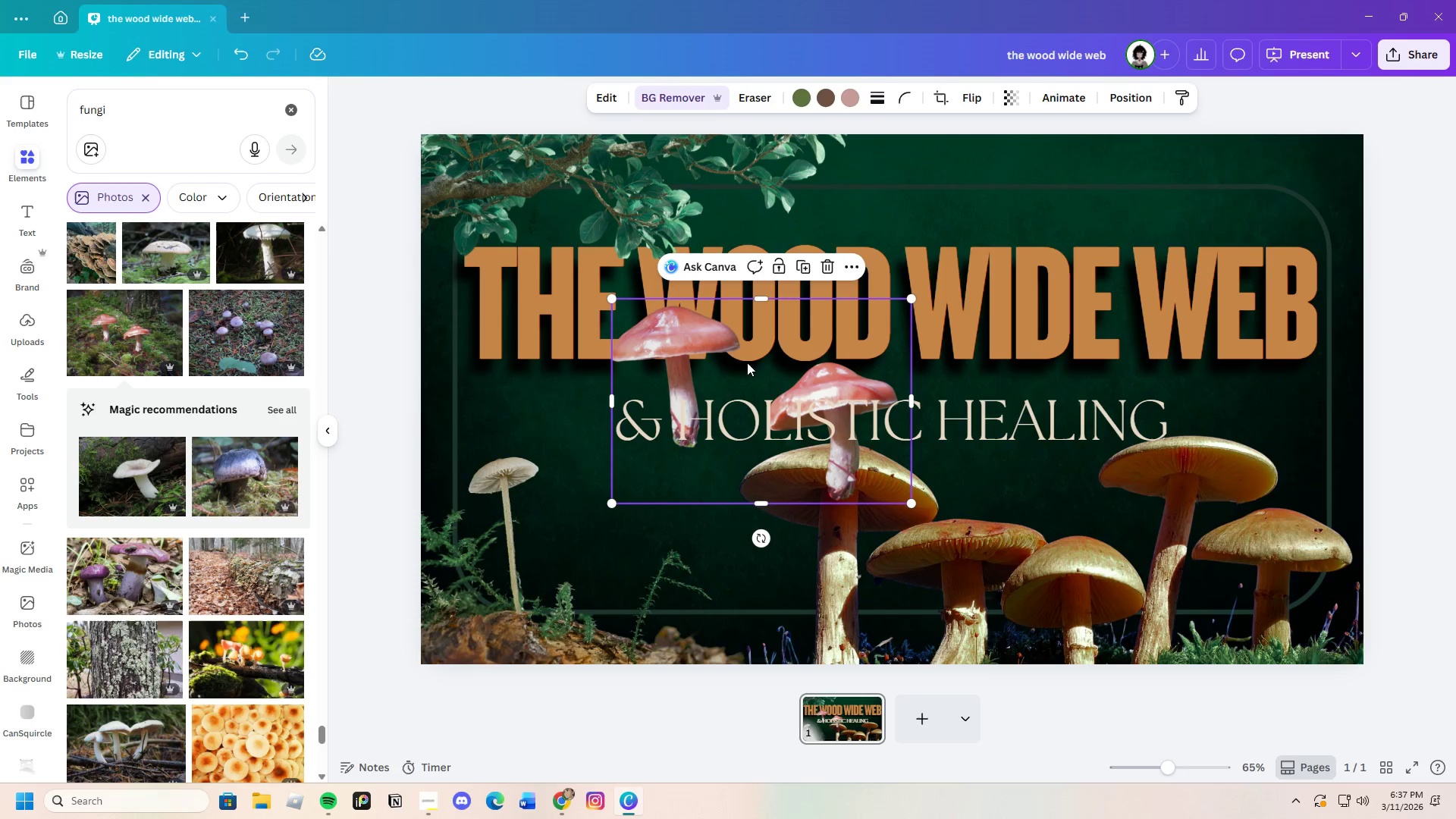 
left_click_drag(start_coordinate=[743, 351], to_coordinate=[634, 581])
 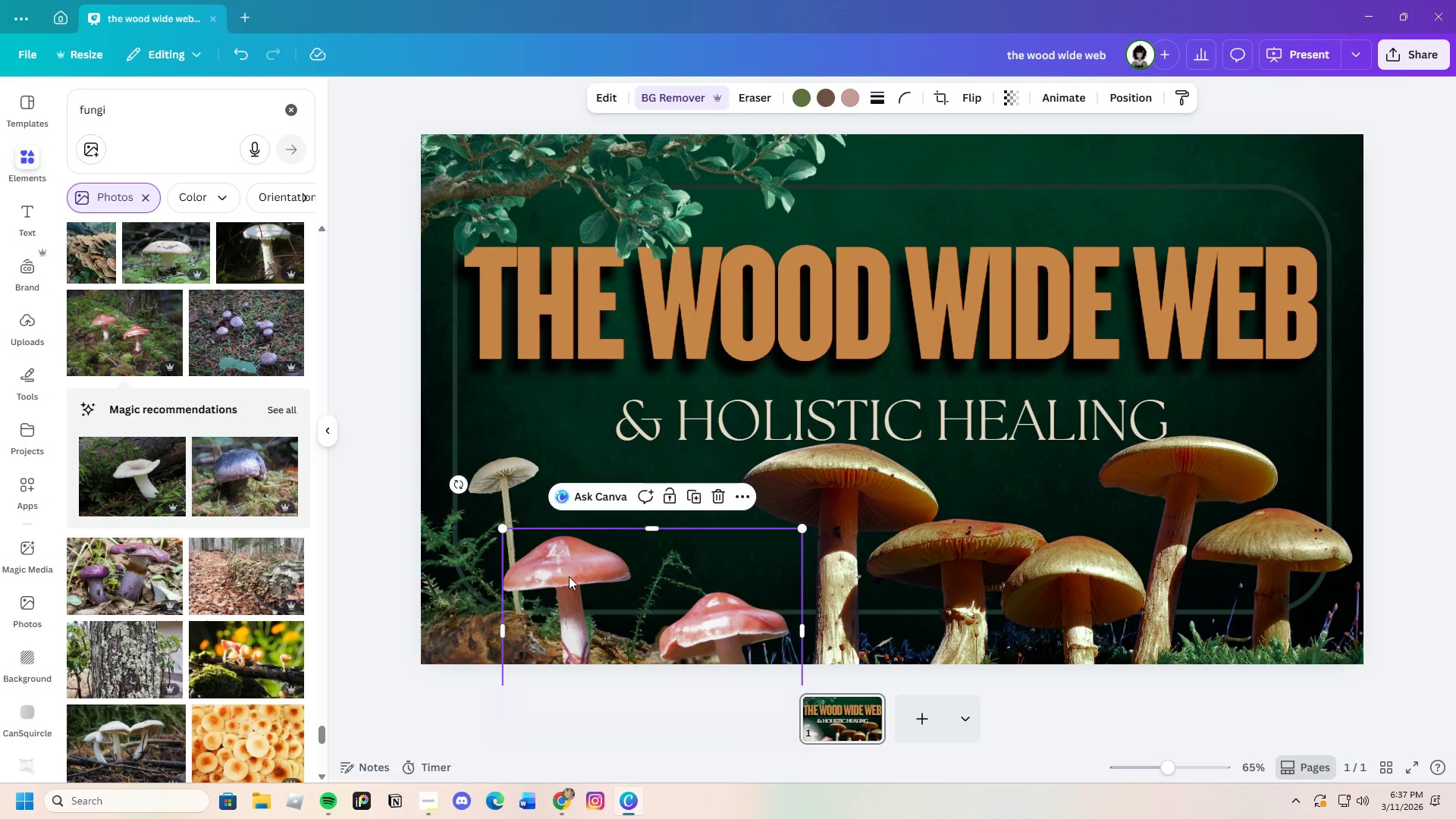 
left_click_drag(start_coordinate=[569, 577], to_coordinate=[597, 574])
 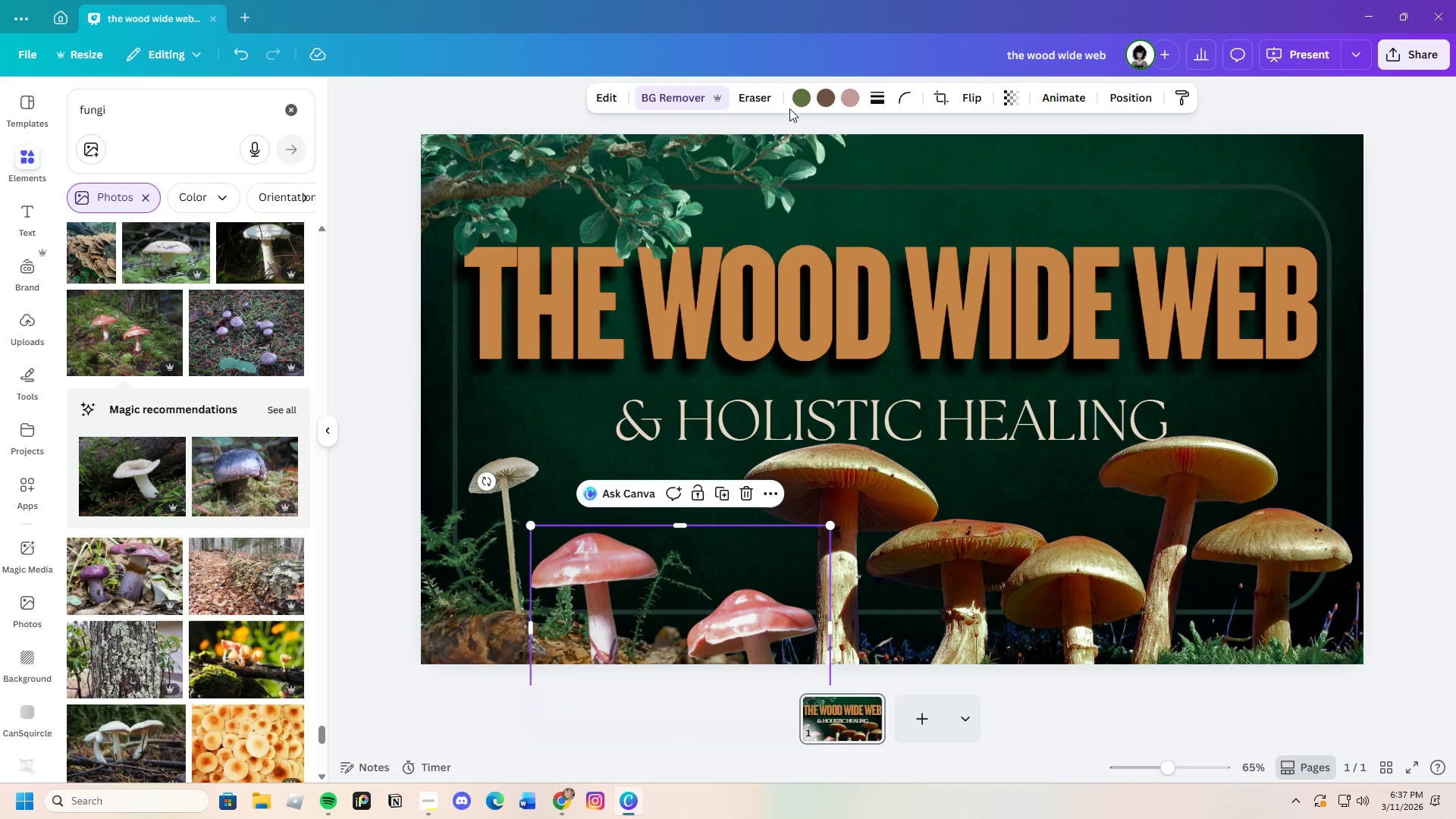 
left_click([856, 97])
 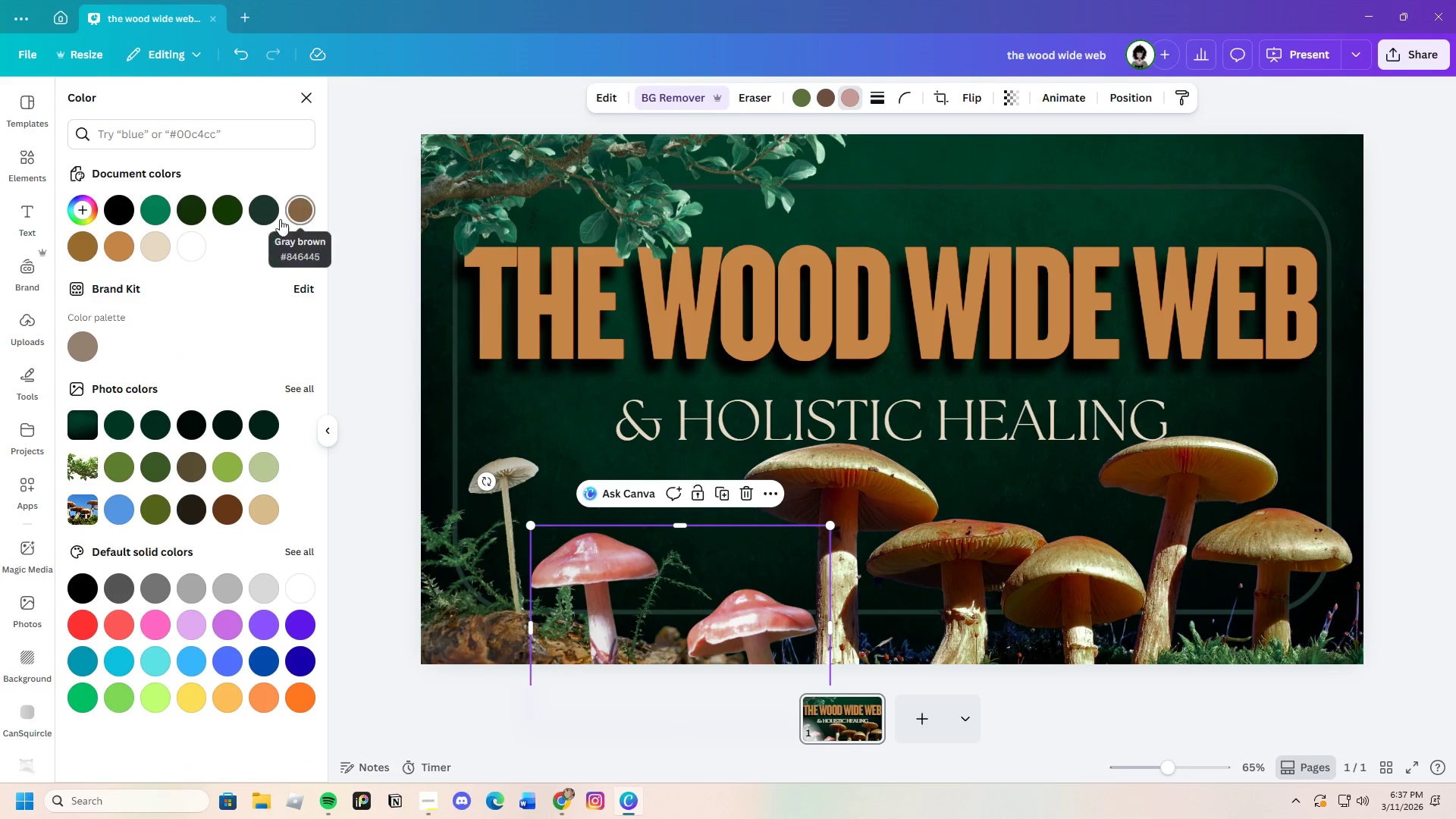 
left_click([128, 250])
 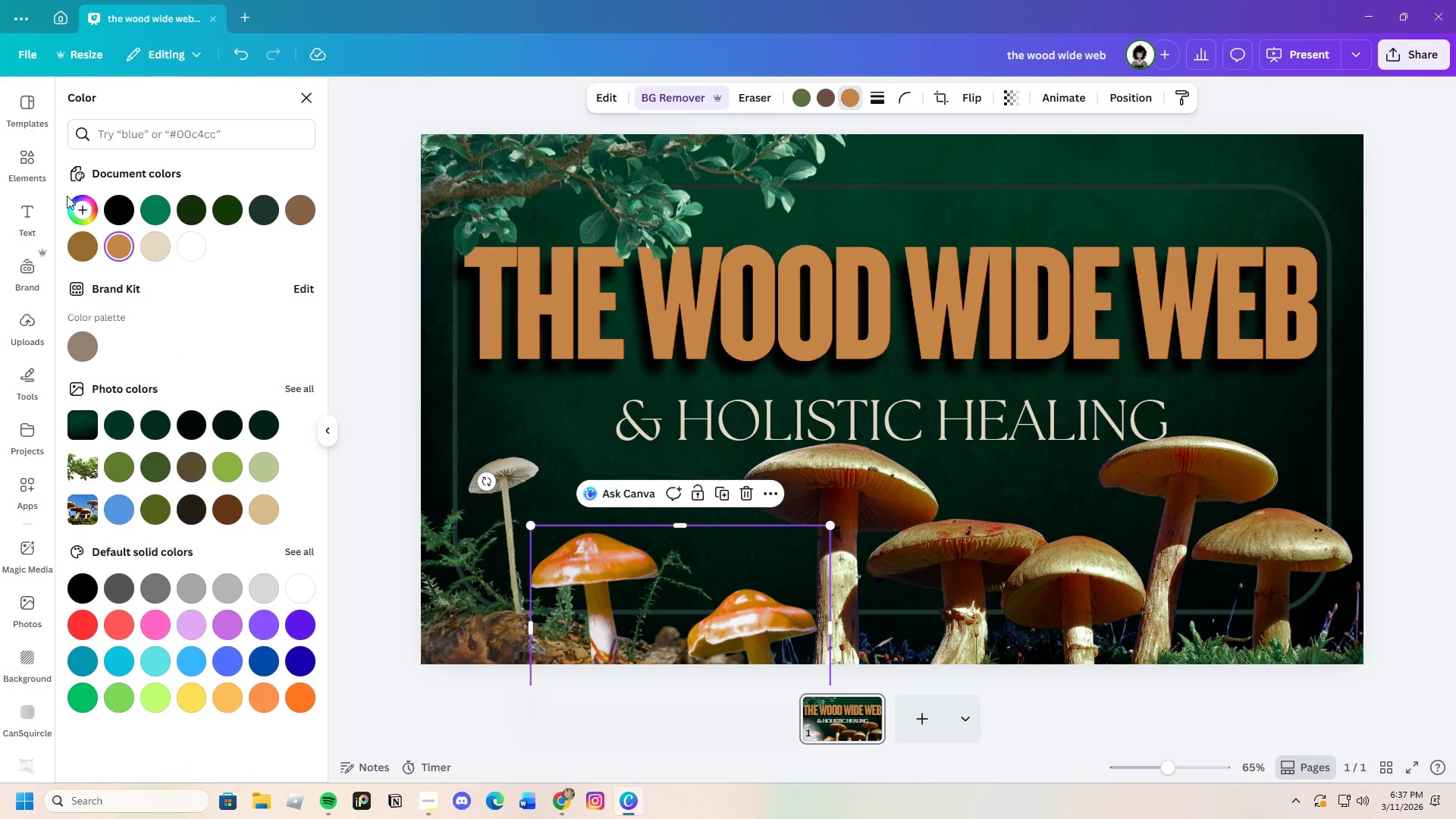 
left_click([80, 203])
 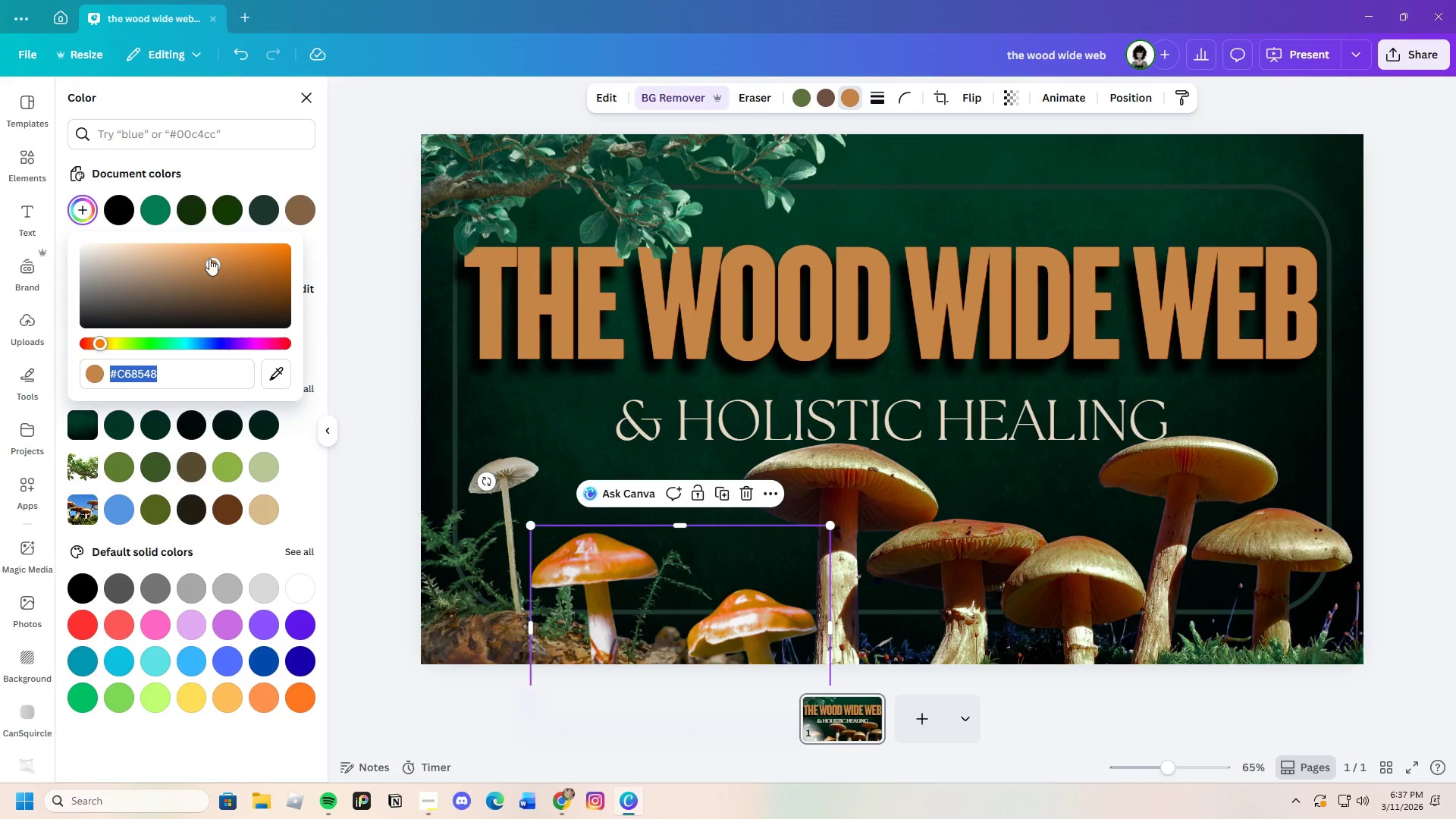 
left_click_drag(start_coordinate=[209, 259], to_coordinate=[147, 261])
 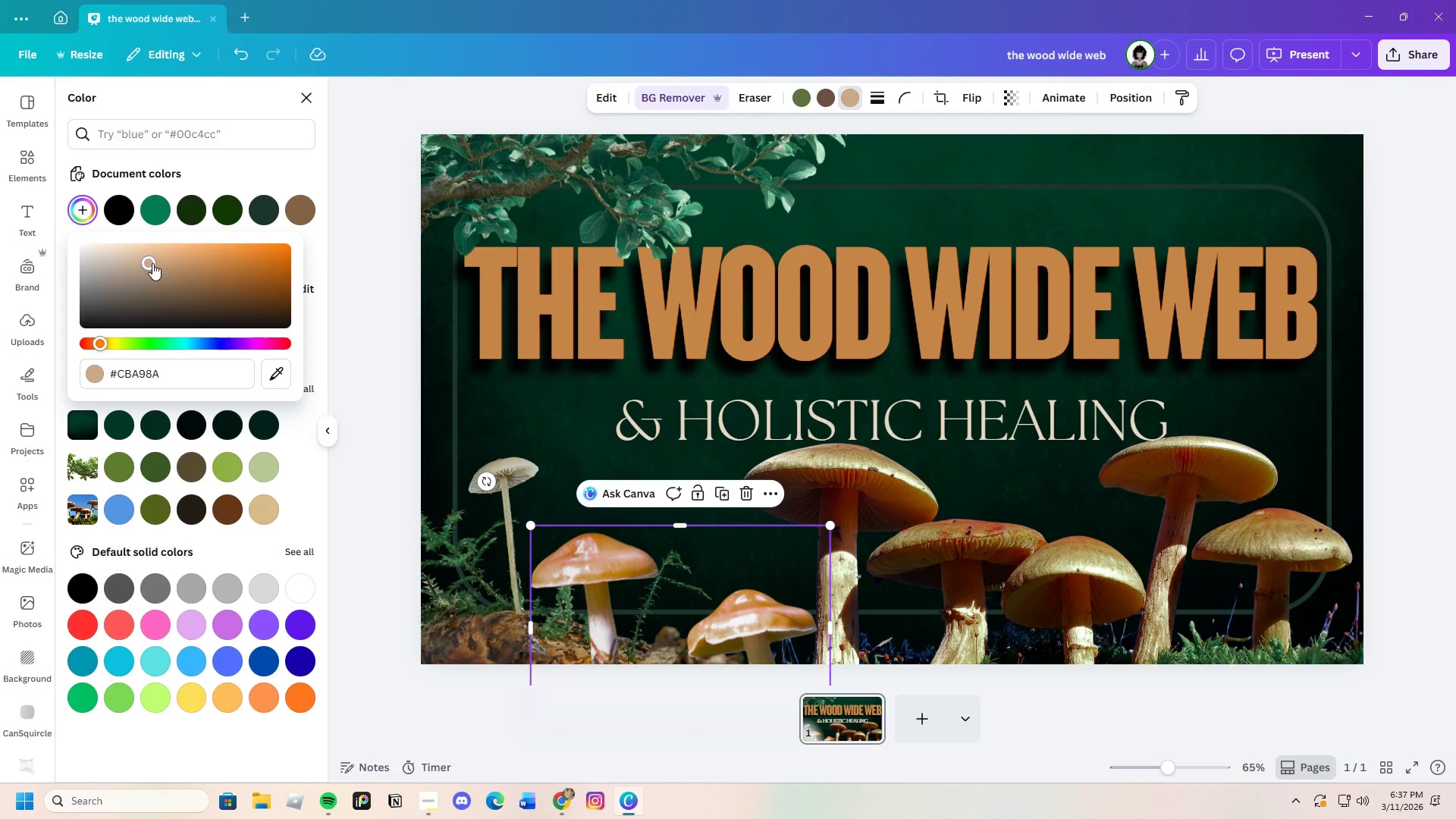 
left_click_drag(start_coordinate=[149, 257], to_coordinate=[121, 242])
 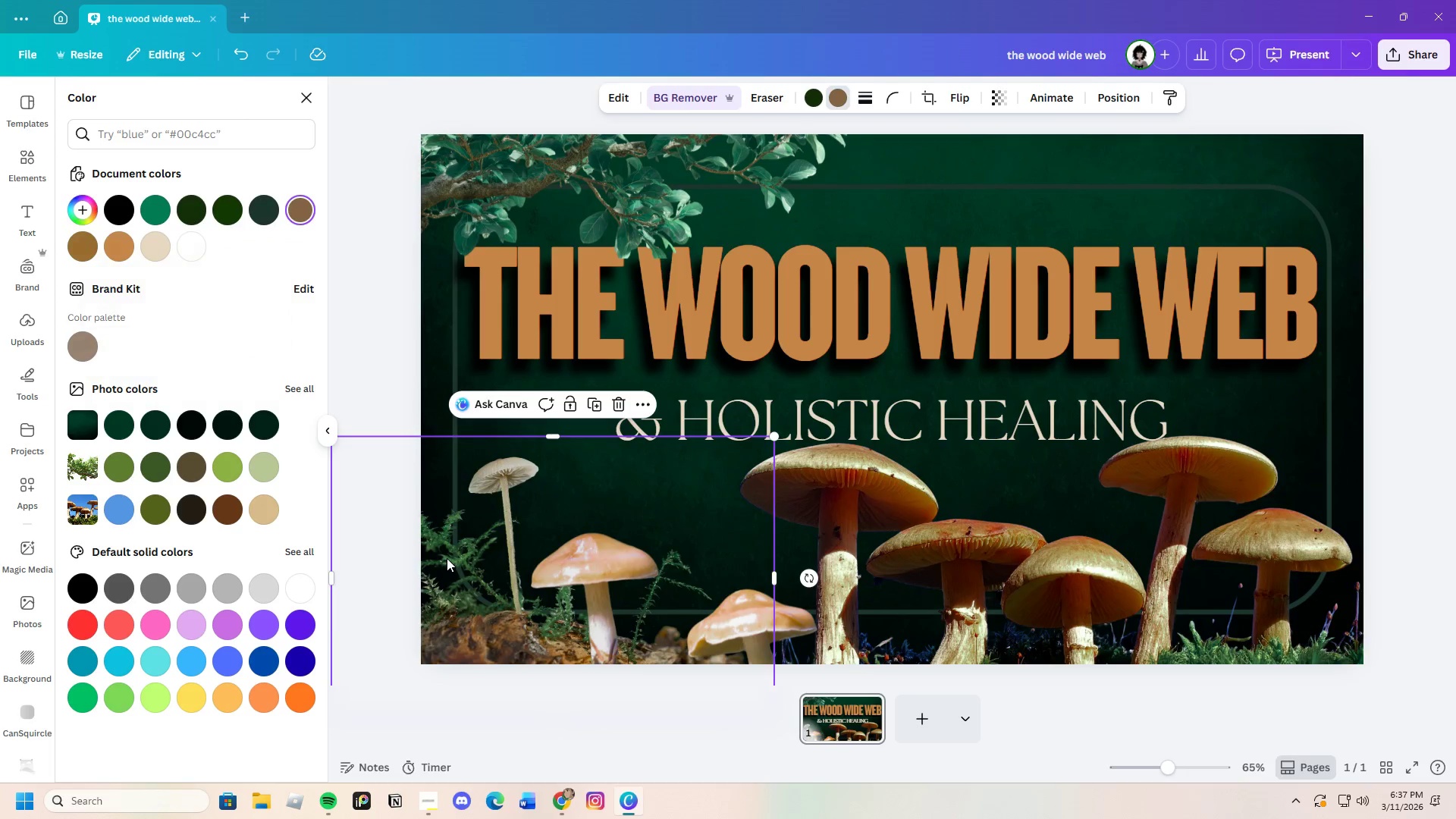 
double_click([447, 558])
 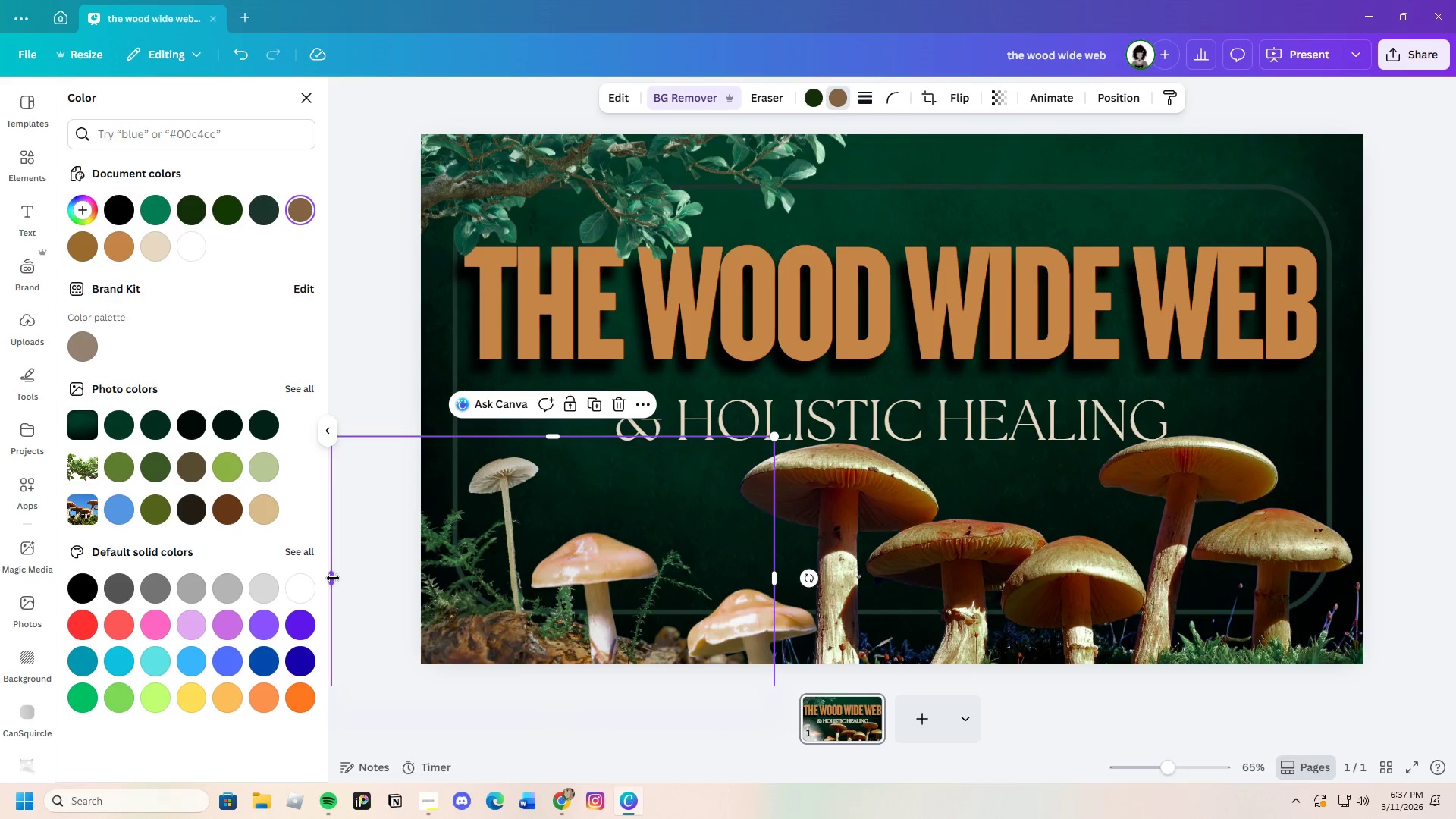 
left_click_drag(start_coordinate=[333, 578], to_coordinate=[416, 573])
 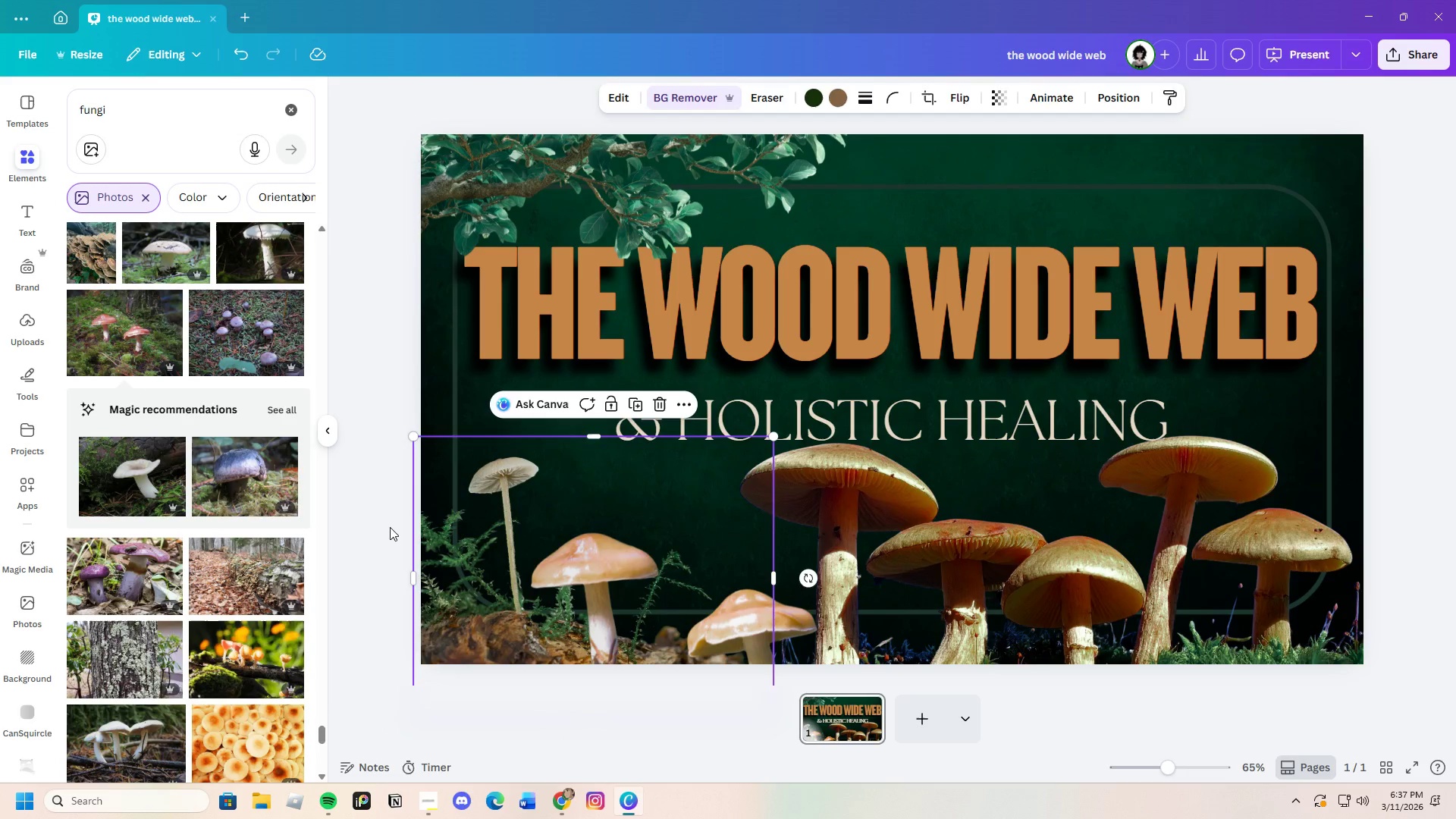 
double_click([390, 527])
 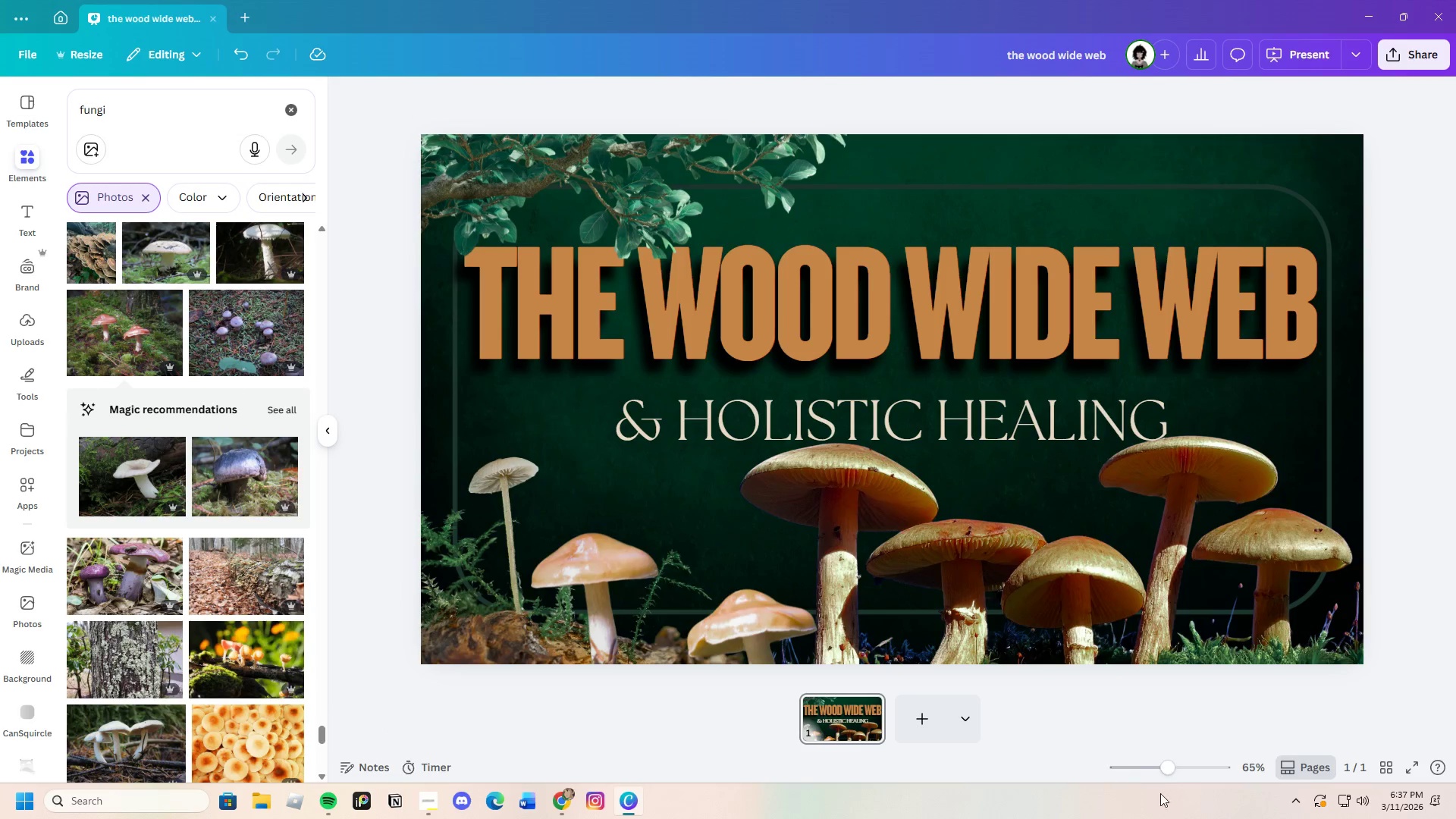 
left_click_drag(start_coordinate=[1165, 770], to_coordinate=[1161, 765])
 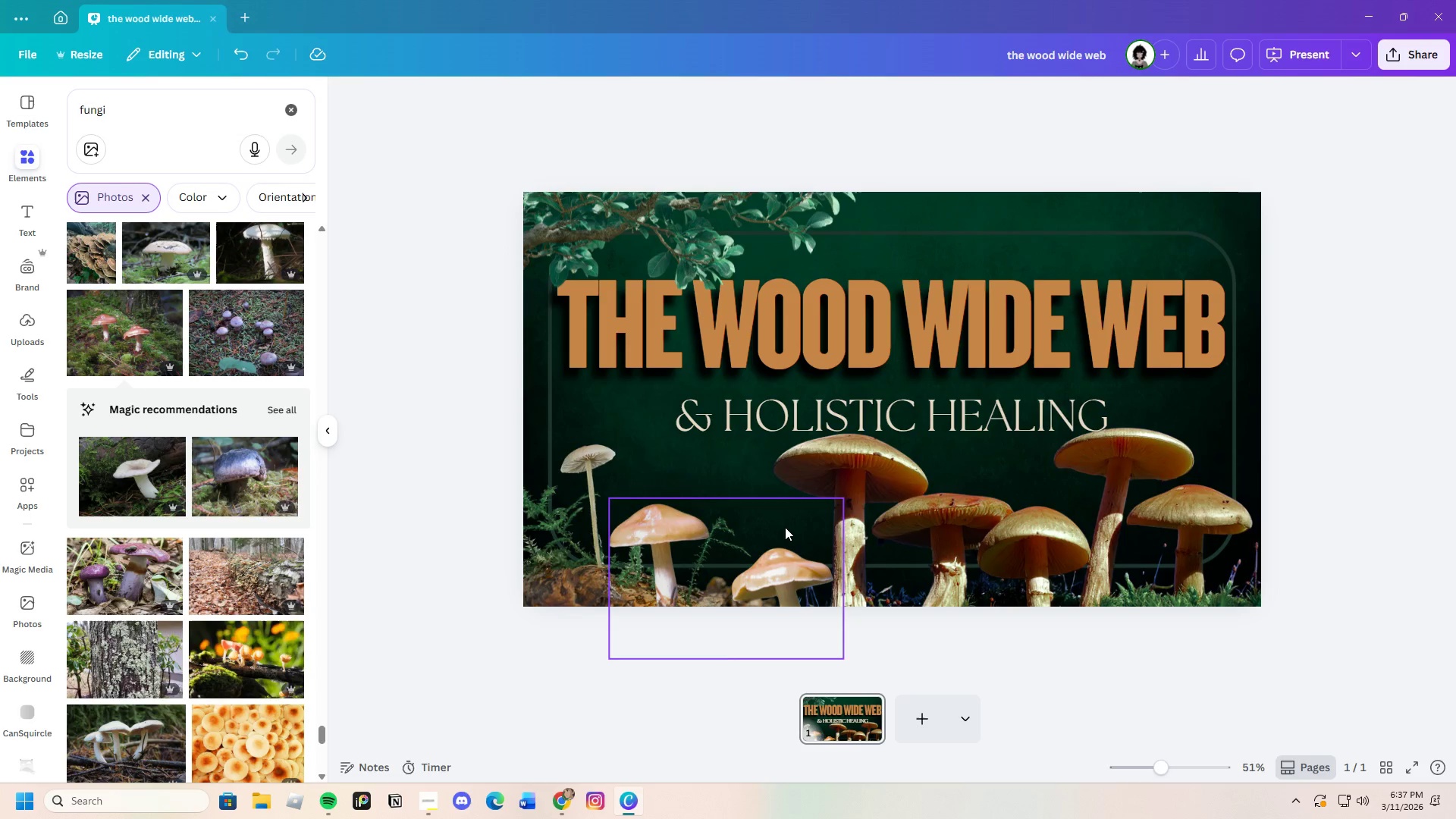 
left_click([785, 527])
 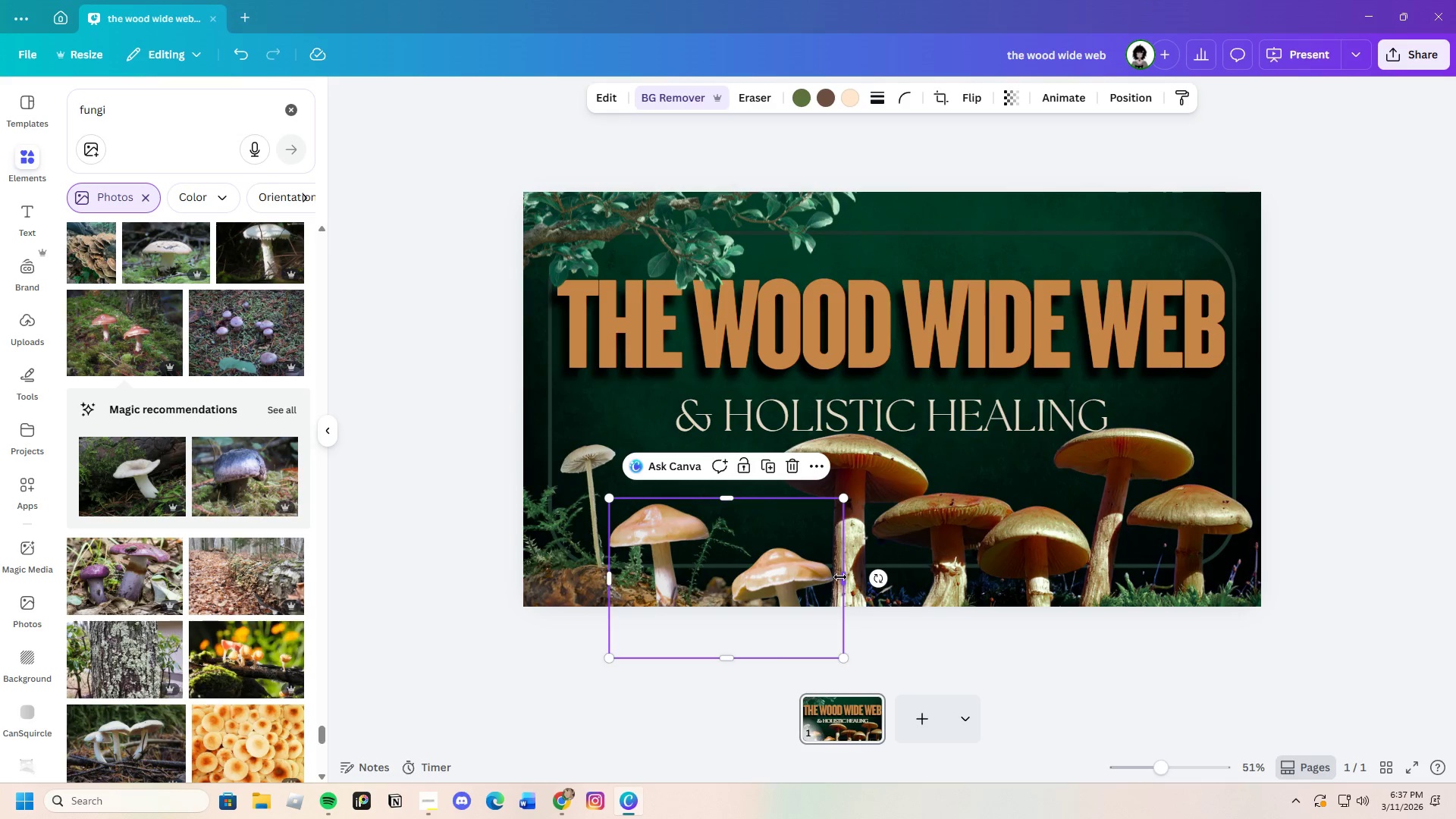 
left_click_drag(start_coordinate=[840, 577], to_coordinate=[717, 568])
 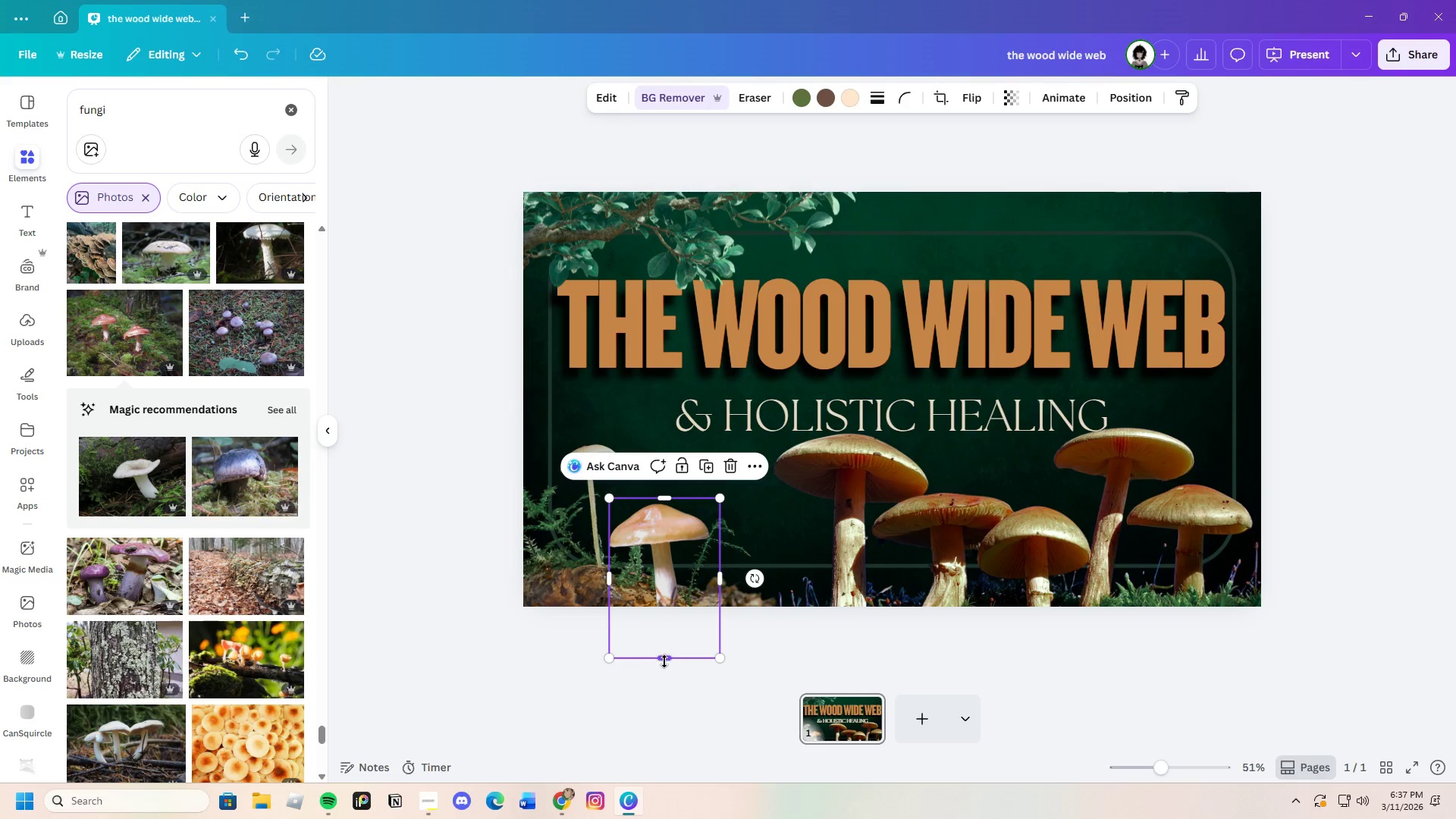 
left_click_drag(start_coordinate=[664, 661], to_coordinate=[655, 614])
 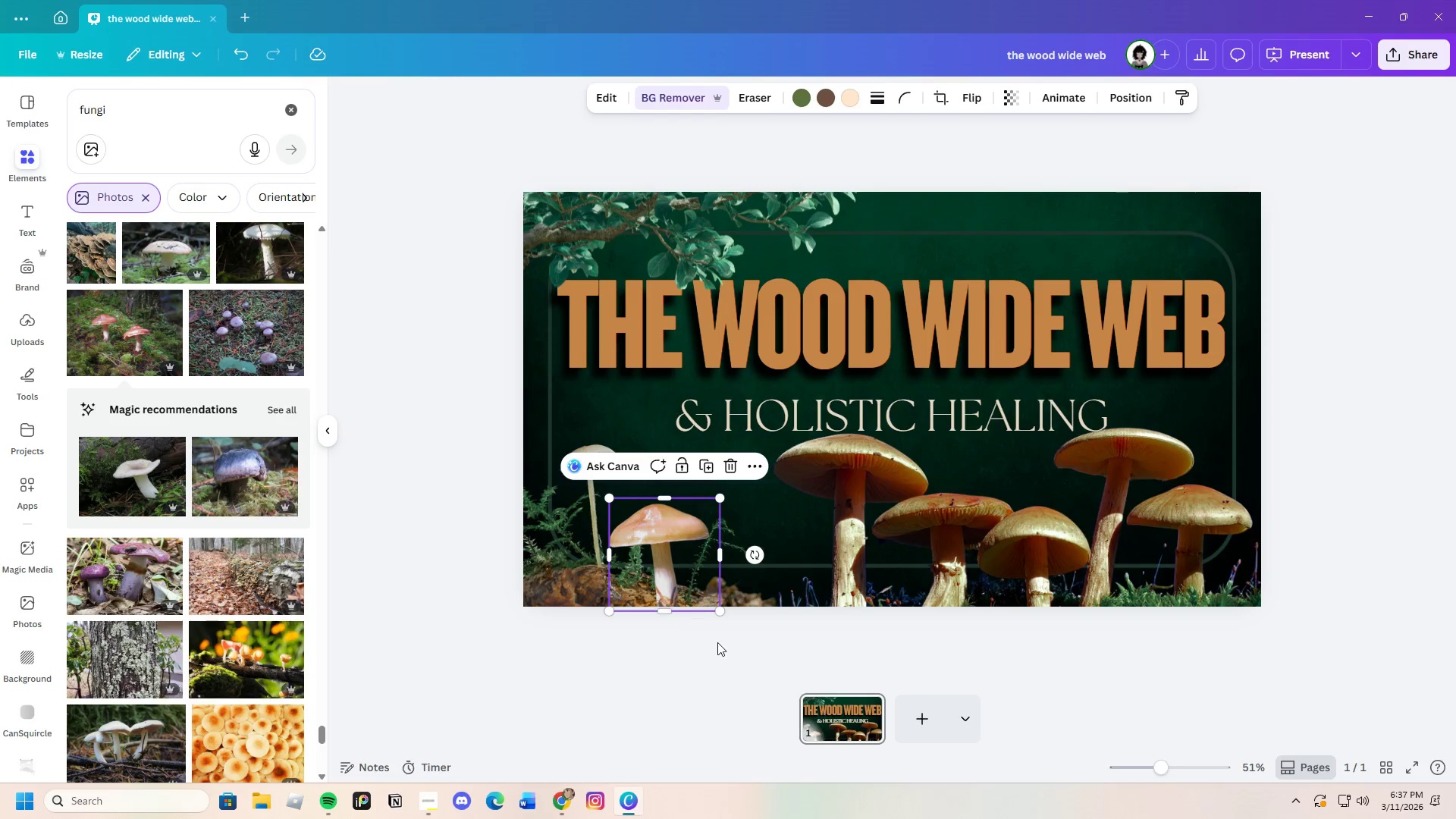 
left_click([717, 642])
 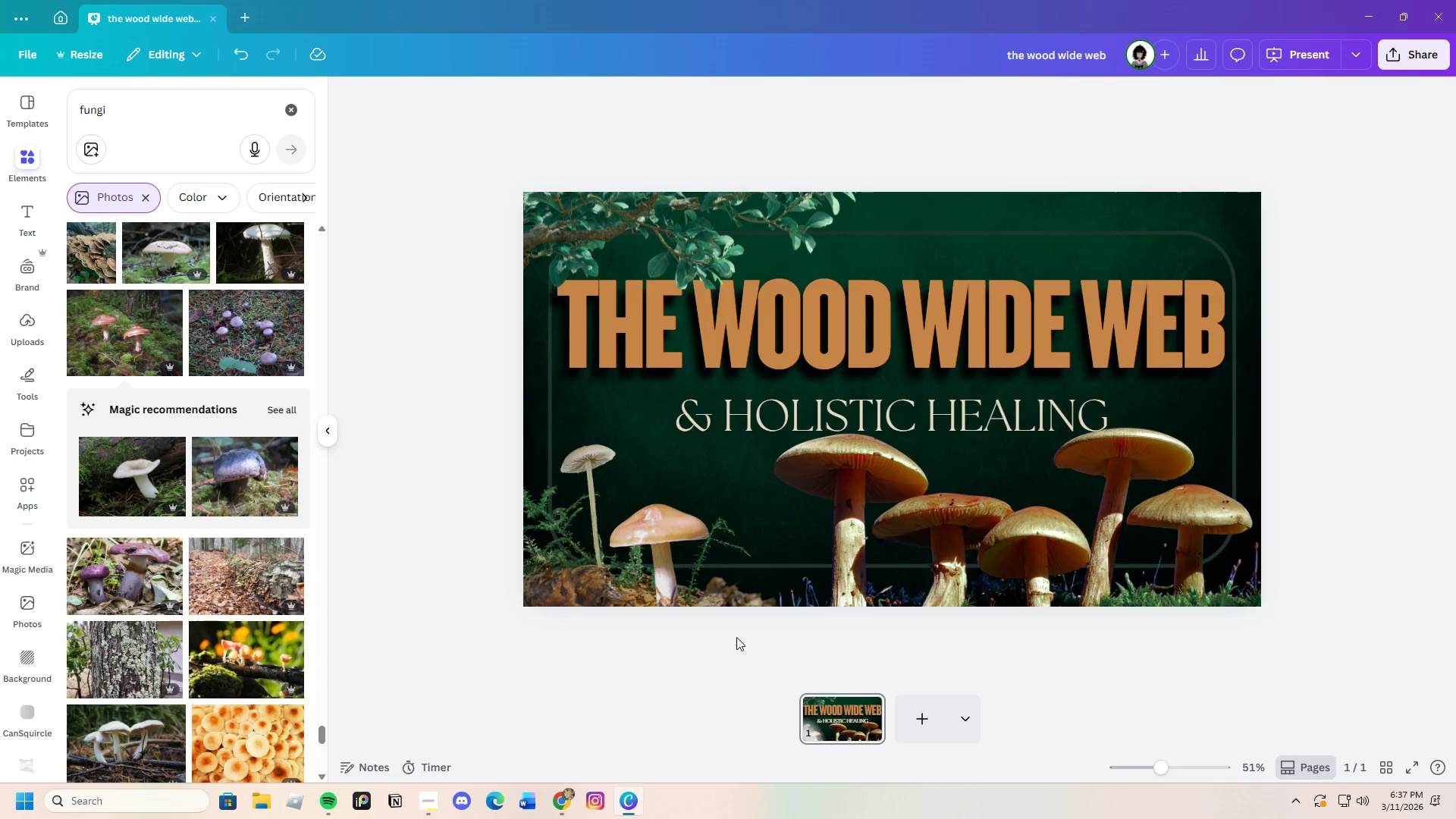 
left_click([673, 563])
 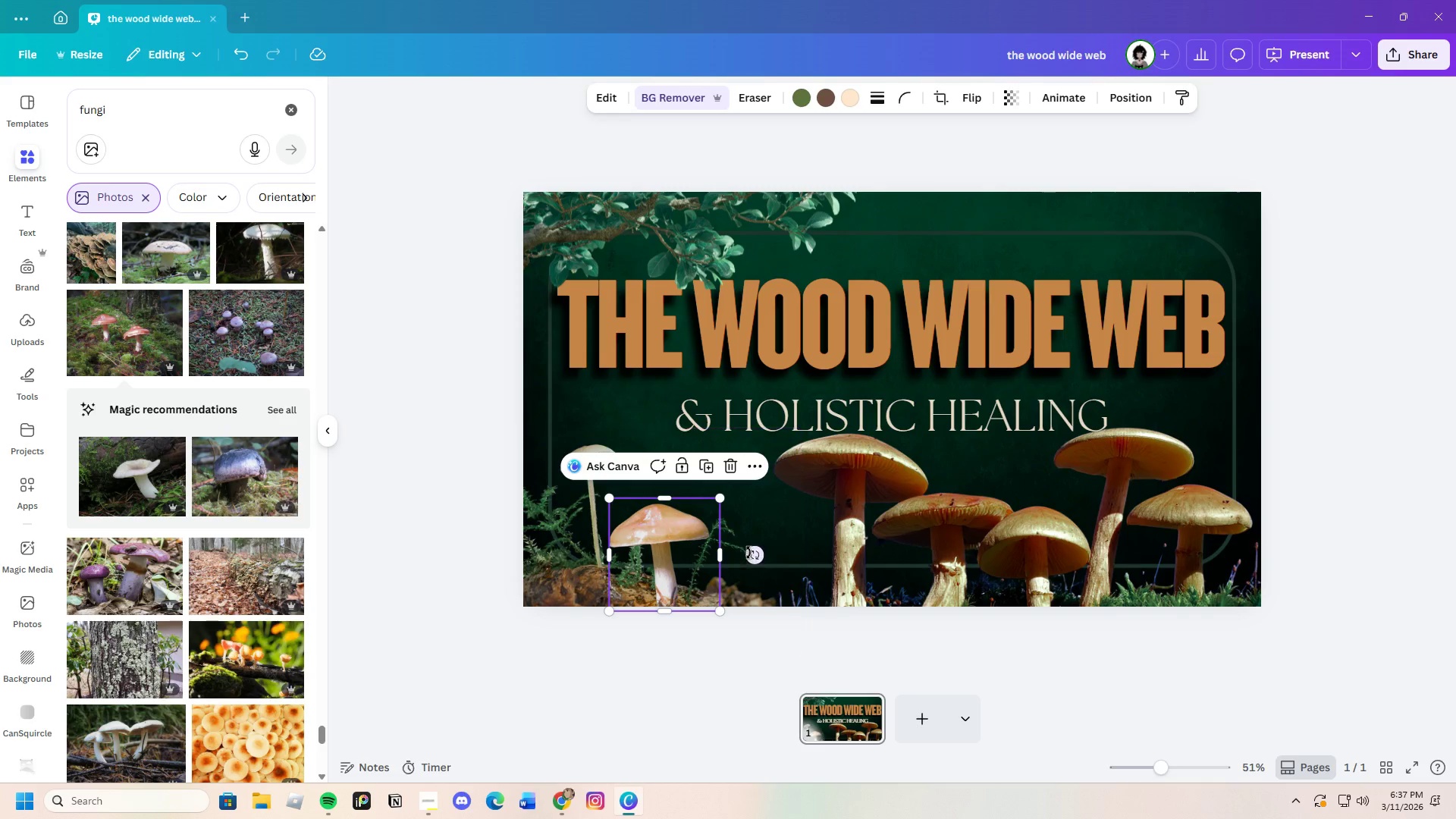 
left_click_drag(start_coordinate=[755, 555], to_coordinate=[762, 575])
 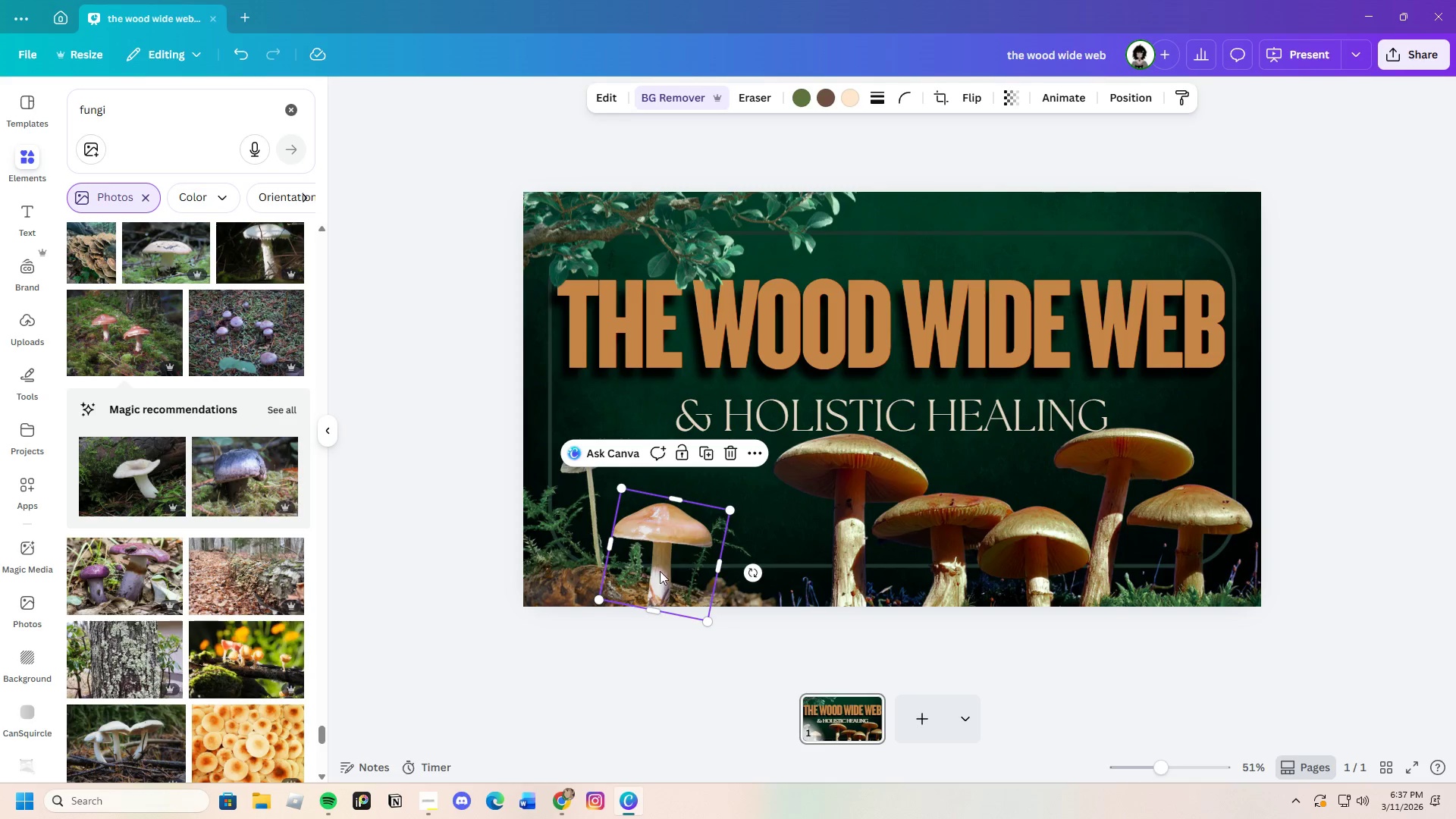 
left_click_drag(start_coordinate=[659, 570], to_coordinate=[644, 575])
 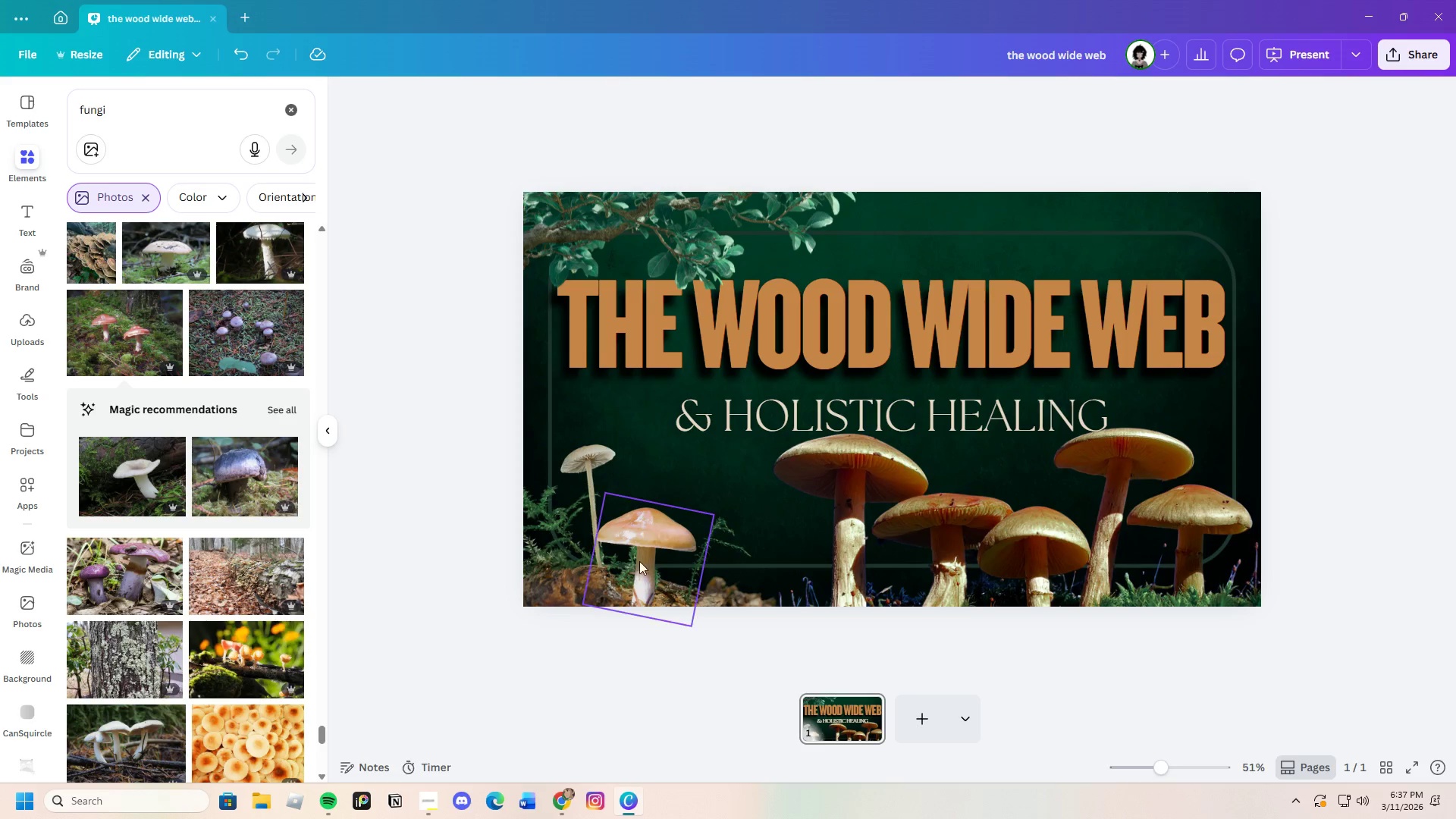 
left_click_drag(start_coordinate=[654, 543], to_coordinate=[643, 542])
 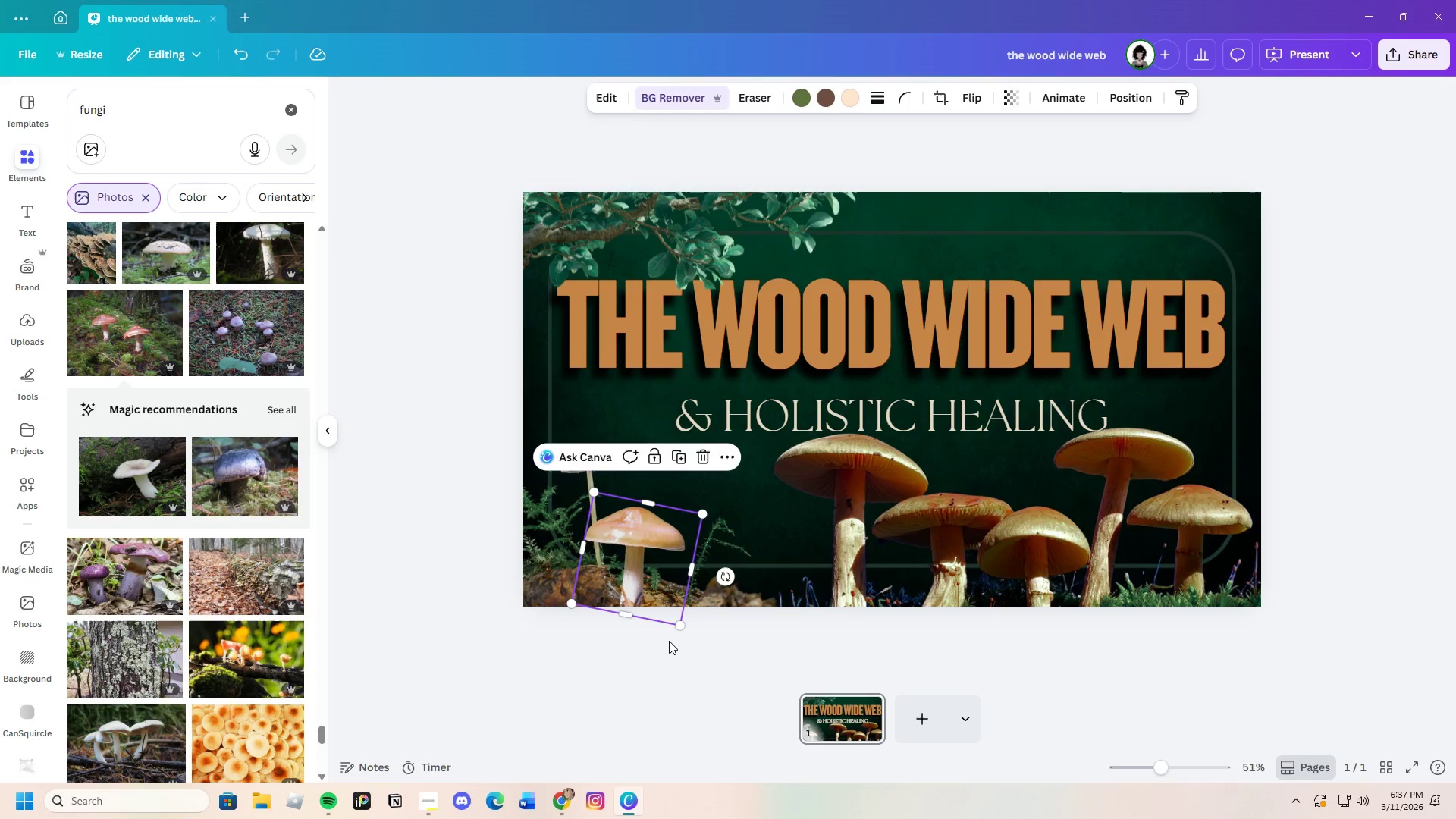 
left_click([669, 641])
 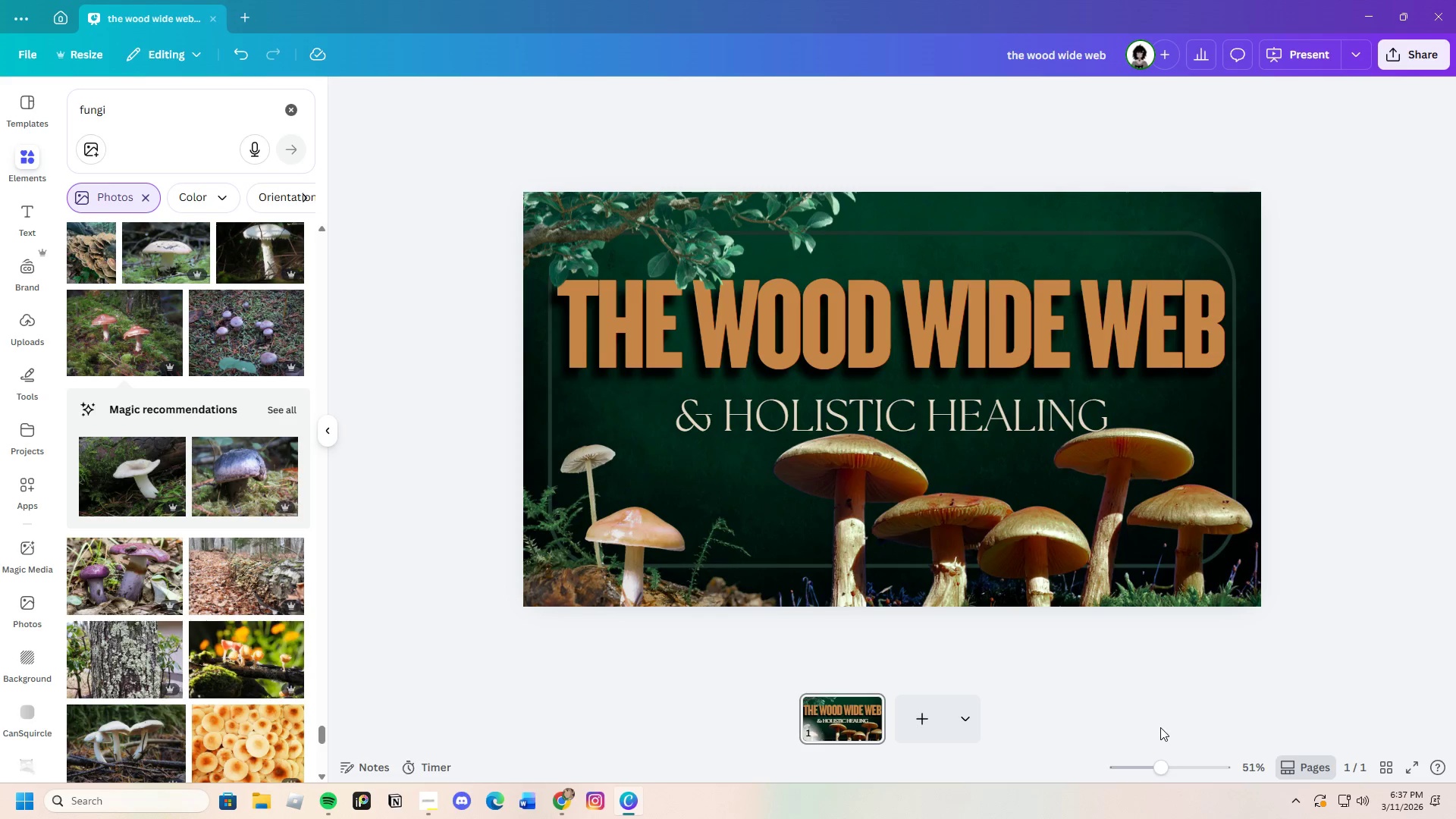 
left_click_drag(start_coordinate=[1150, 764], to_coordinate=[1162, 752])
 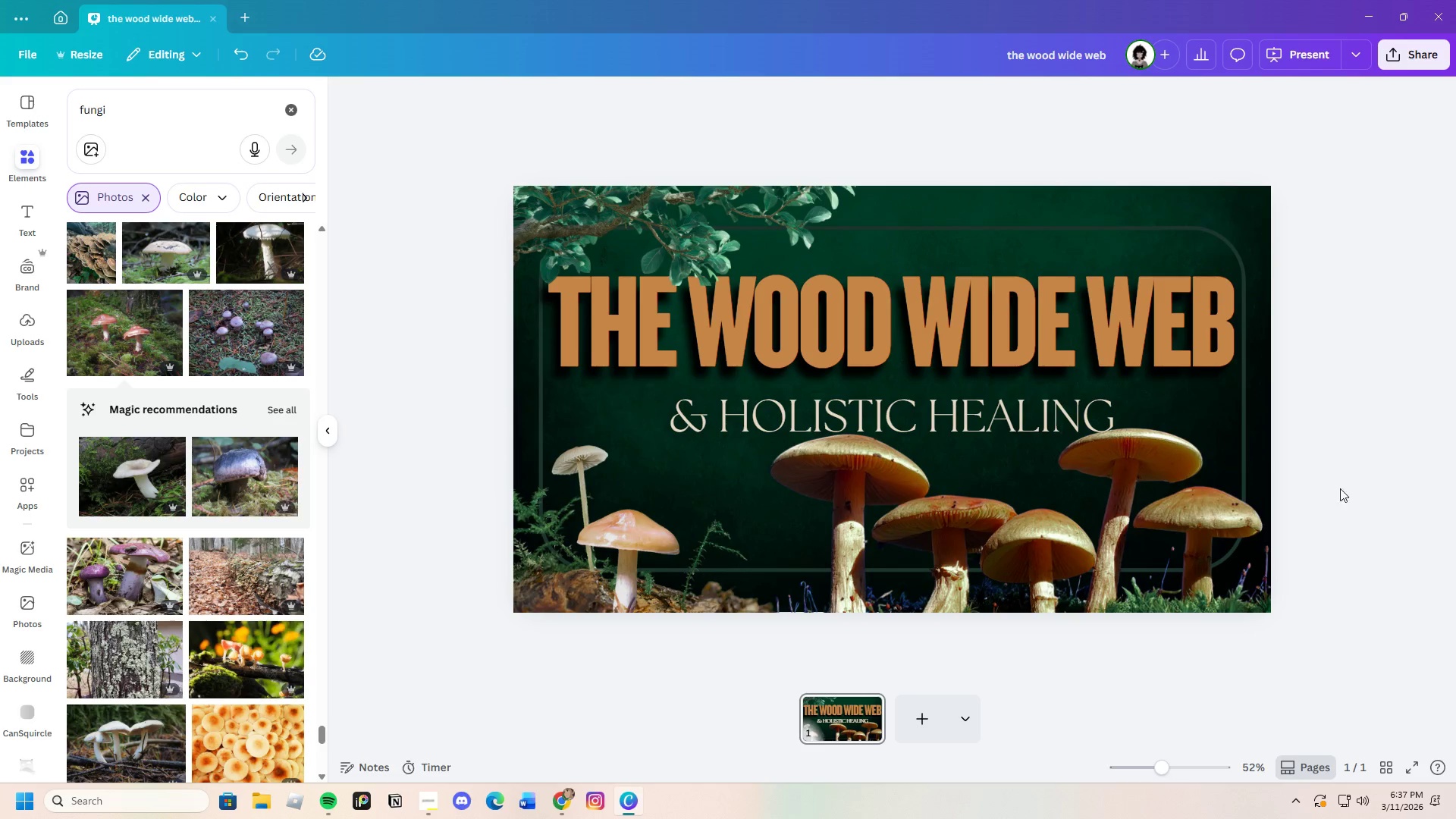 
scroll: coordinate [1302, 510], scroll_direction: up, amount: 1.0
 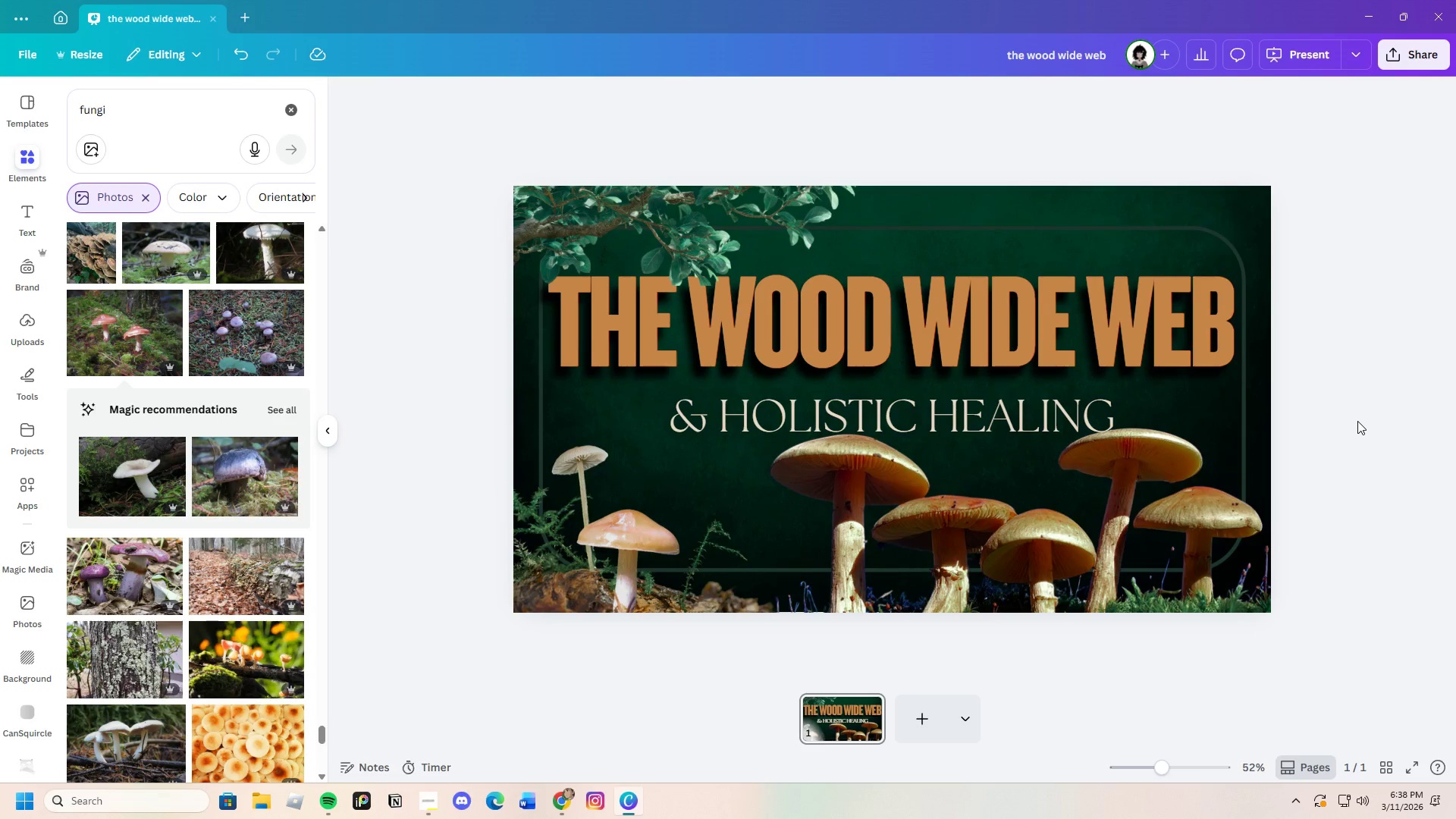 
wait(14.57)
 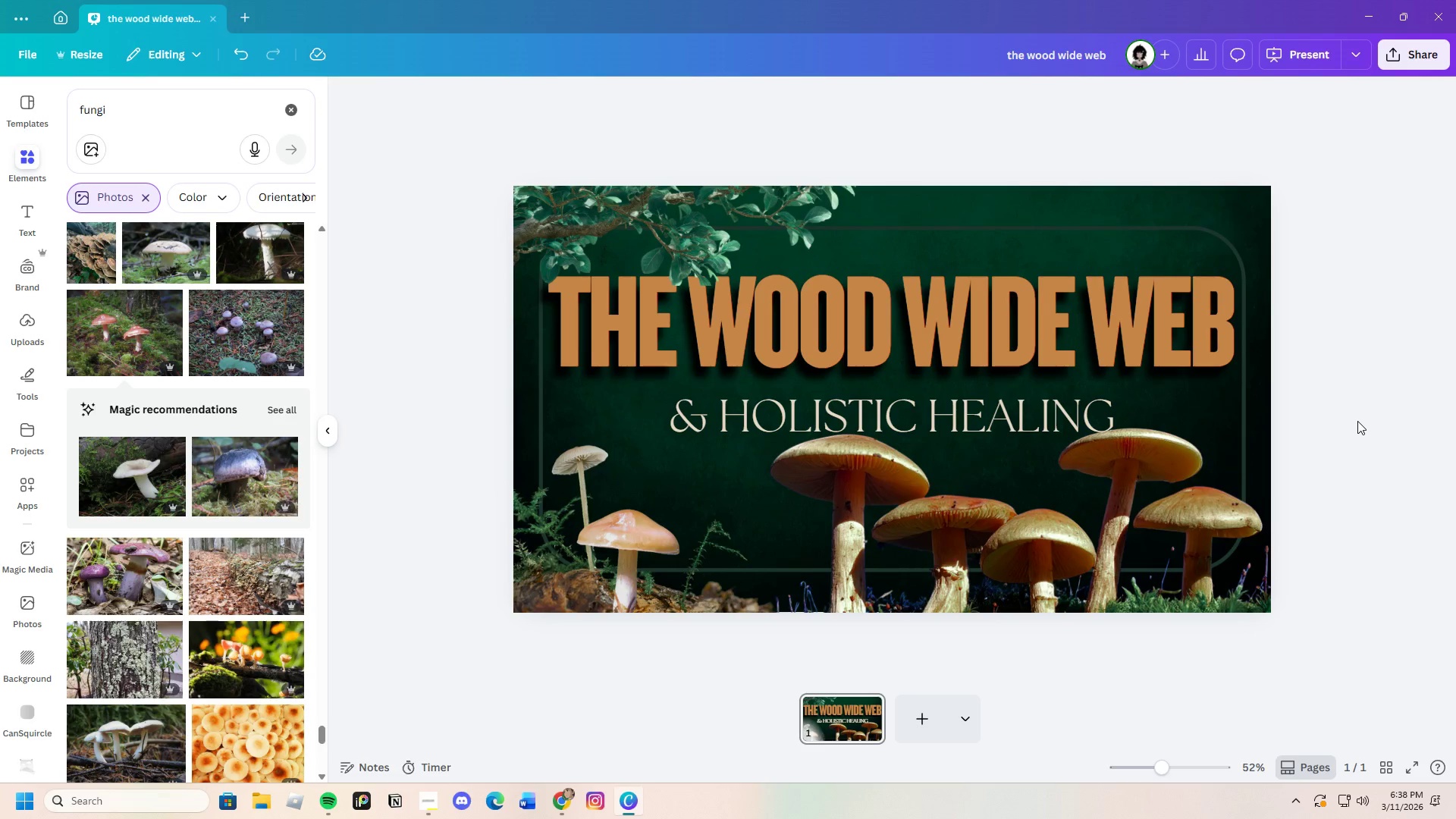 
left_click([688, 526])
 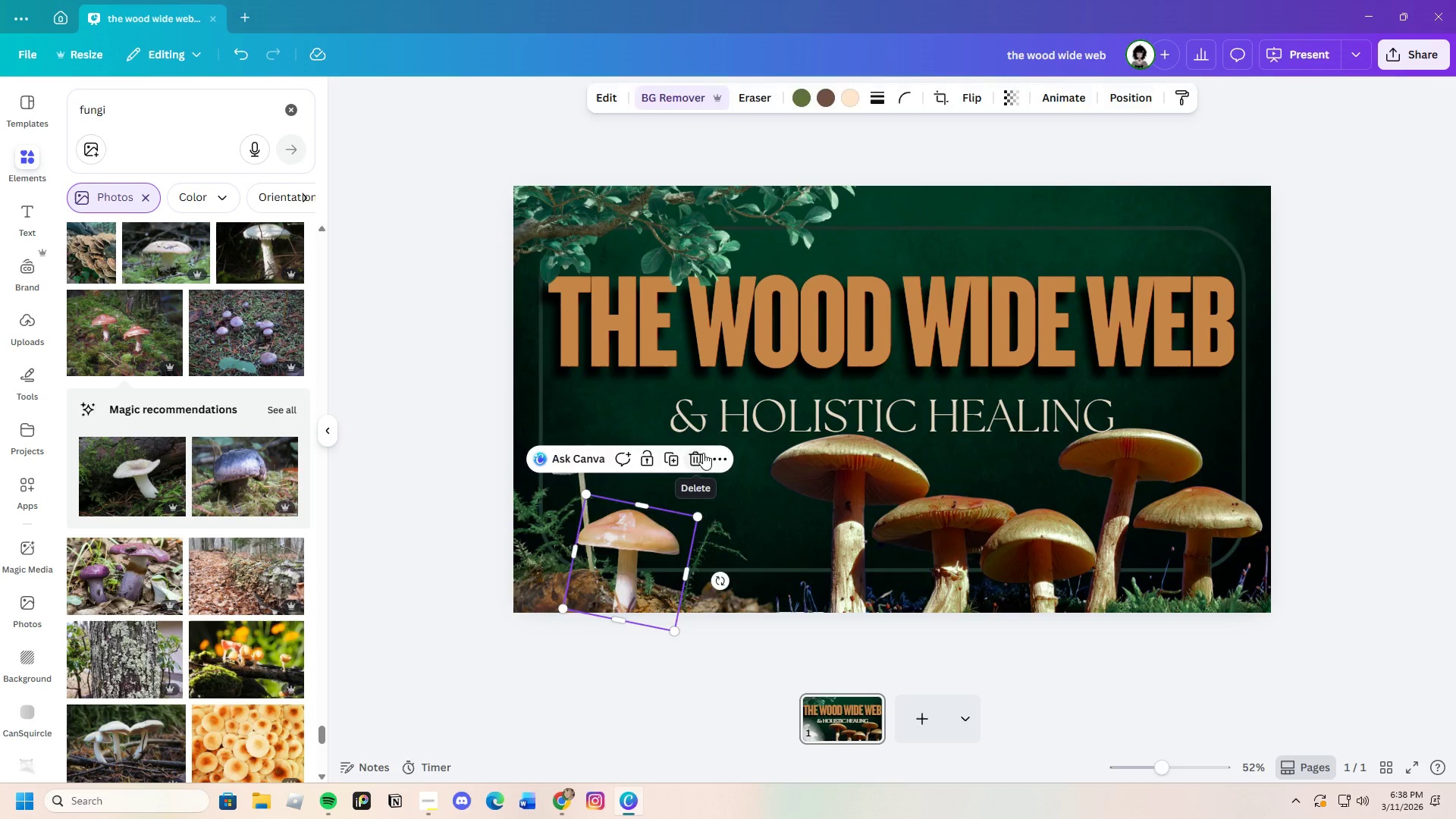 
double_click([636, 557])
 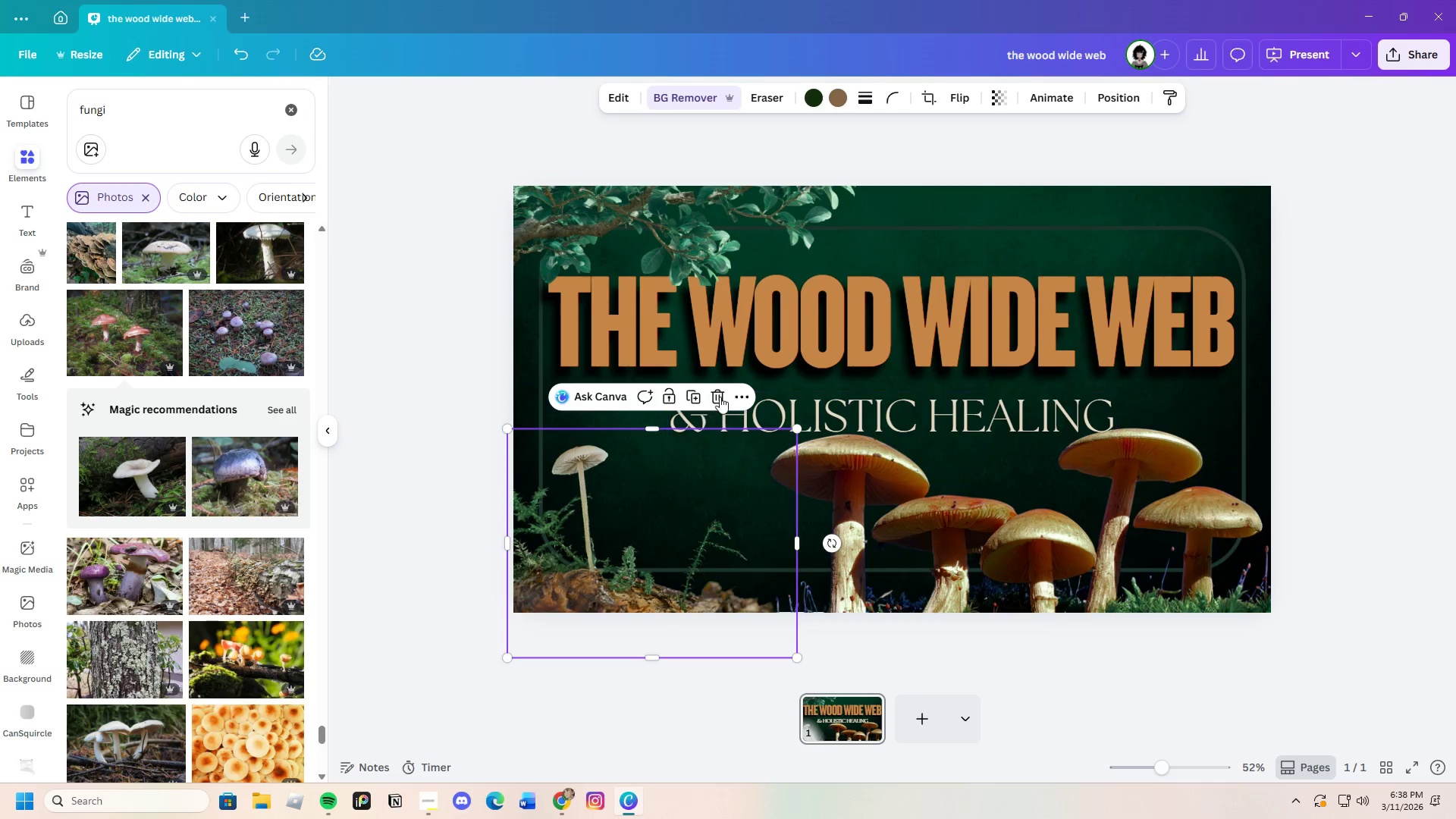 
left_click([720, 396])
 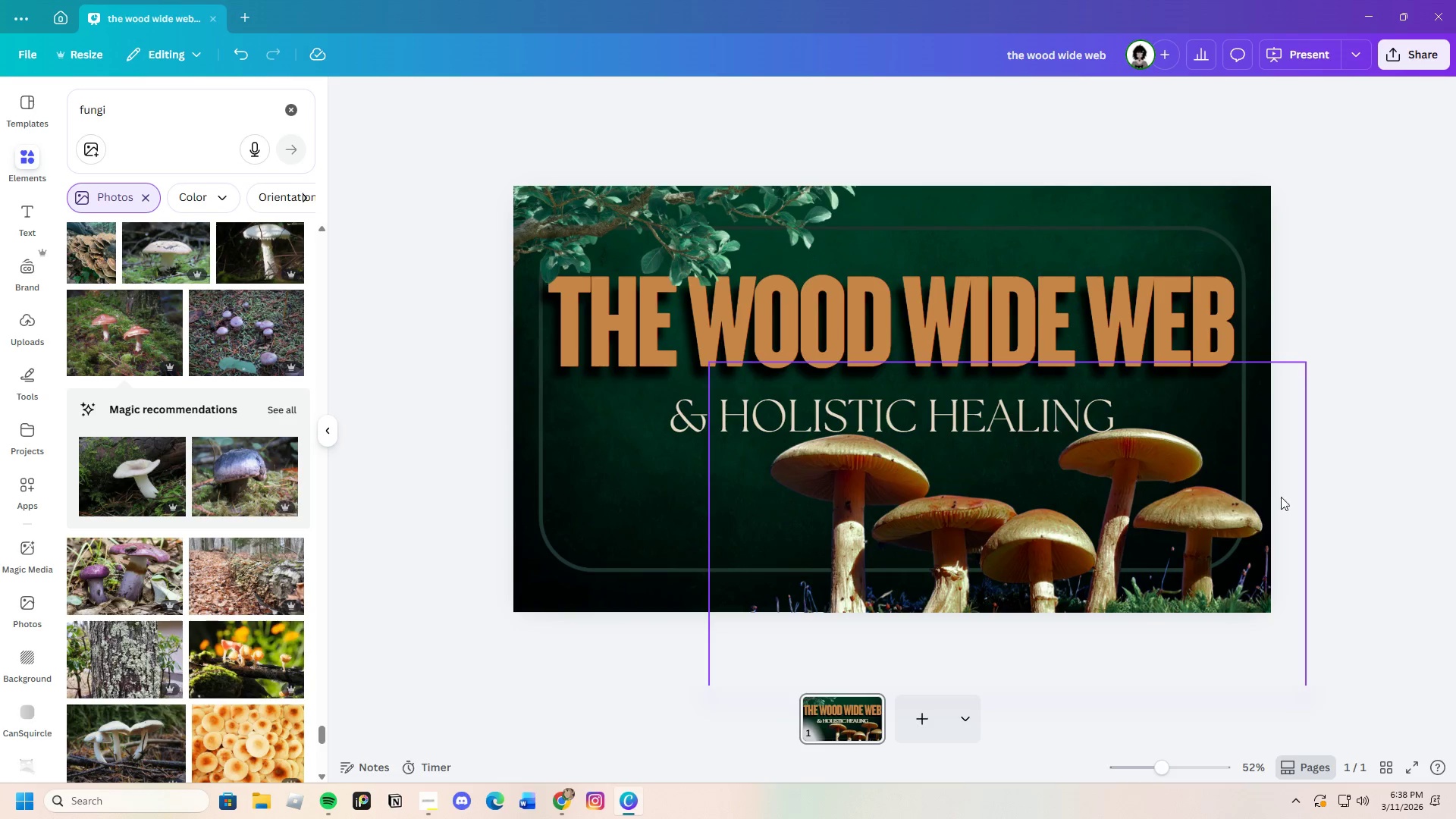 
left_click([1320, 481])
 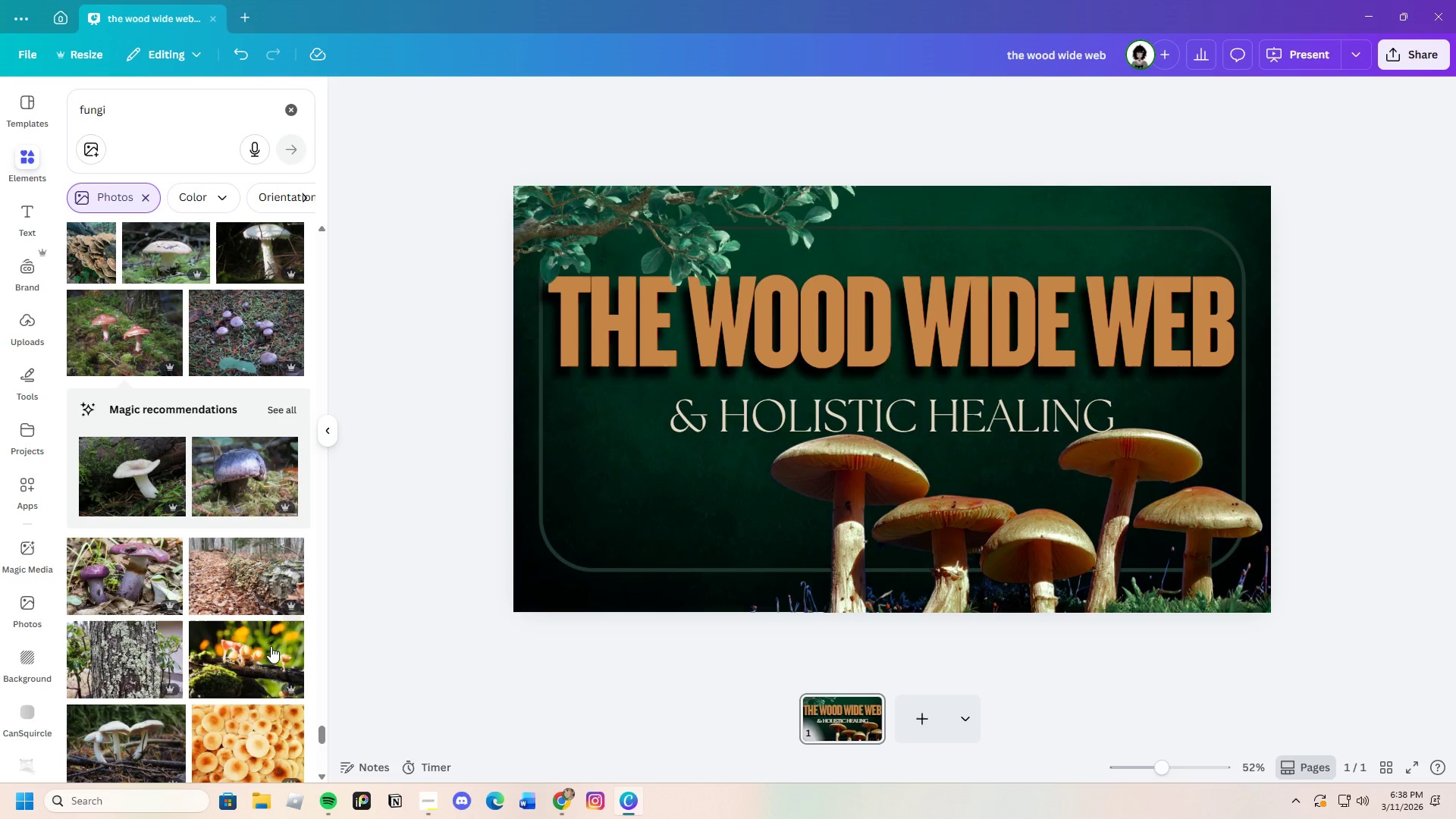 
wait(5.81)
 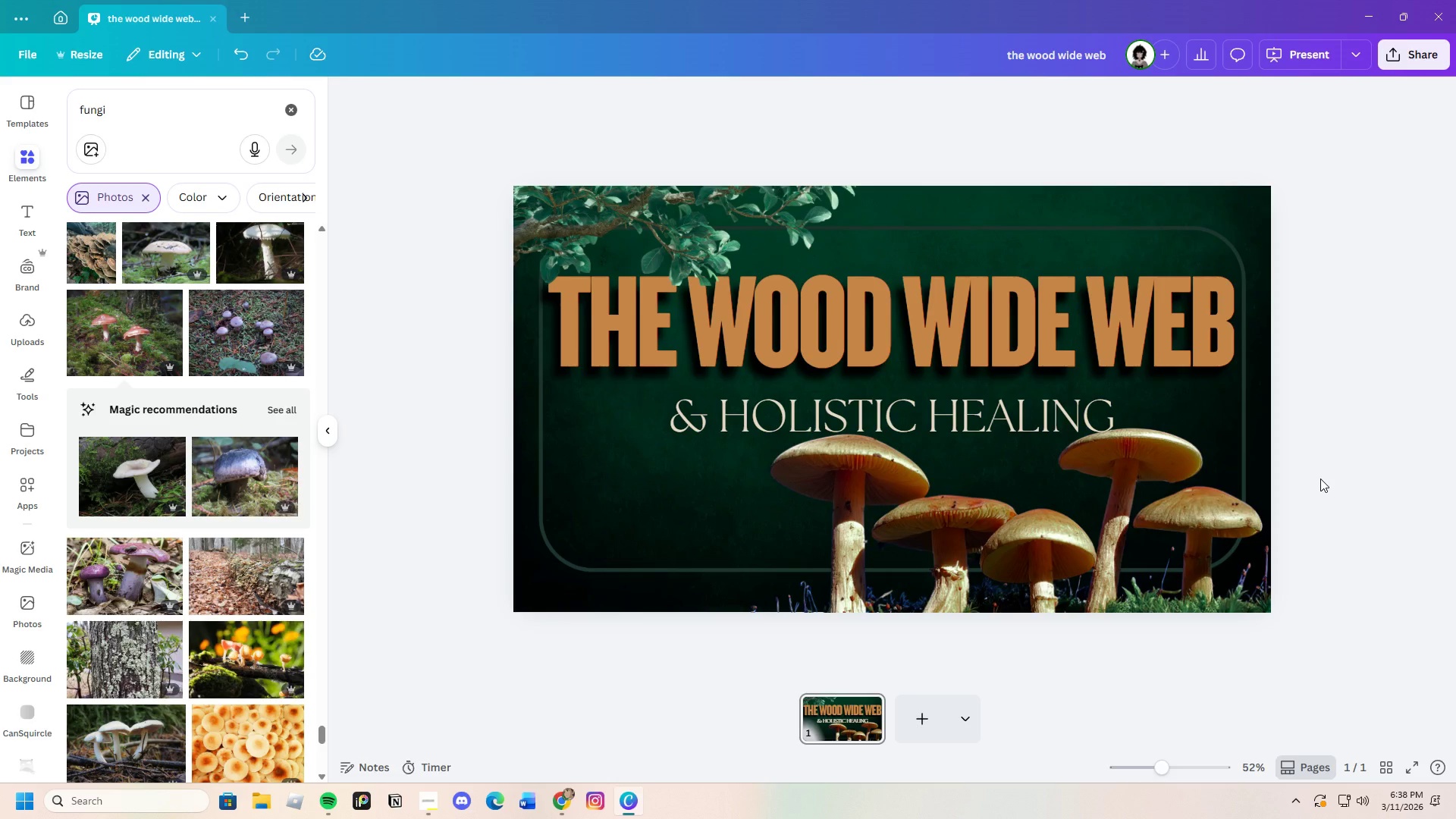 
scroll: coordinate [223, 639], scroll_direction: down, amount: 8.0
 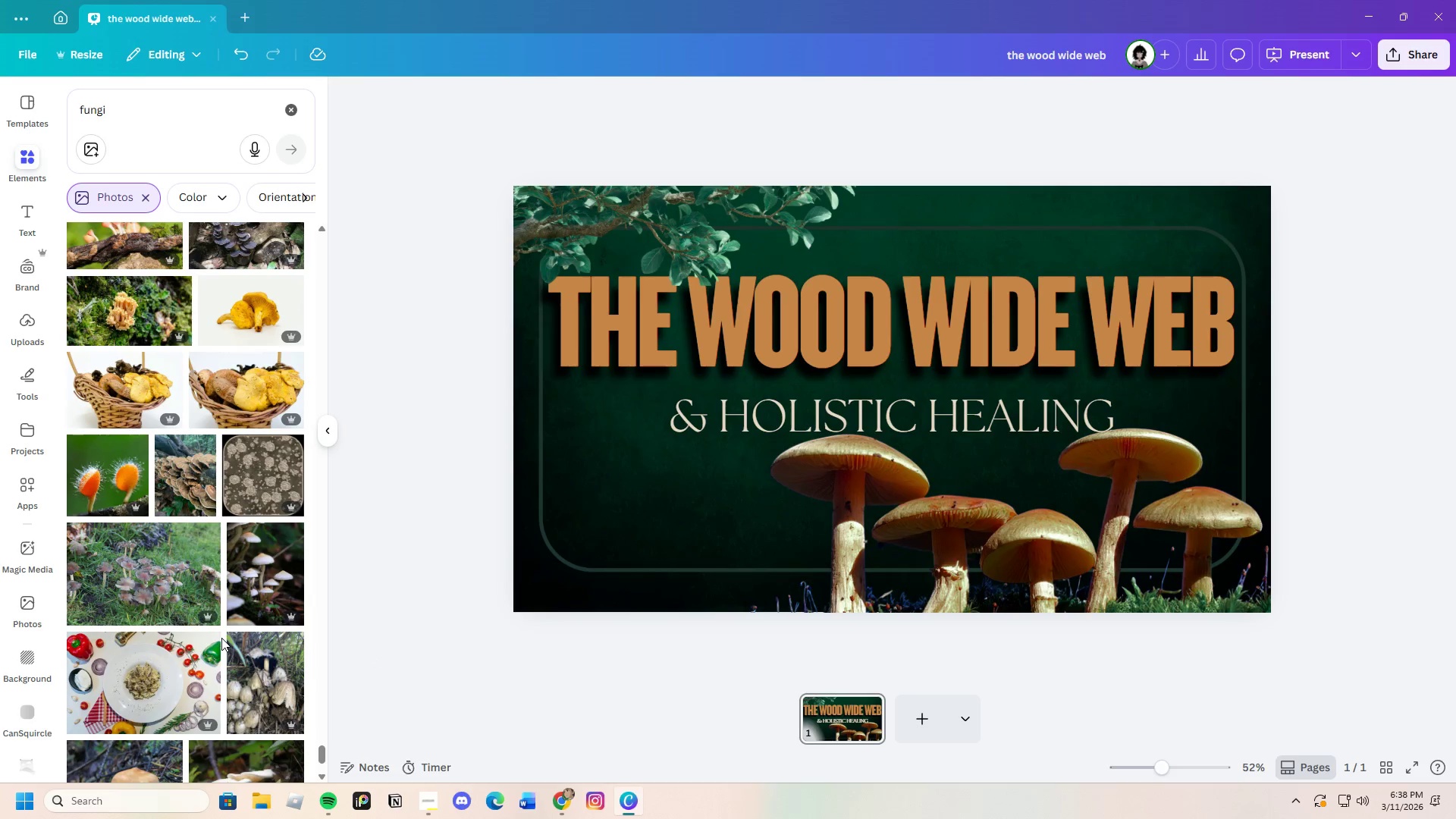 
scroll: coordinate [232, 687], scroll_direction: up, amount: 5.0
 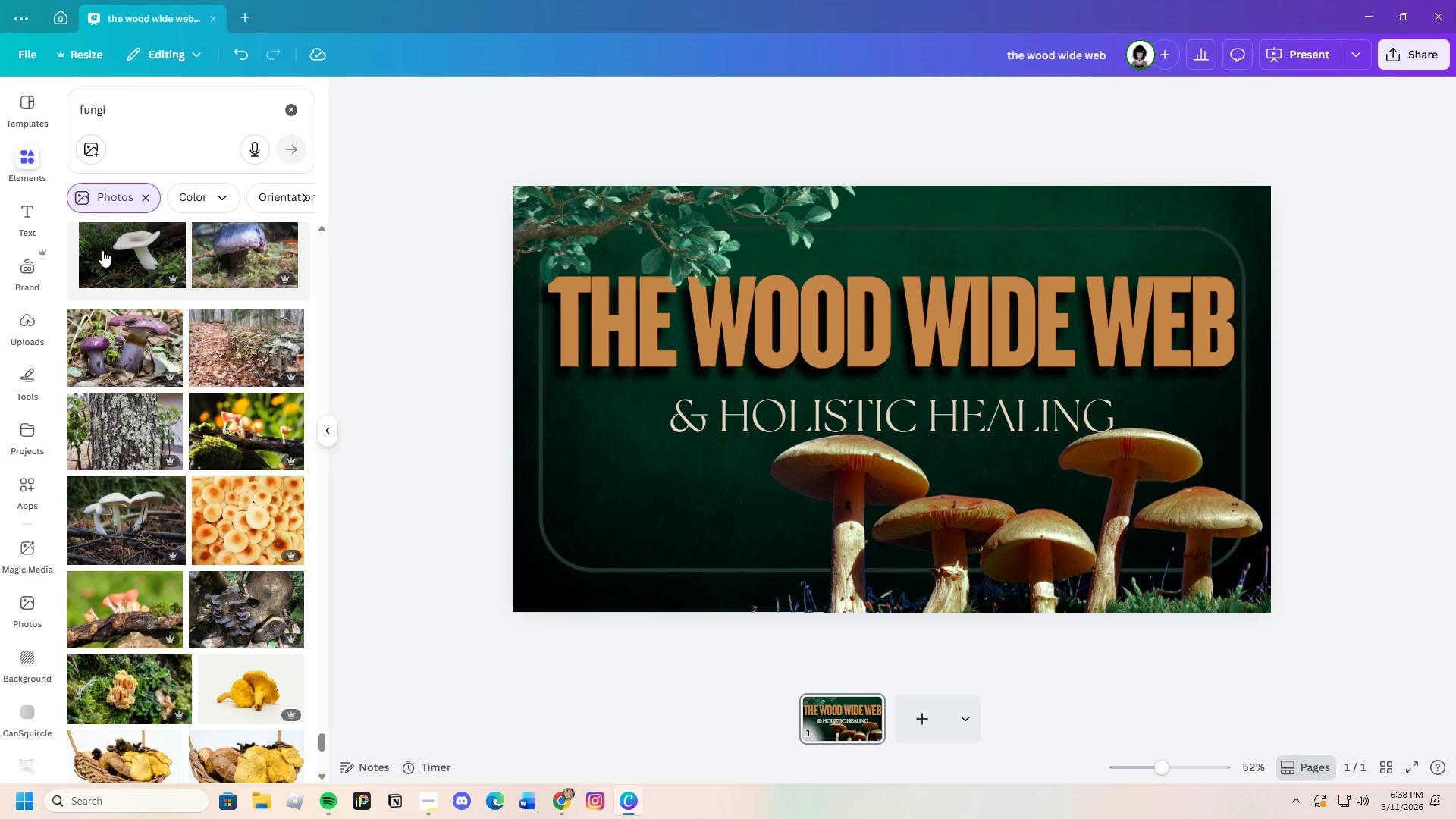 
left_click_drag(start_coordinate=[132, 114], to_coordinate=[24, 113])
 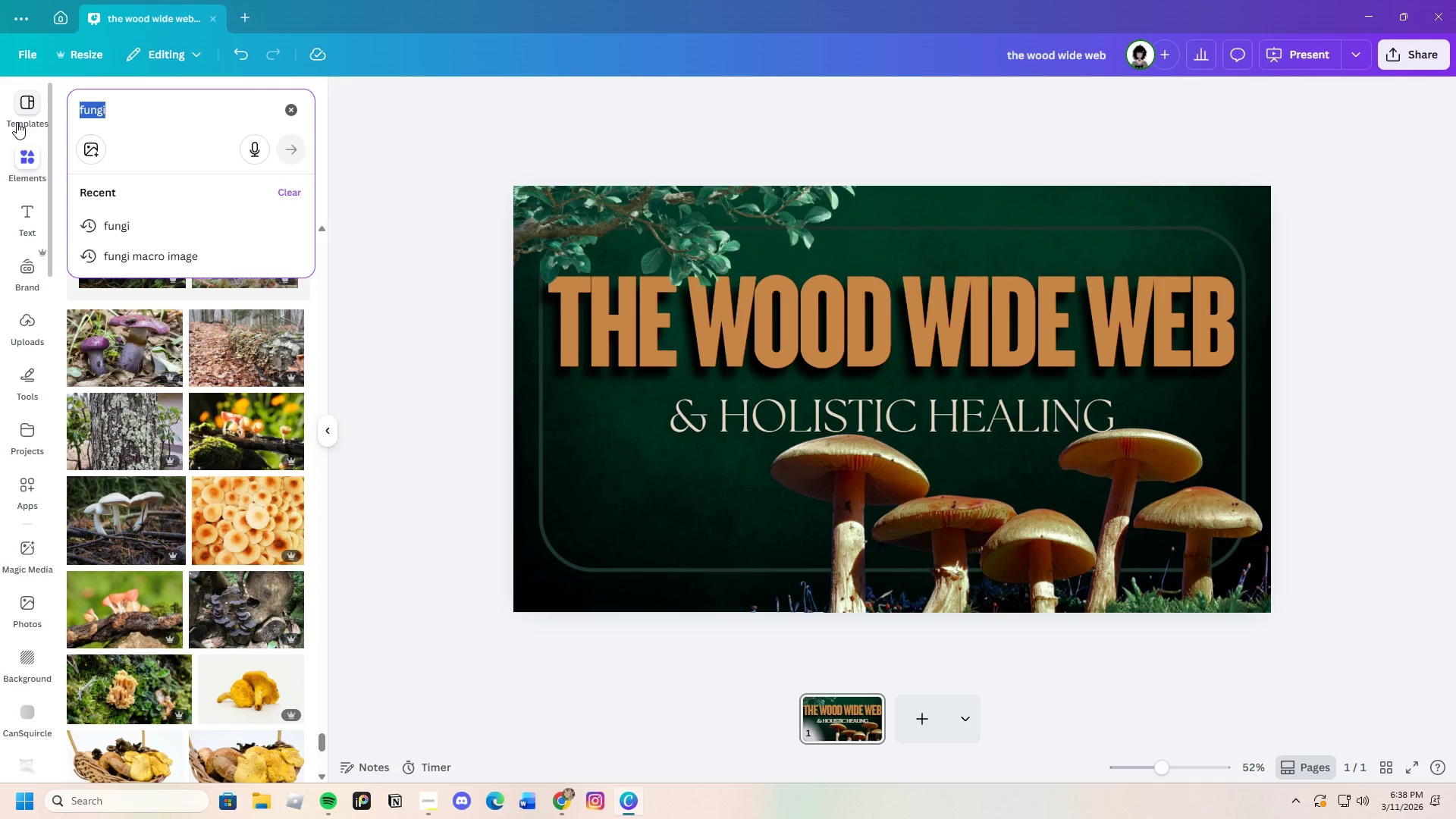 
key(Control+Backspace)
 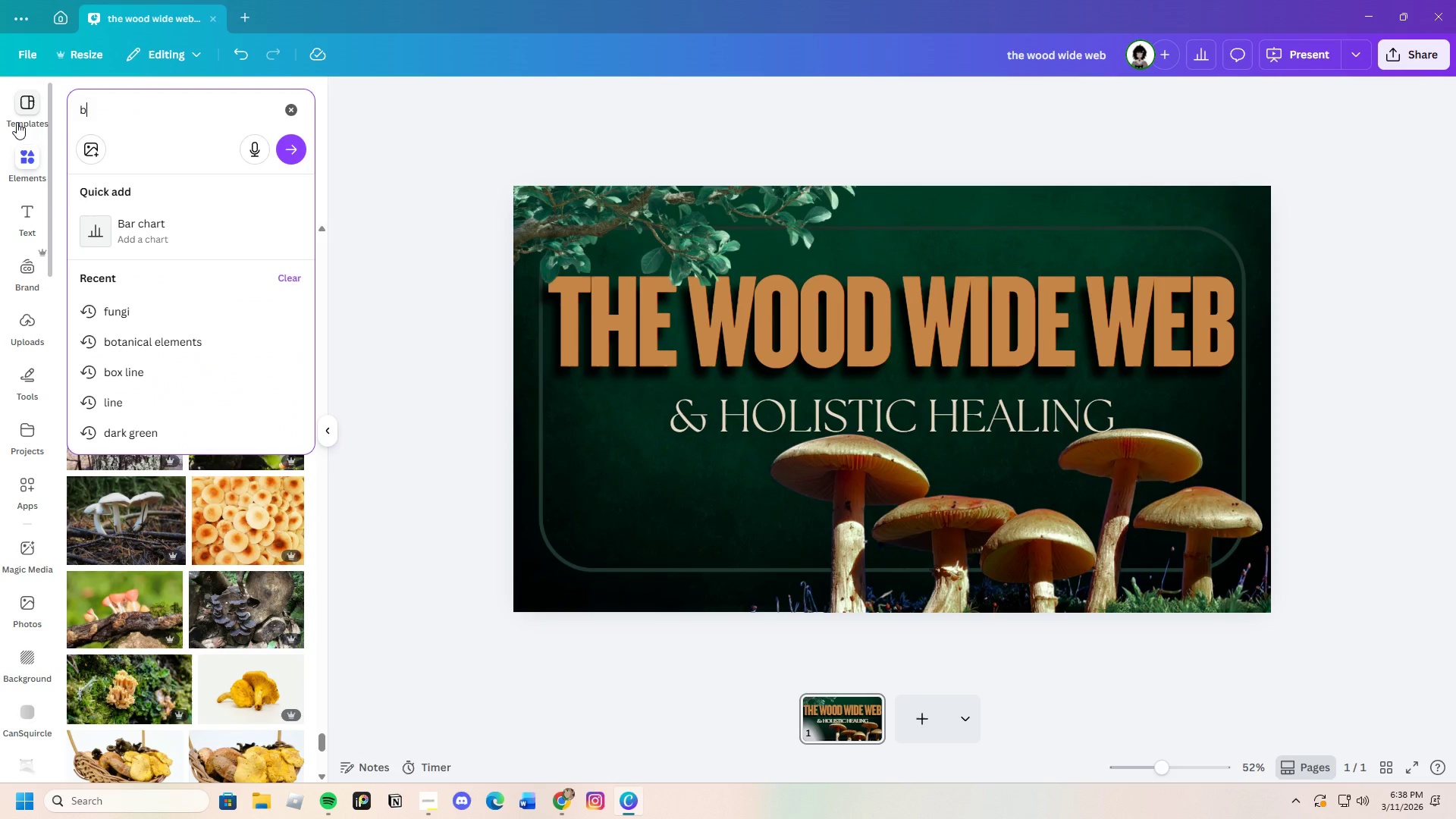 
key(Control+B)
 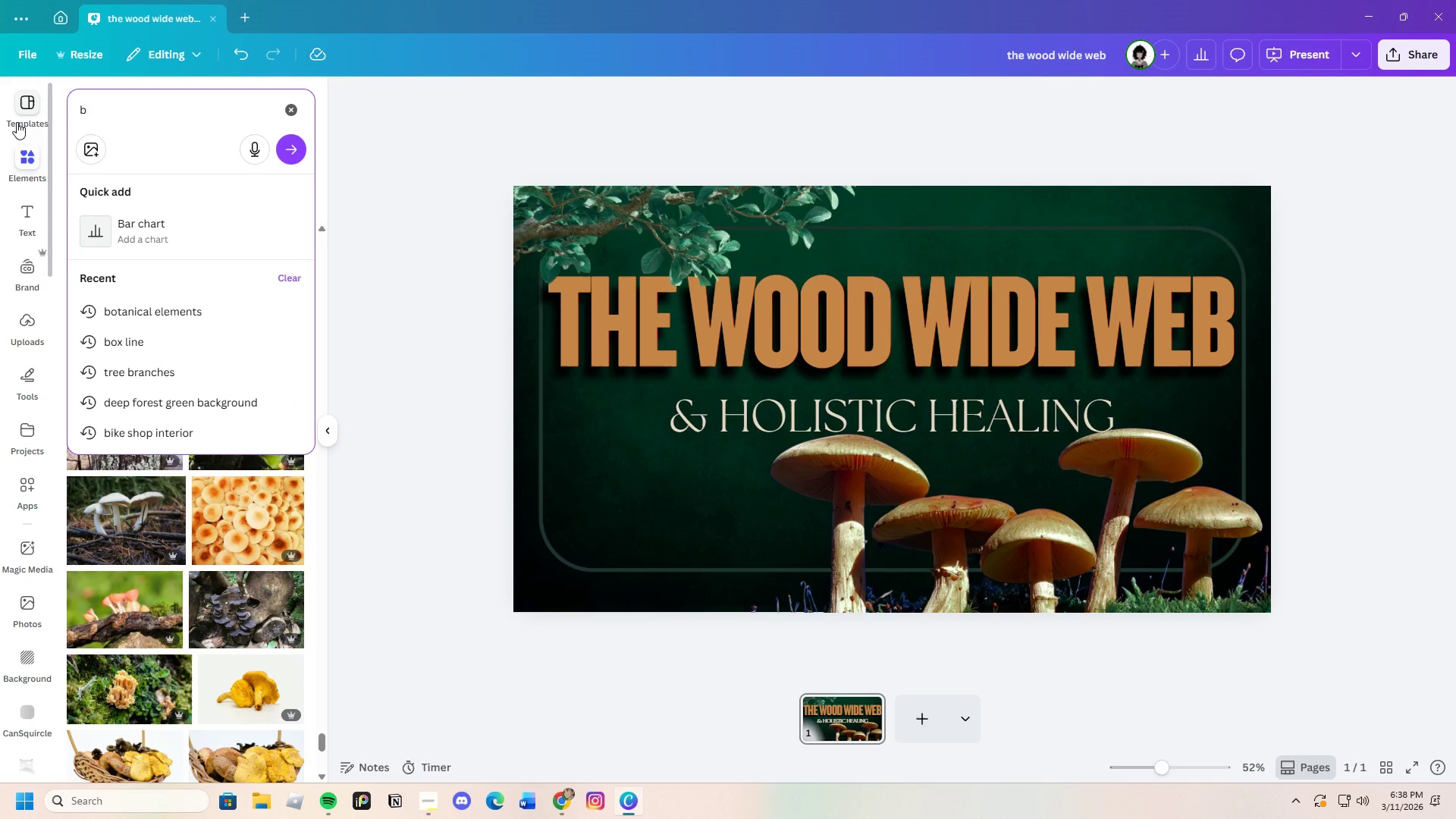 
key(Control+O)
 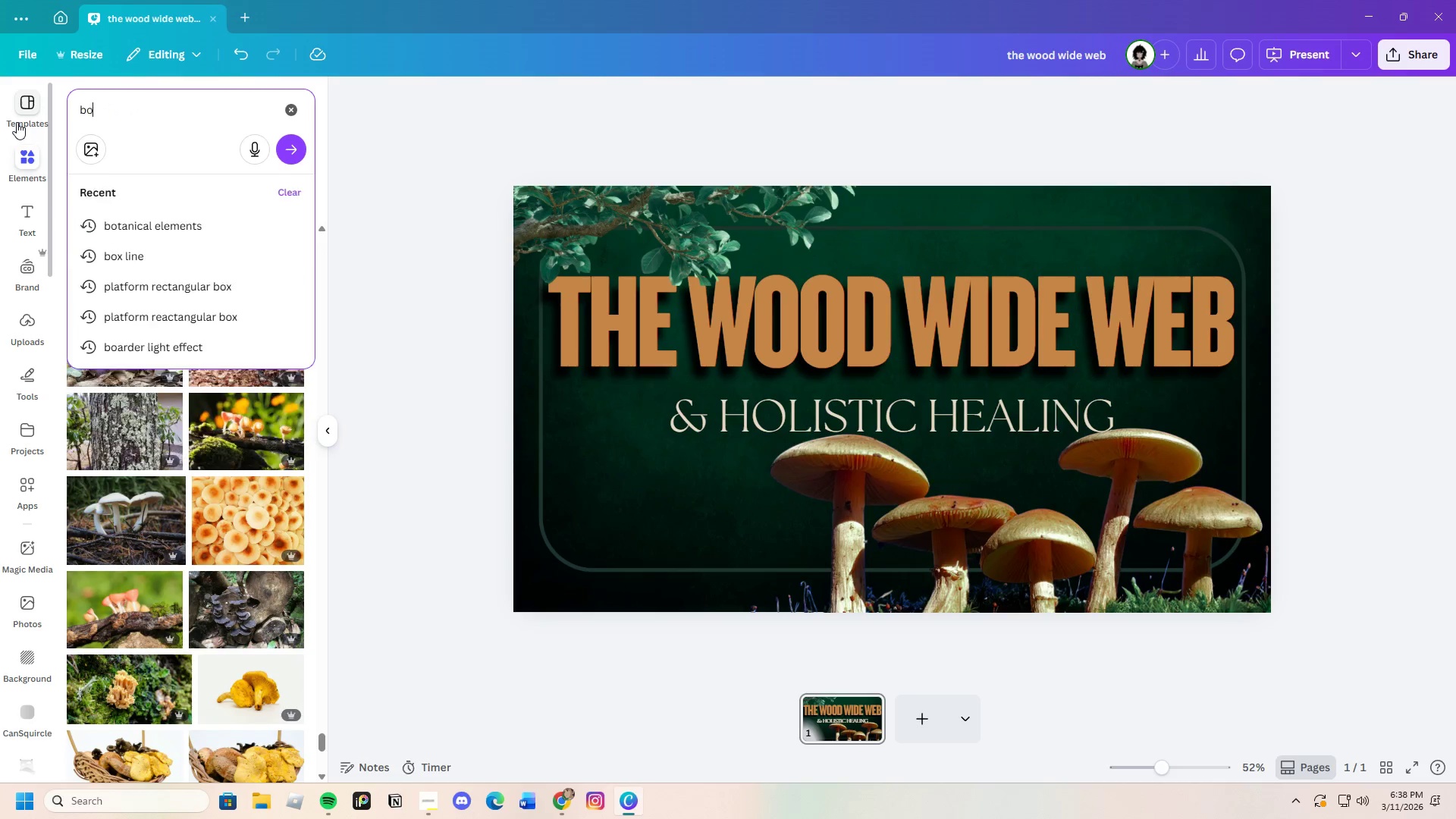 
key(Control+A)
 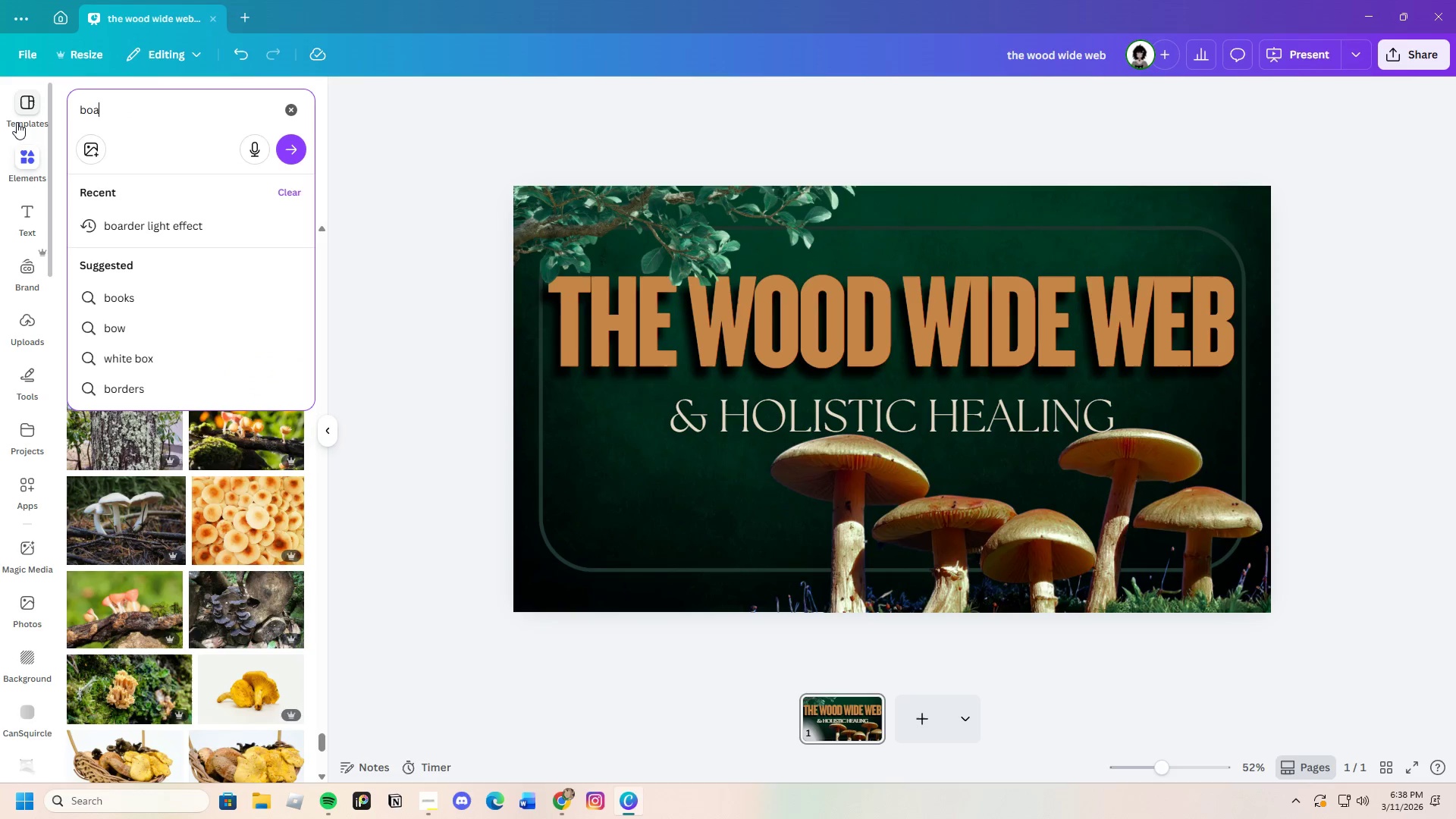 
key(Control+R)
 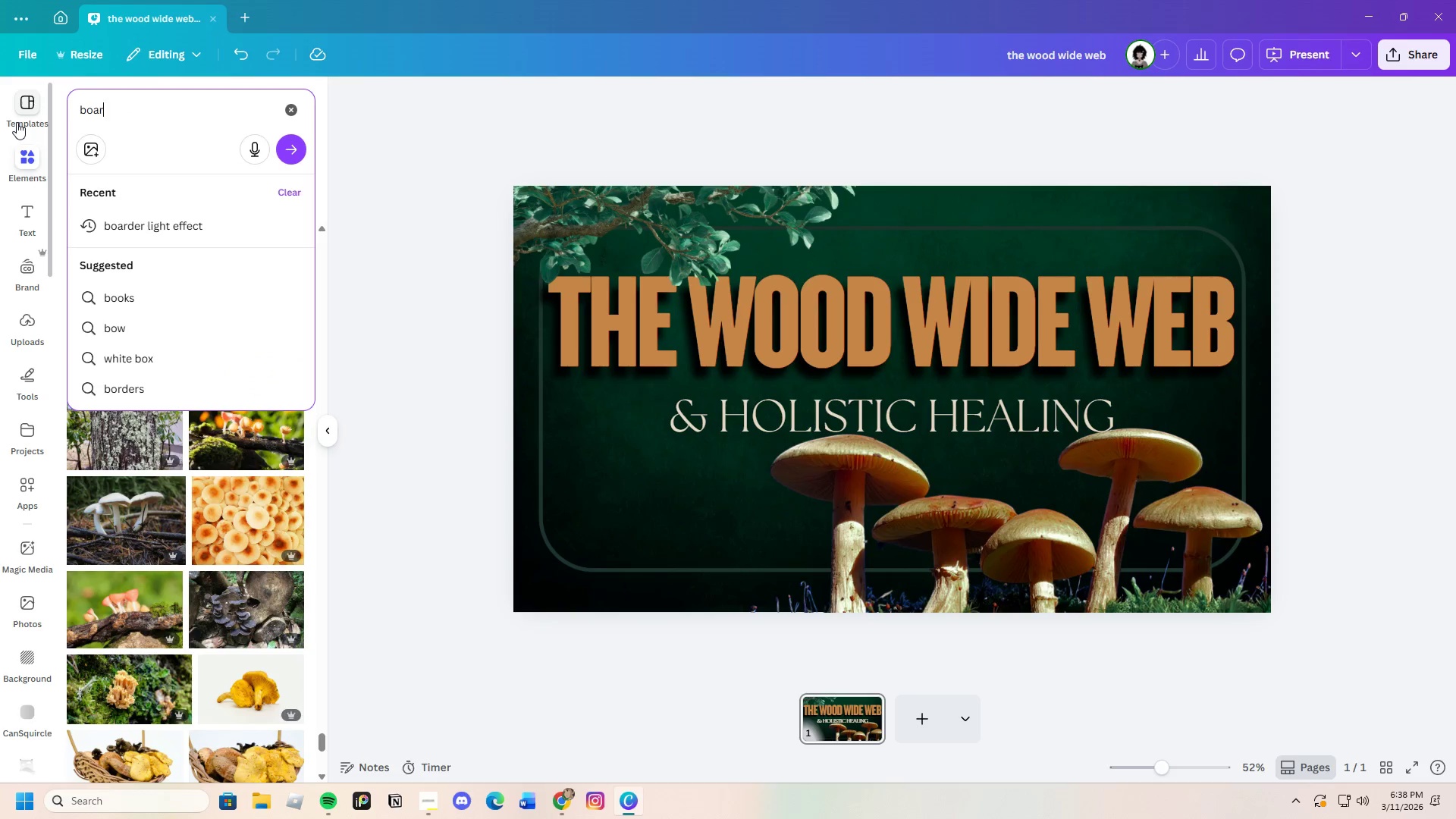 
key(Control+D)
 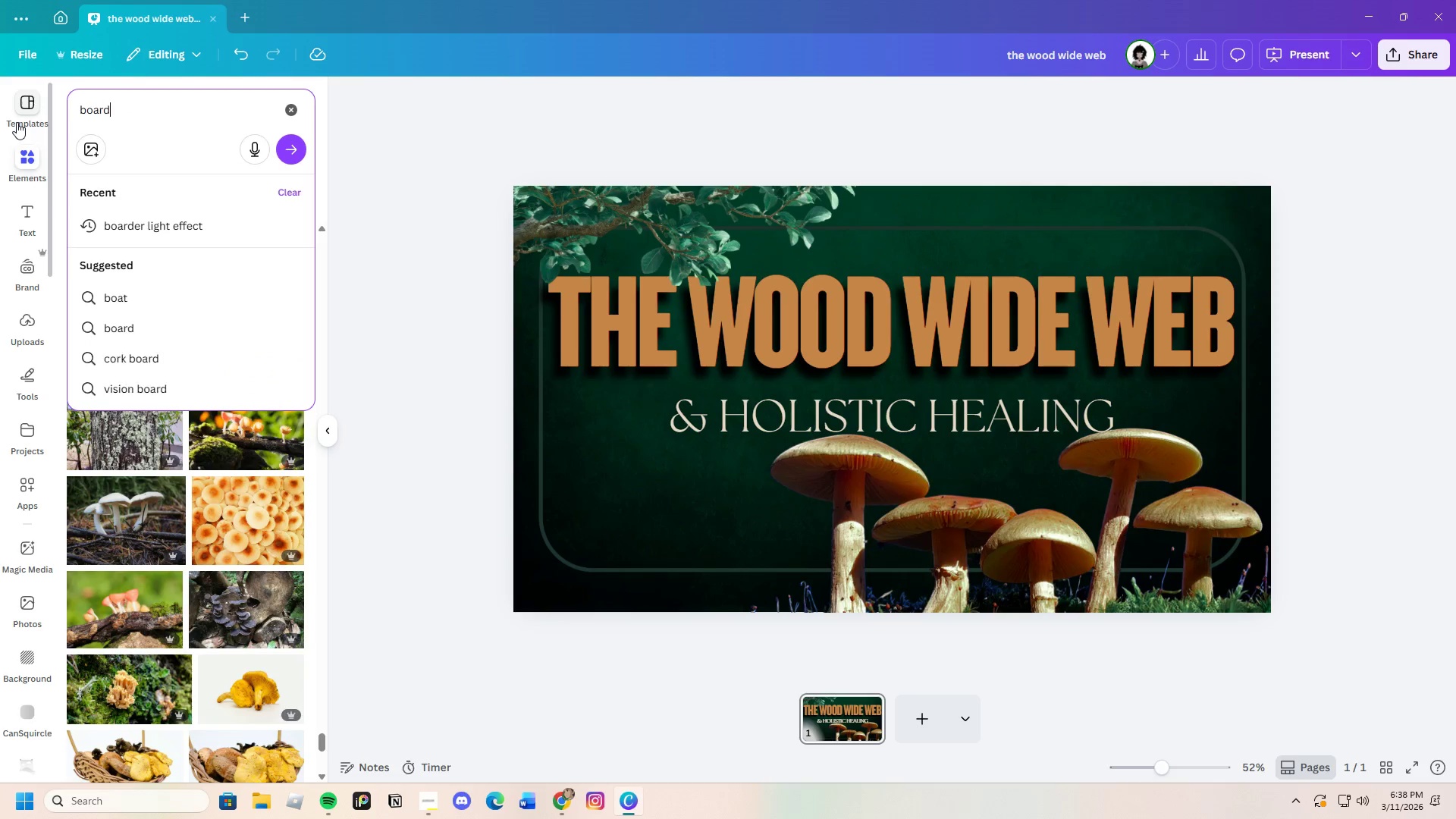 
key(Control+E)
 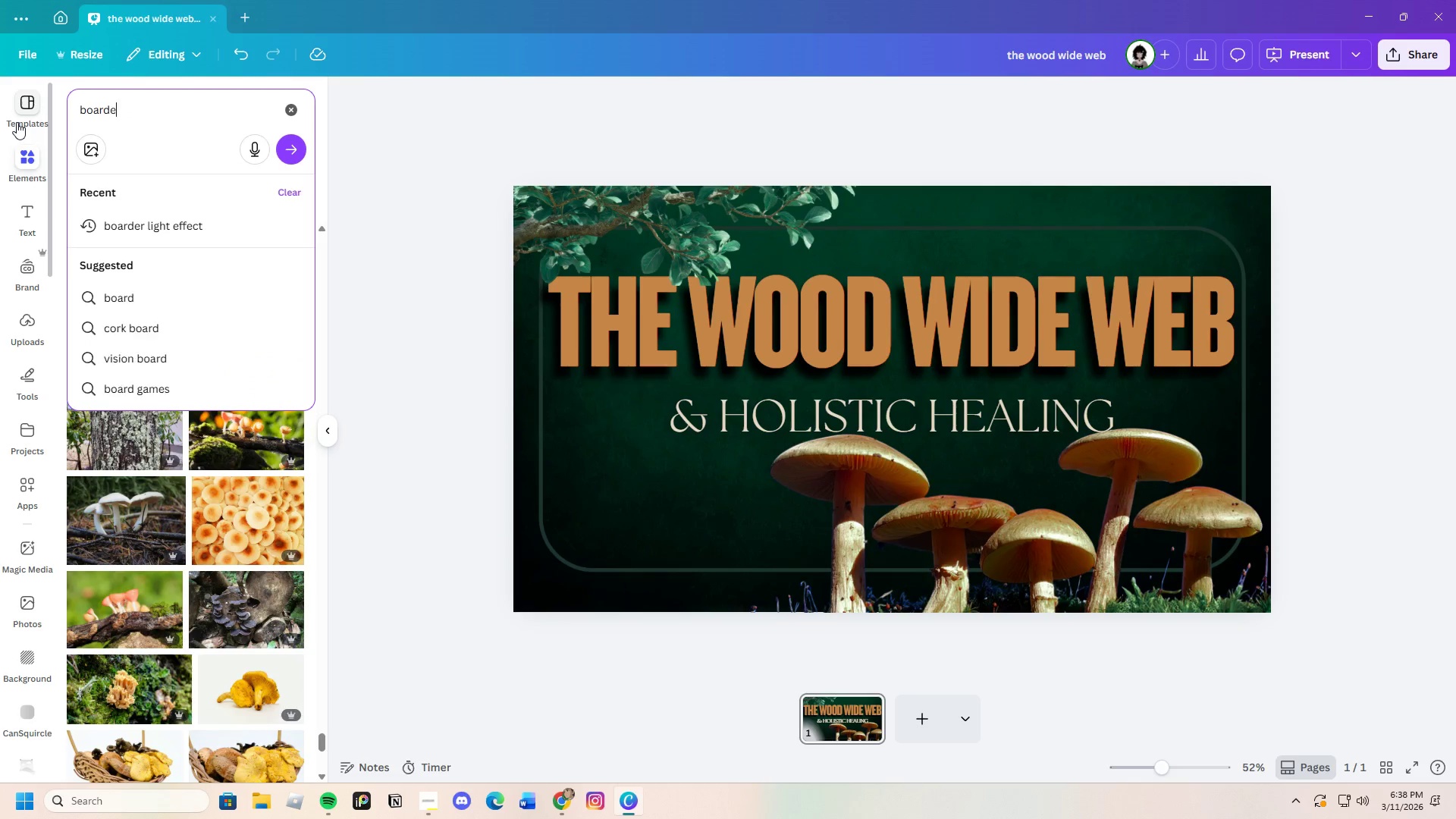 
key(Control+R)
 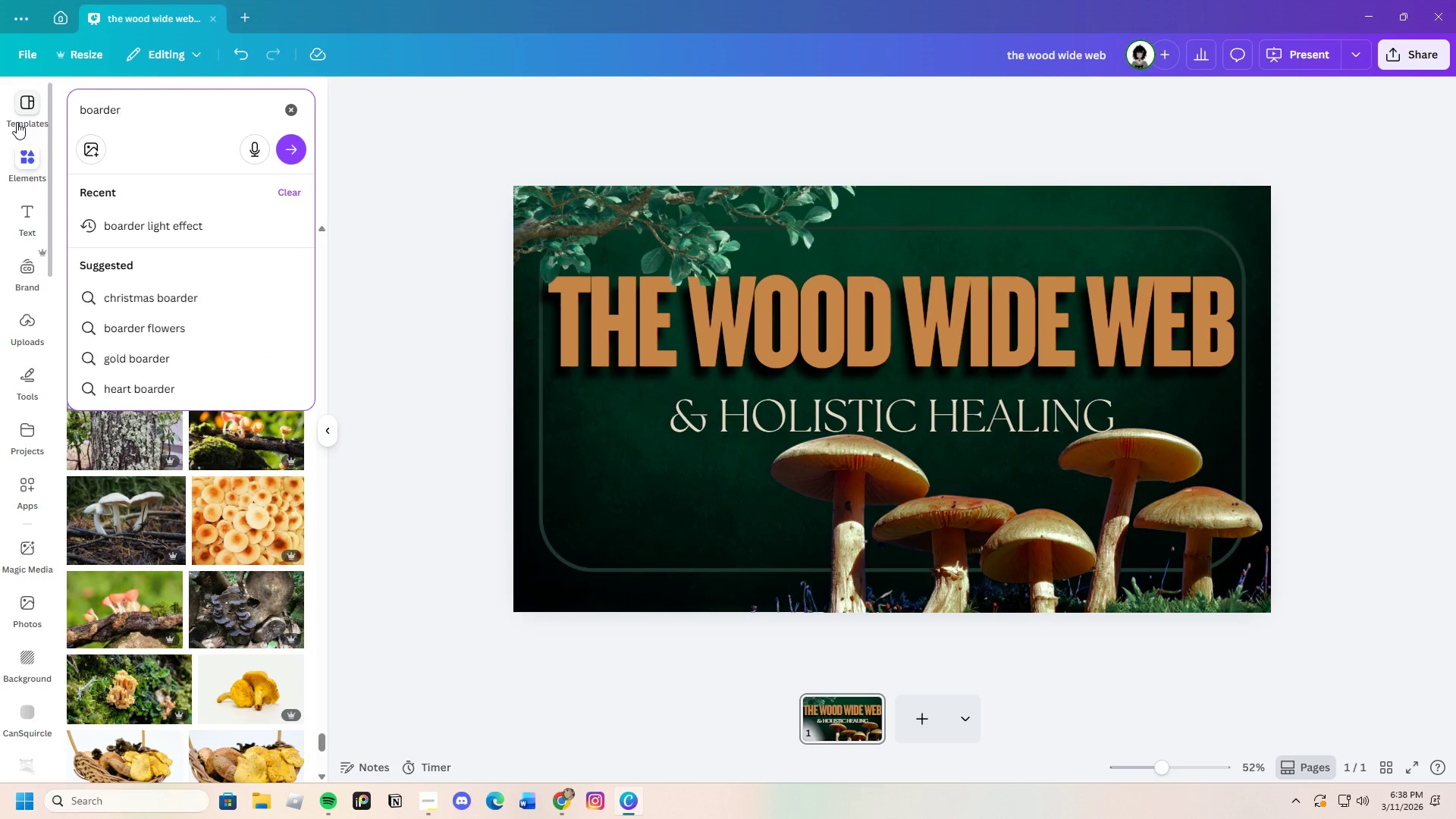 
key(Control+Enter)
 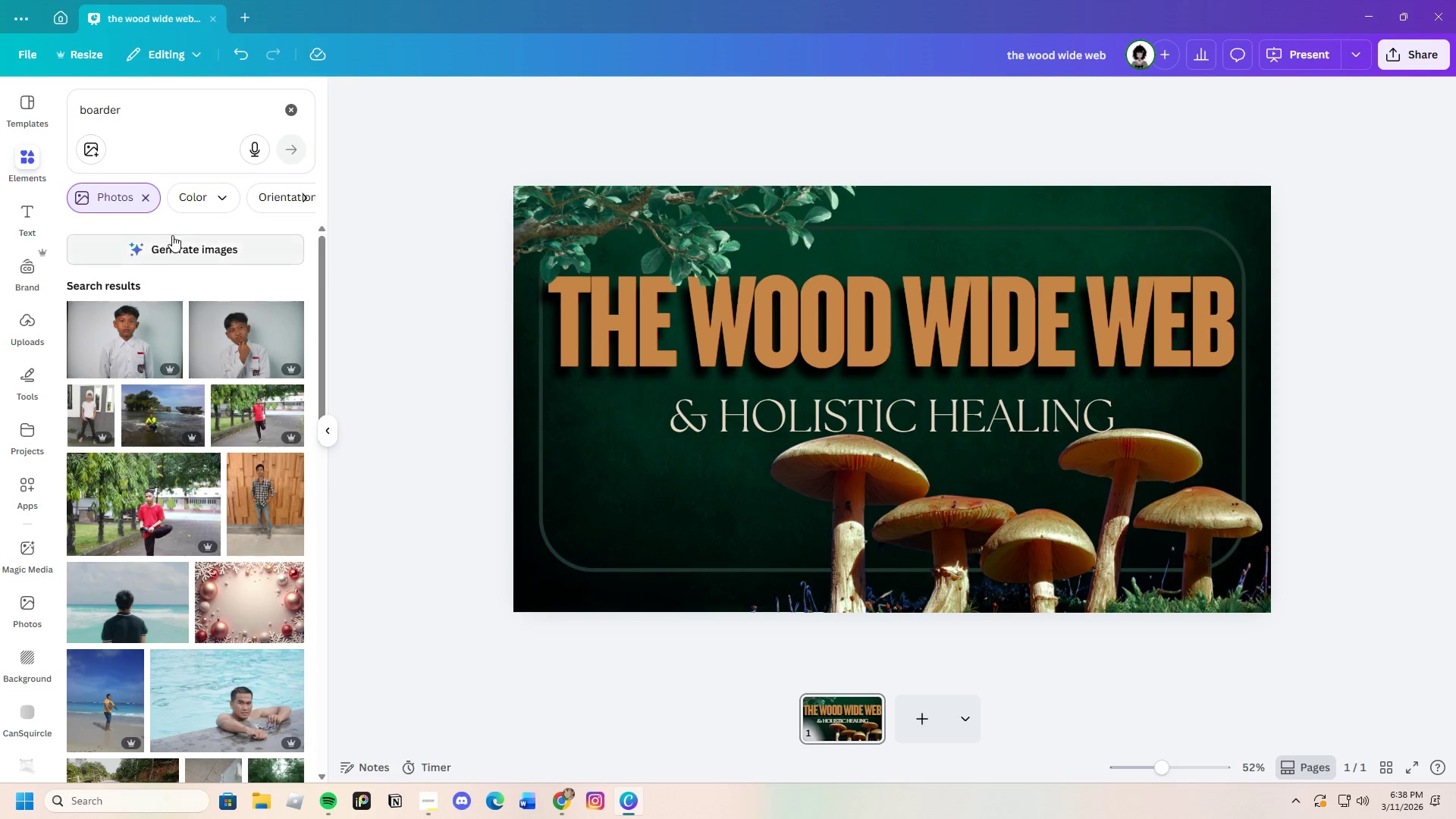 
left_click([145, 194])
 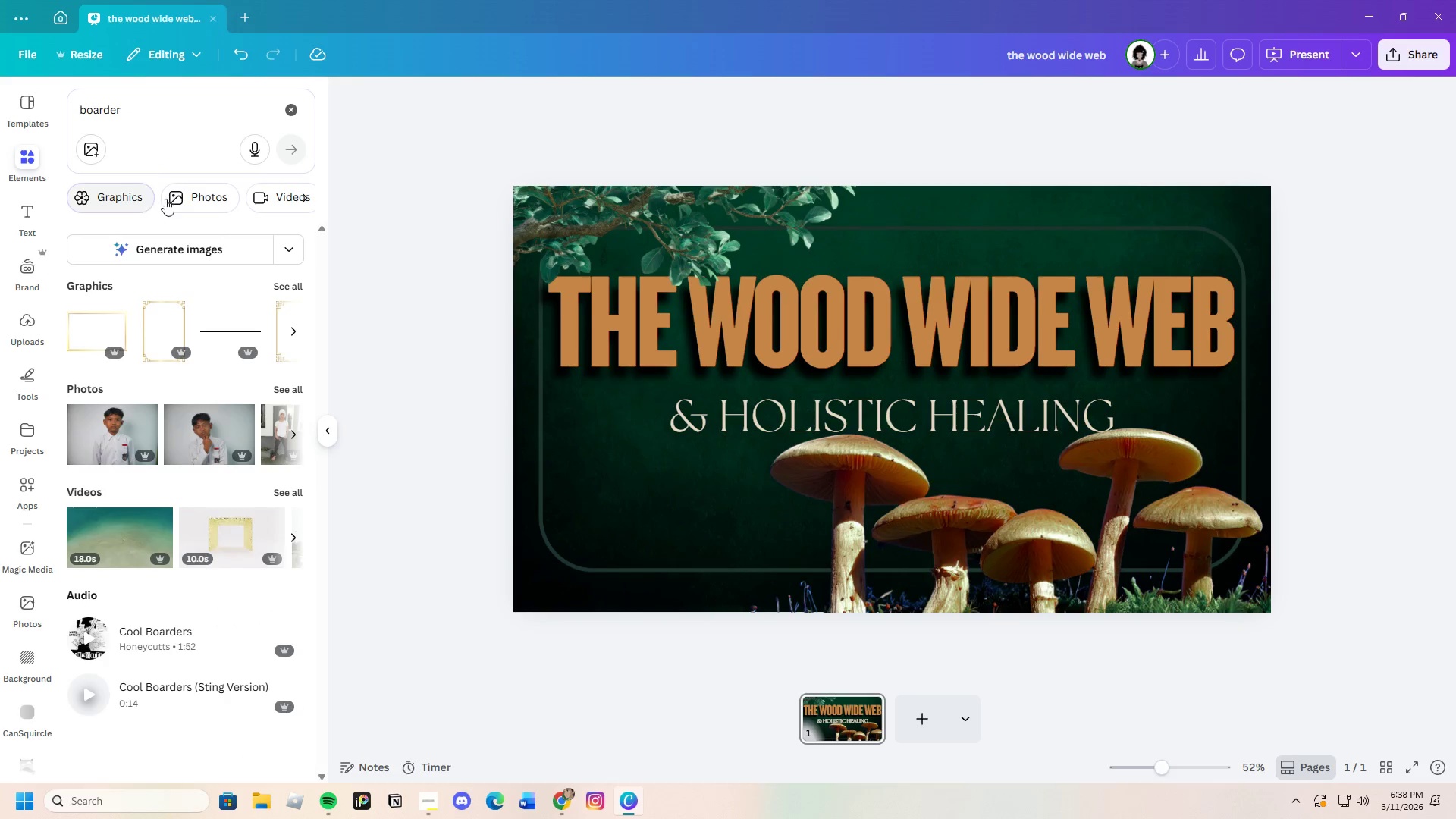 
left_click([106, 199])
 